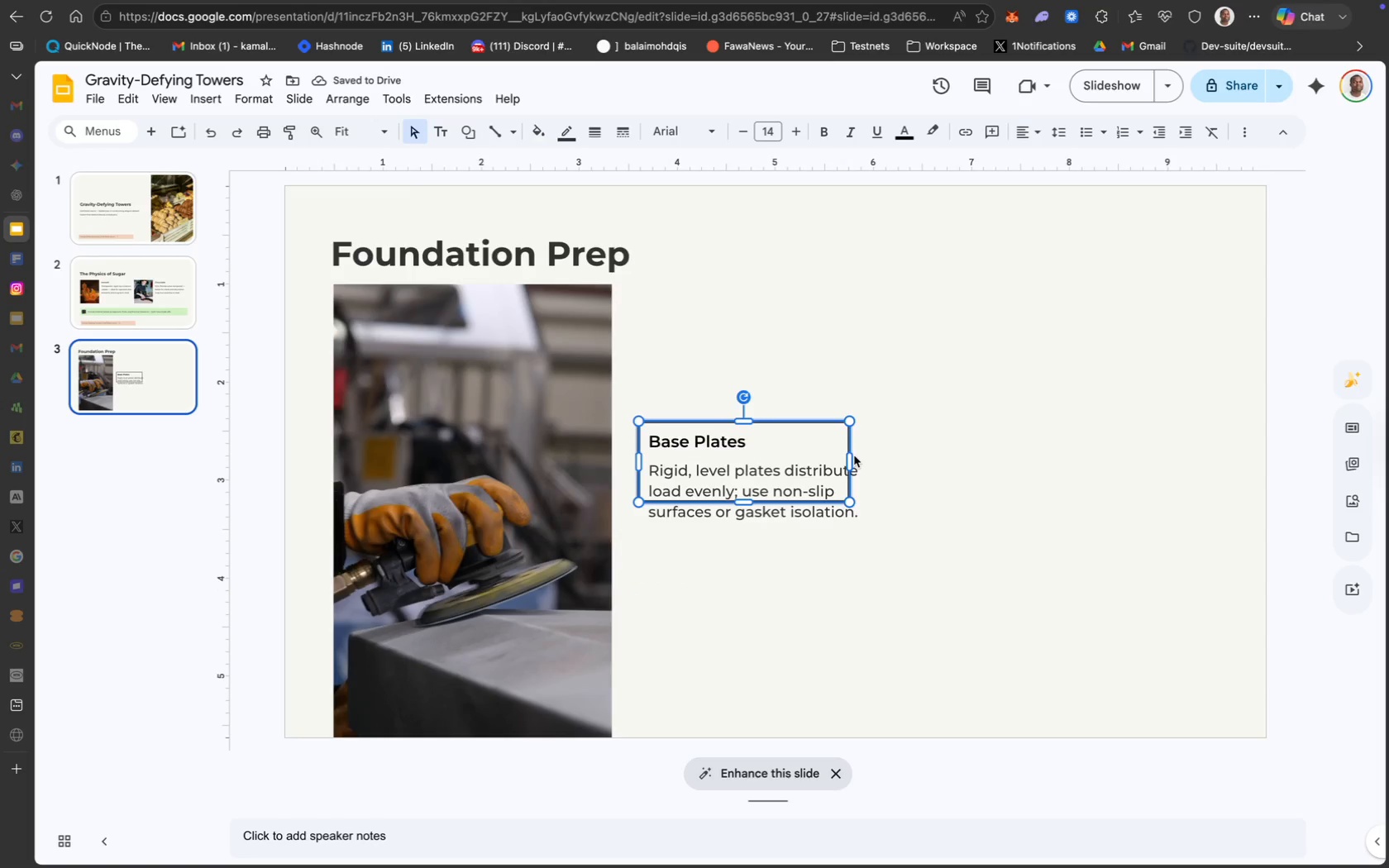 
left_click_drag(start_coordinate=[851, 458], to_coordinate=[866, 460])
 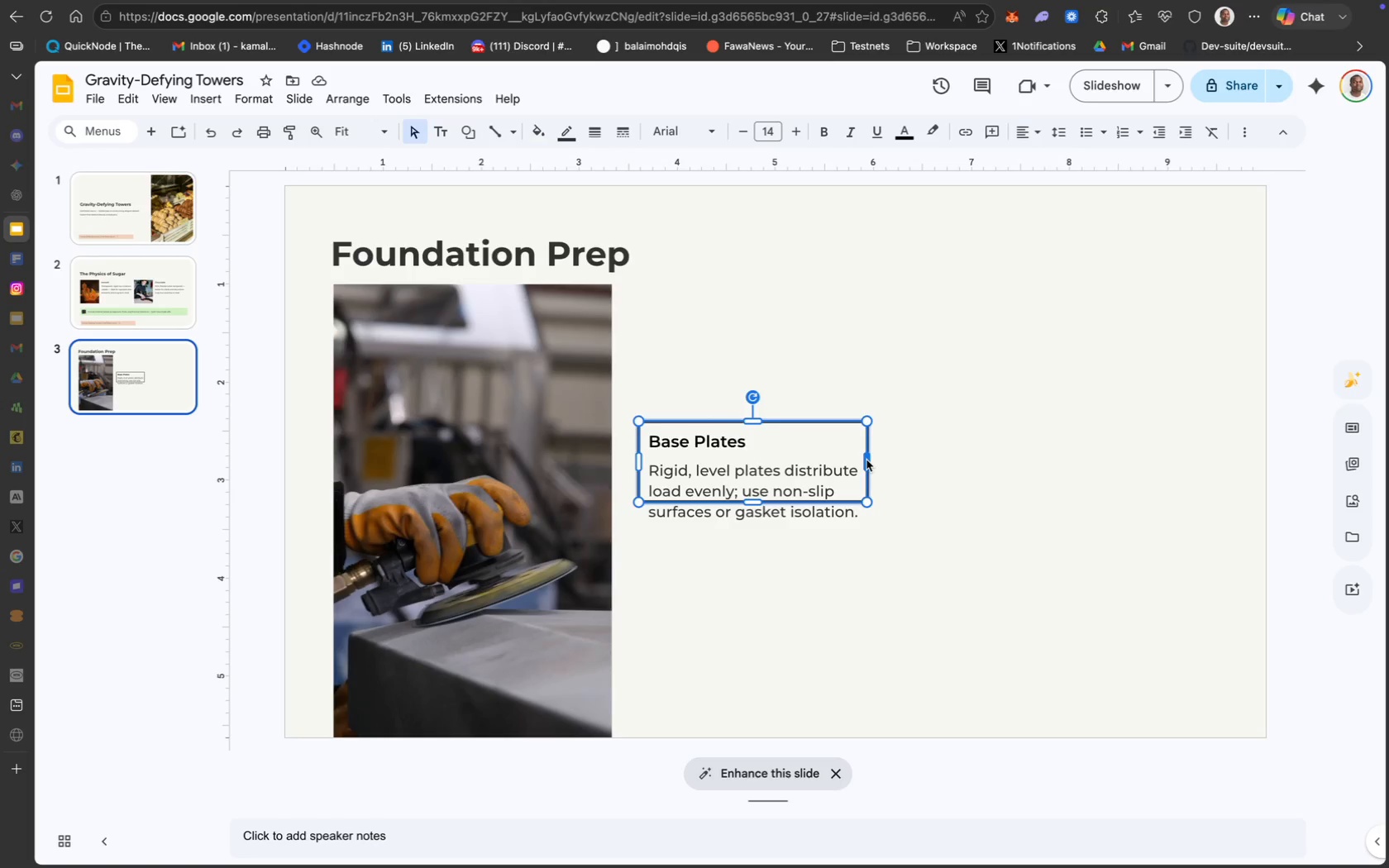 
wait(31.48)
 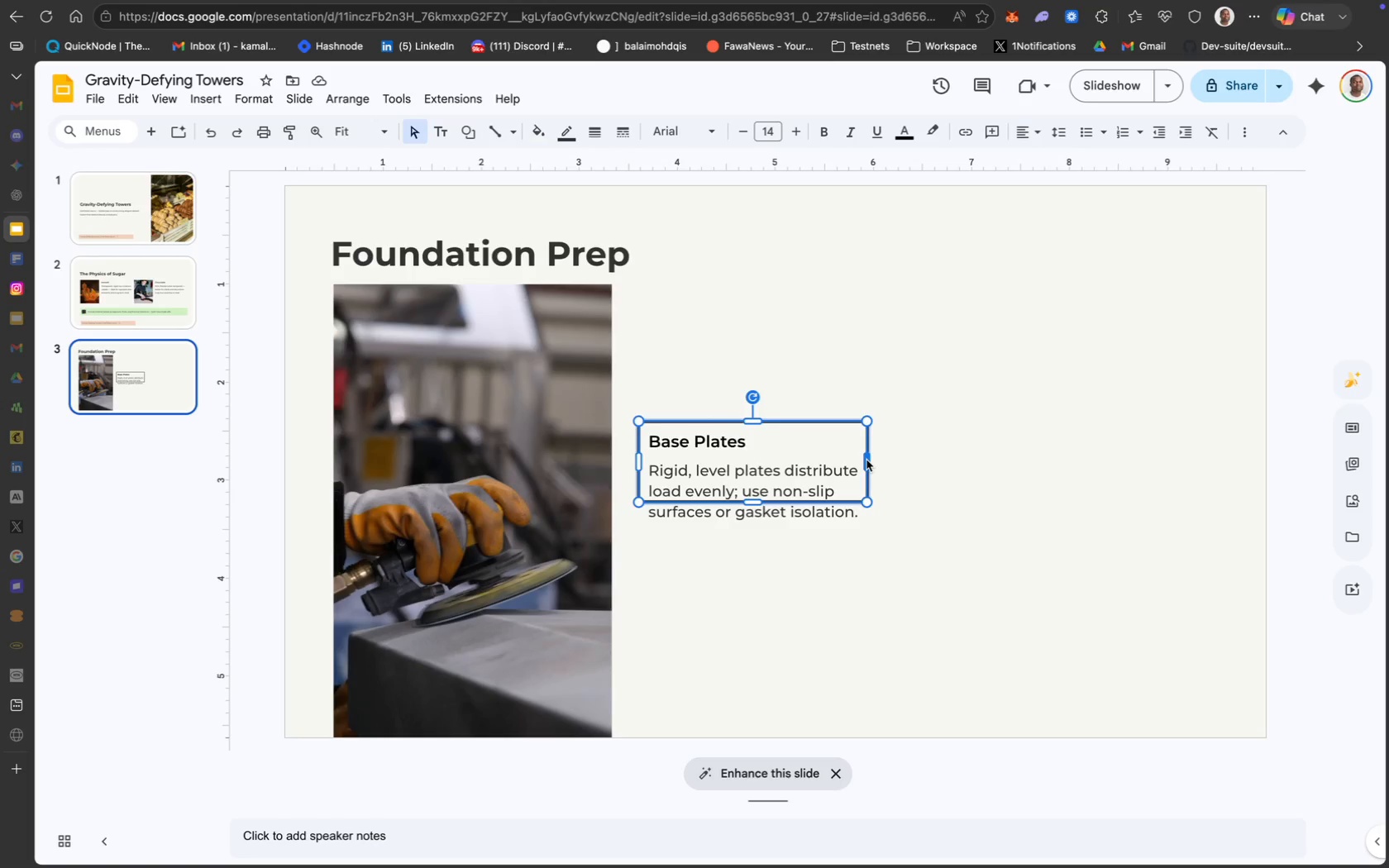 
scroll: coordinate [866, 460], scroll_direction: up, amount: 179.0
 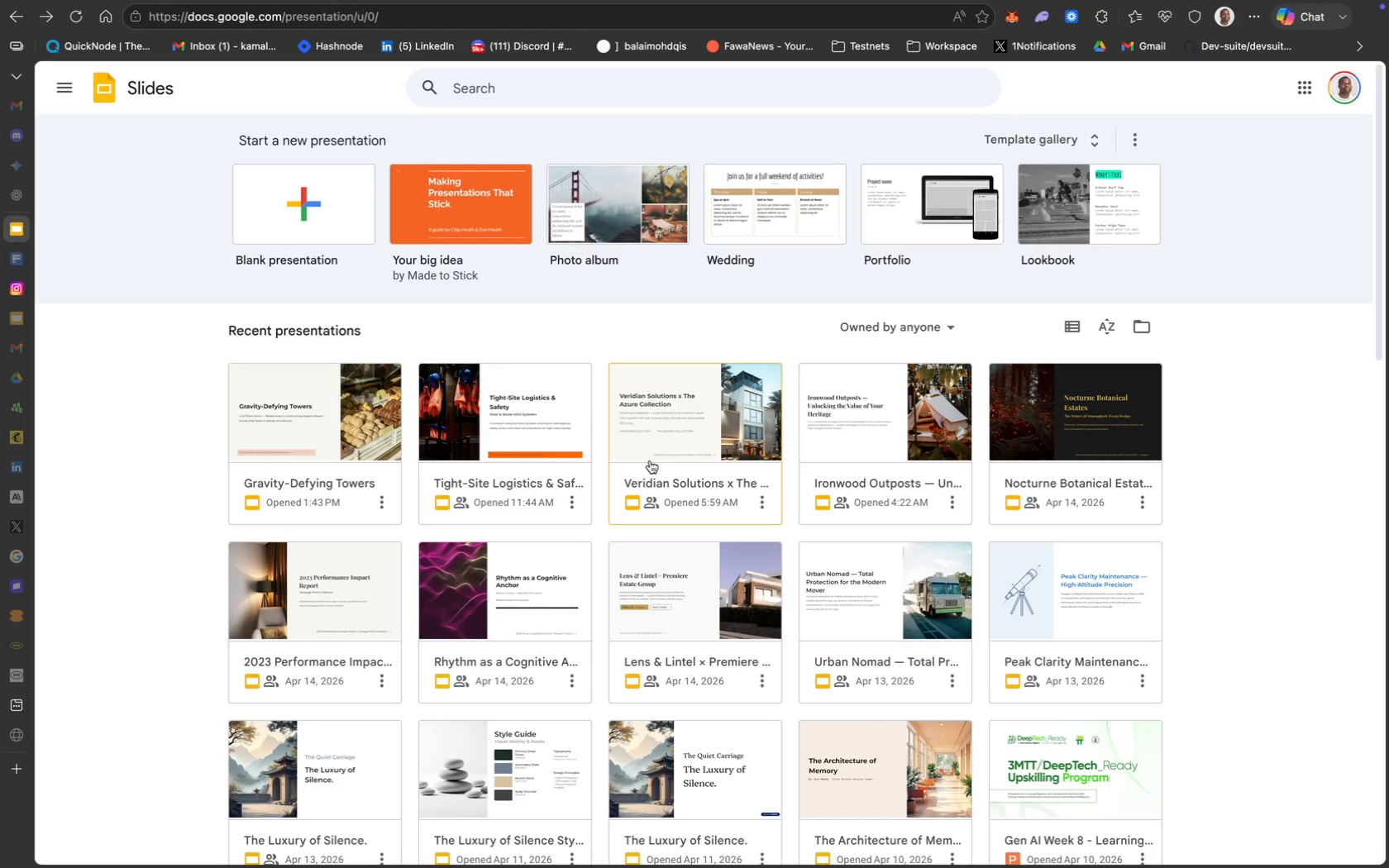 
wait(116.1)
 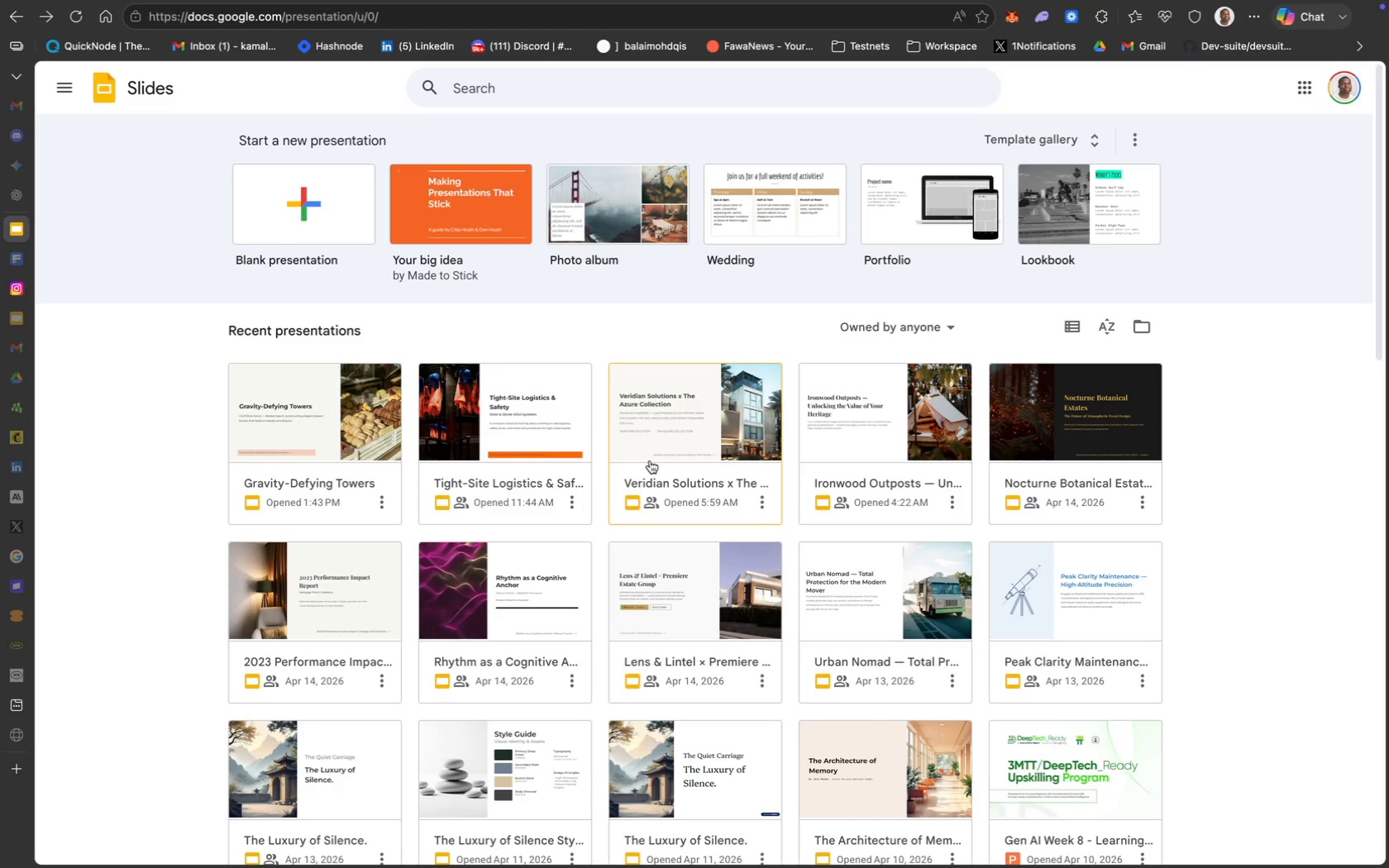 
left_click([45, 15])
 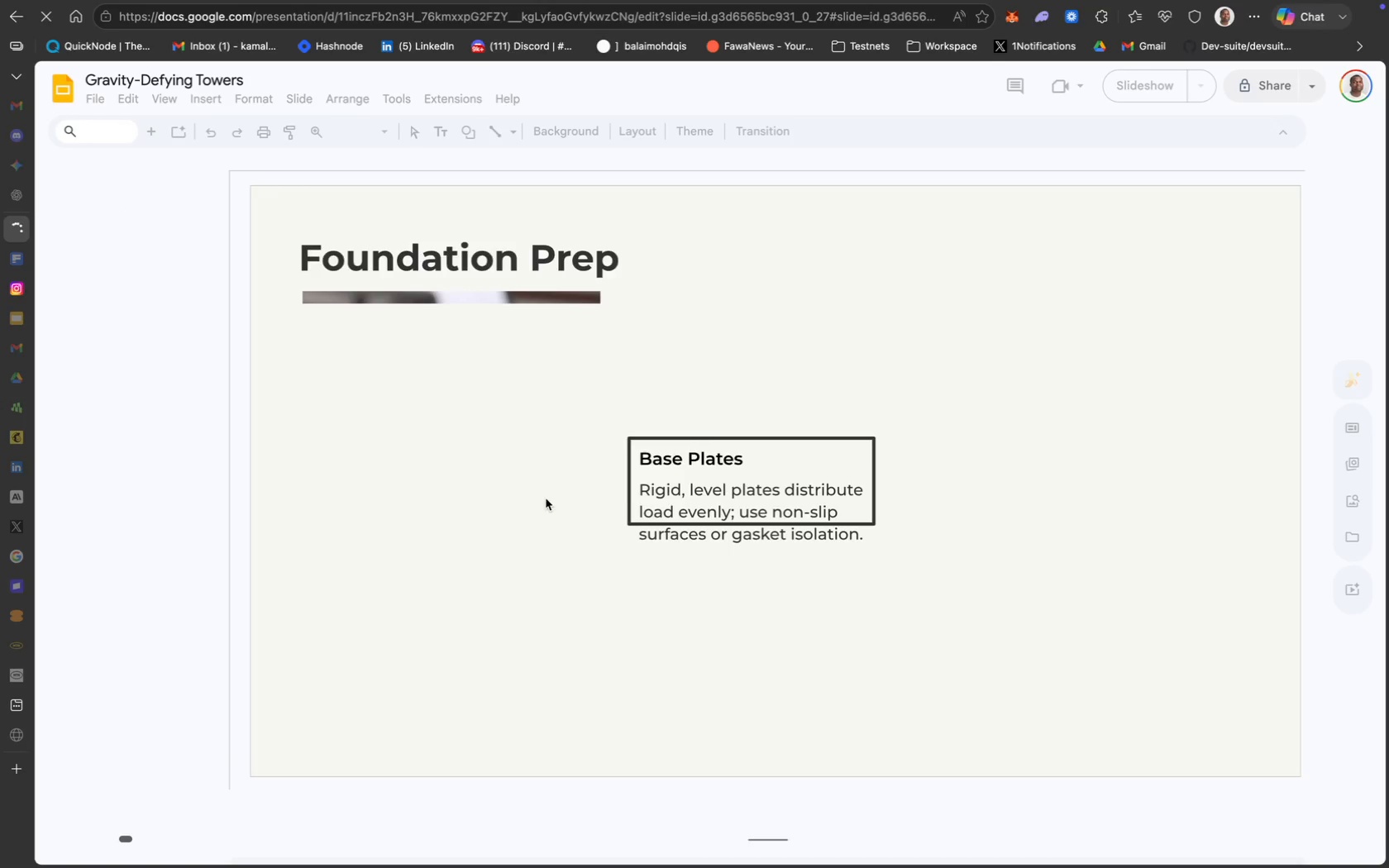 
wait(8.42)
 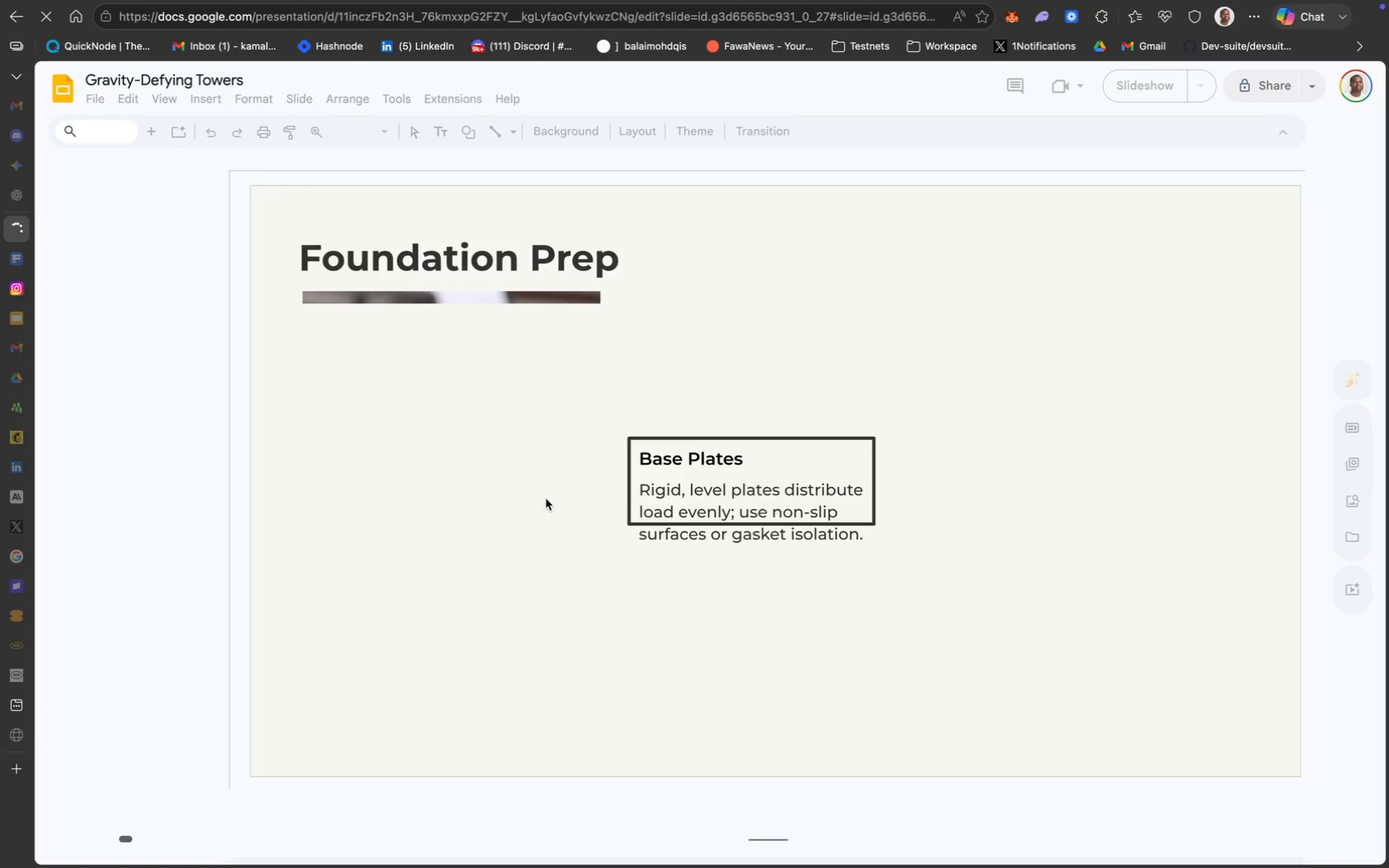 
left_click([865, 422])
 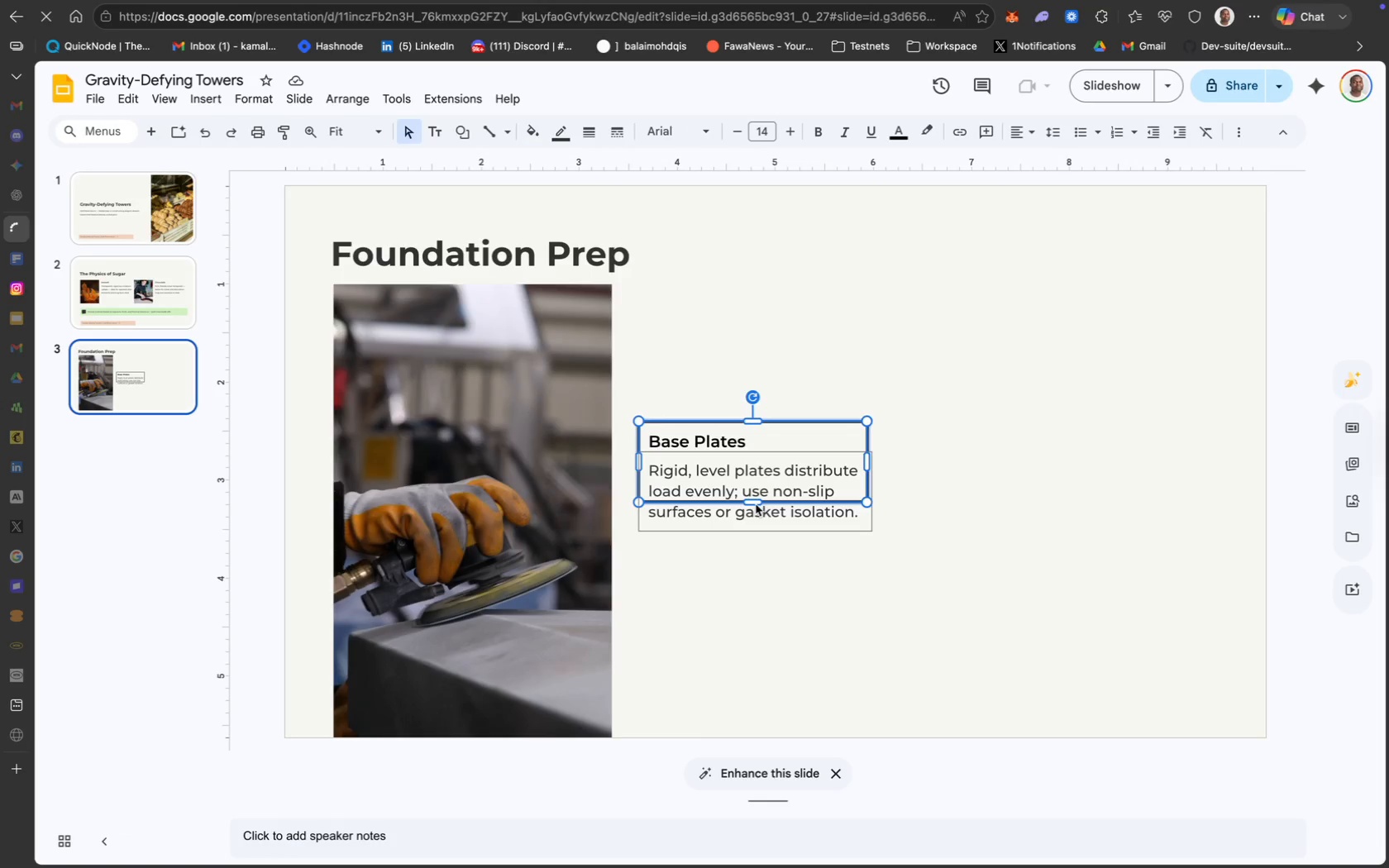 
left_click_drag(start_coordinate=[756, 500], to_coordinate=[757, 530])
 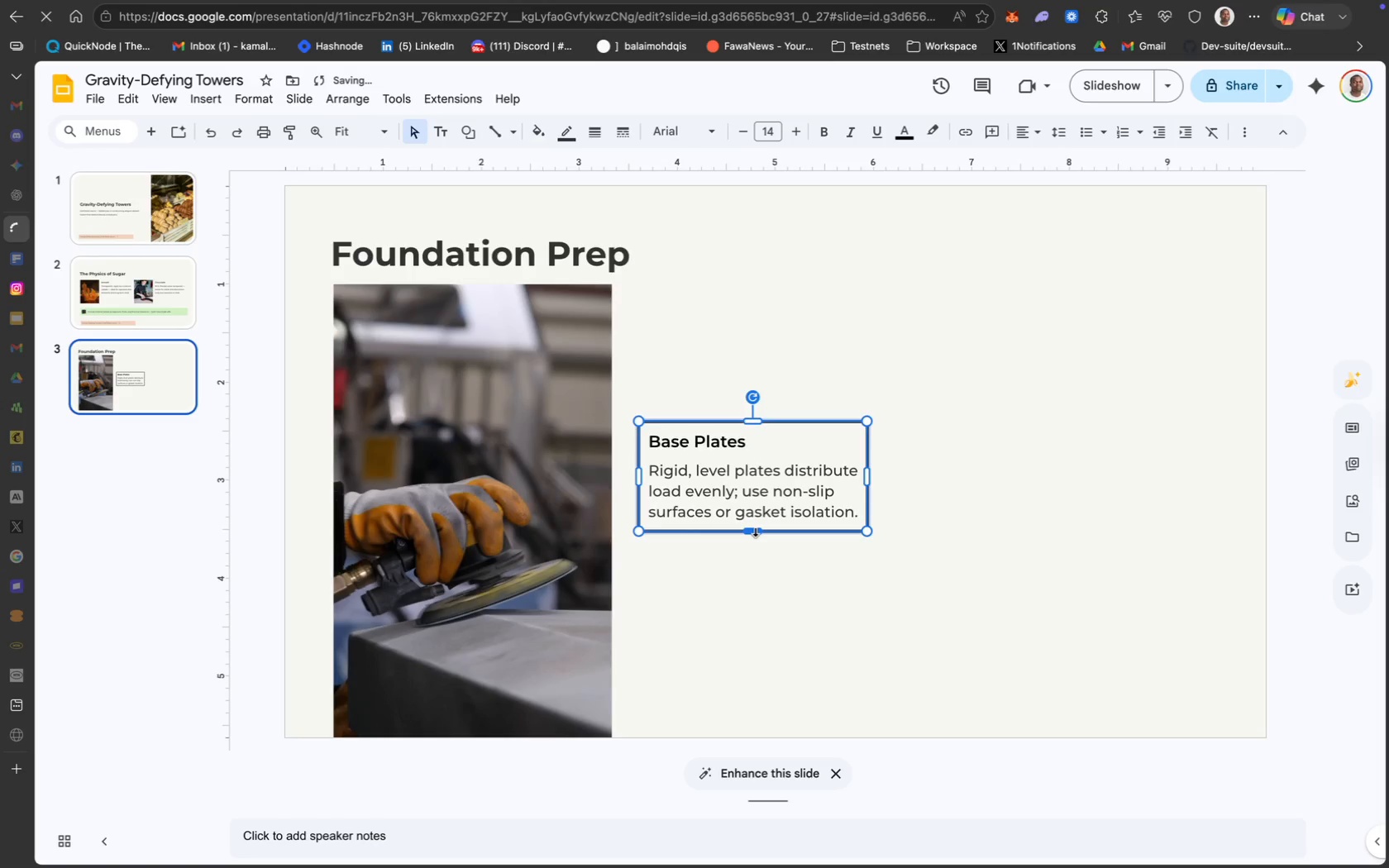 
left_click_drag(start_coordinate=[755, 531], to_coordinate=[755, 536])
 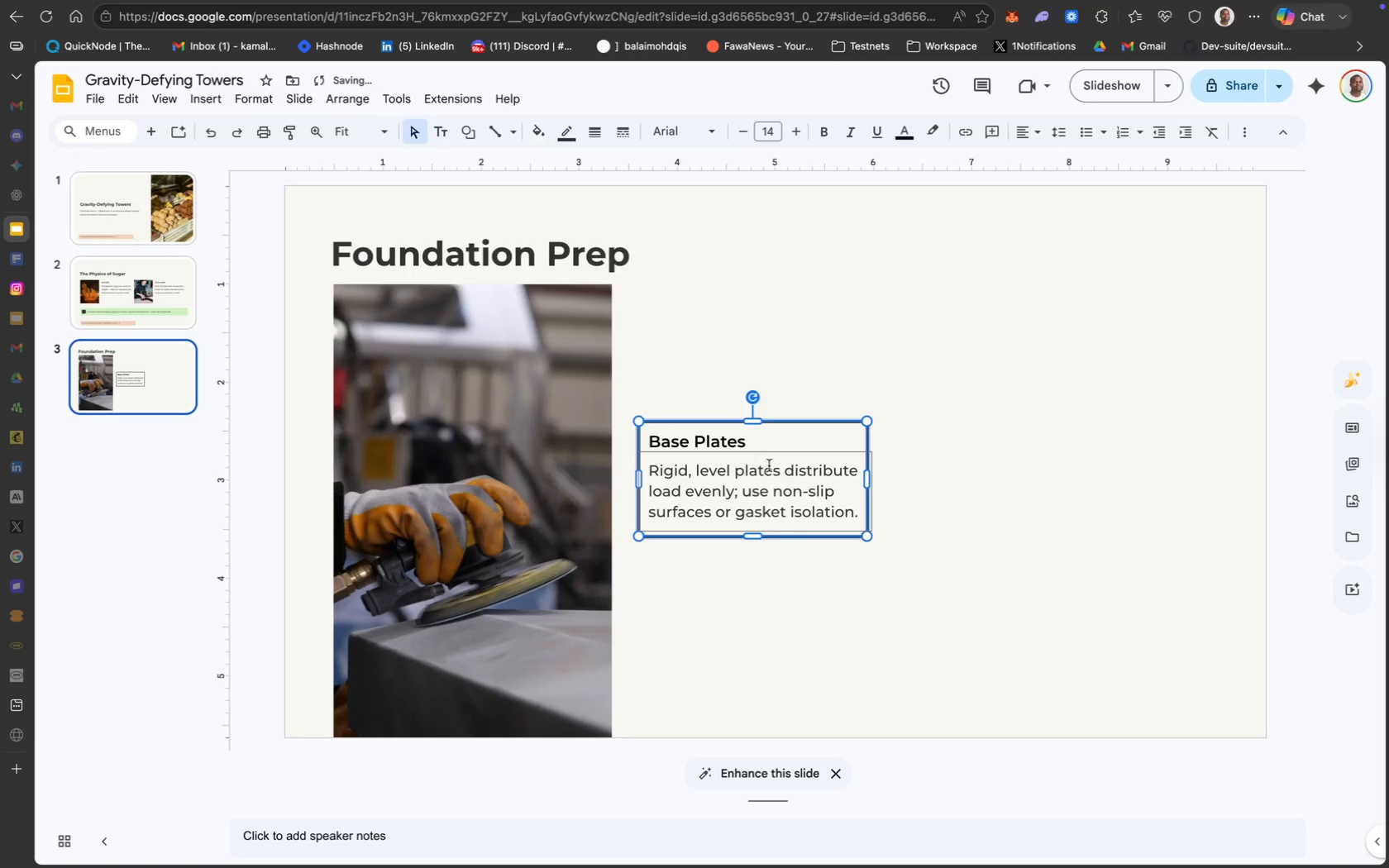 
left_click([771, 460])
 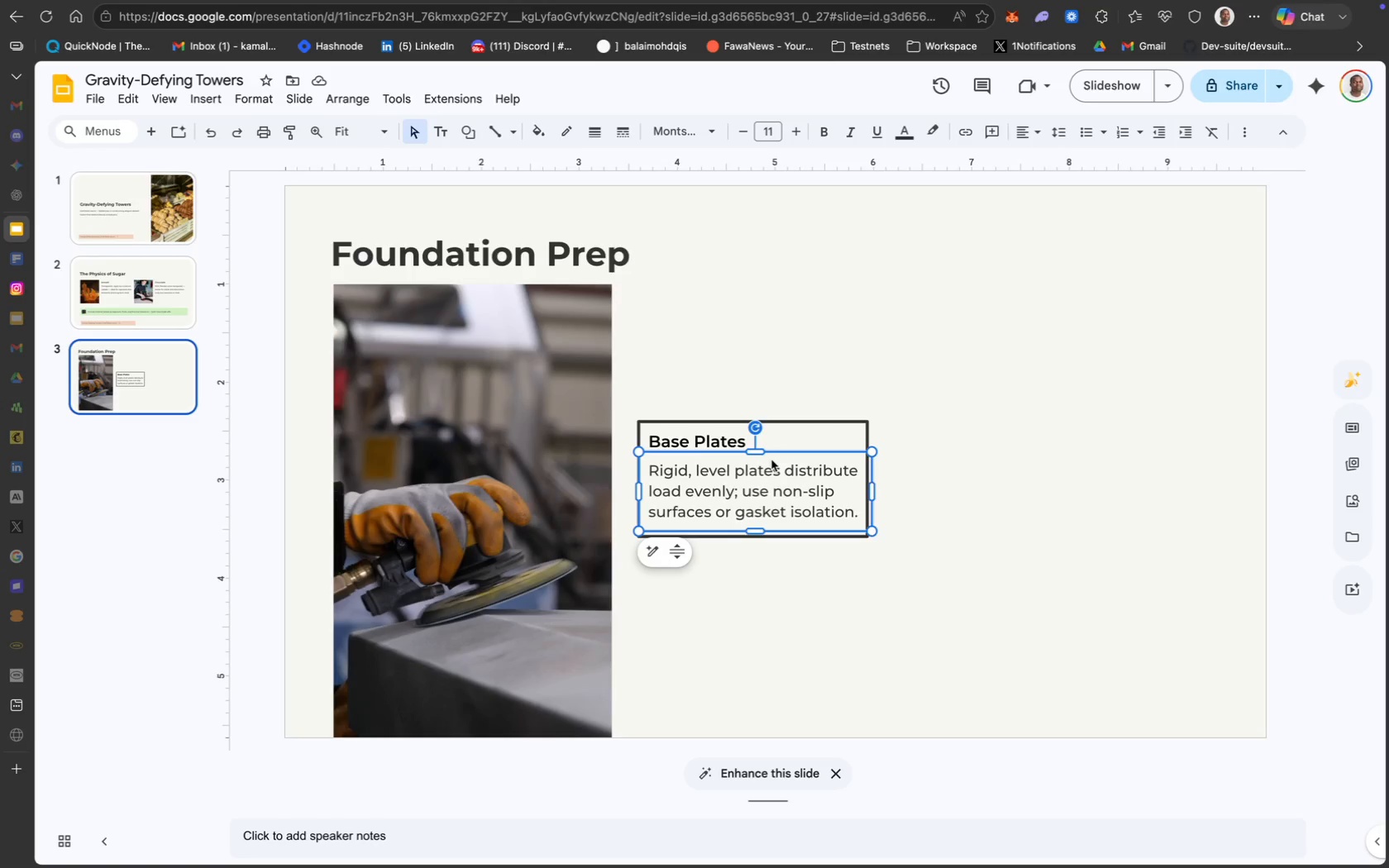 
wait(9.3)
 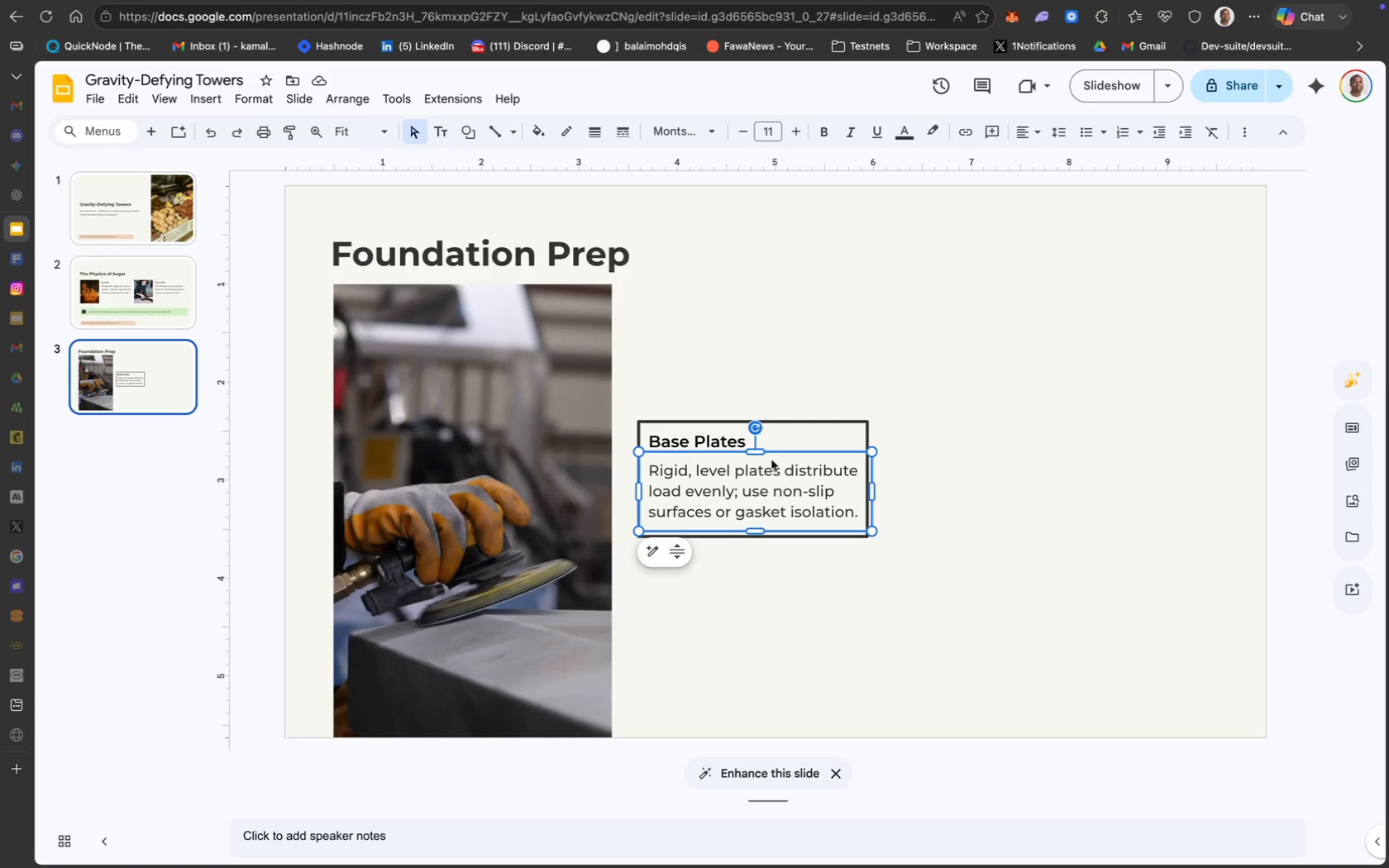 
key(CapsLock)
 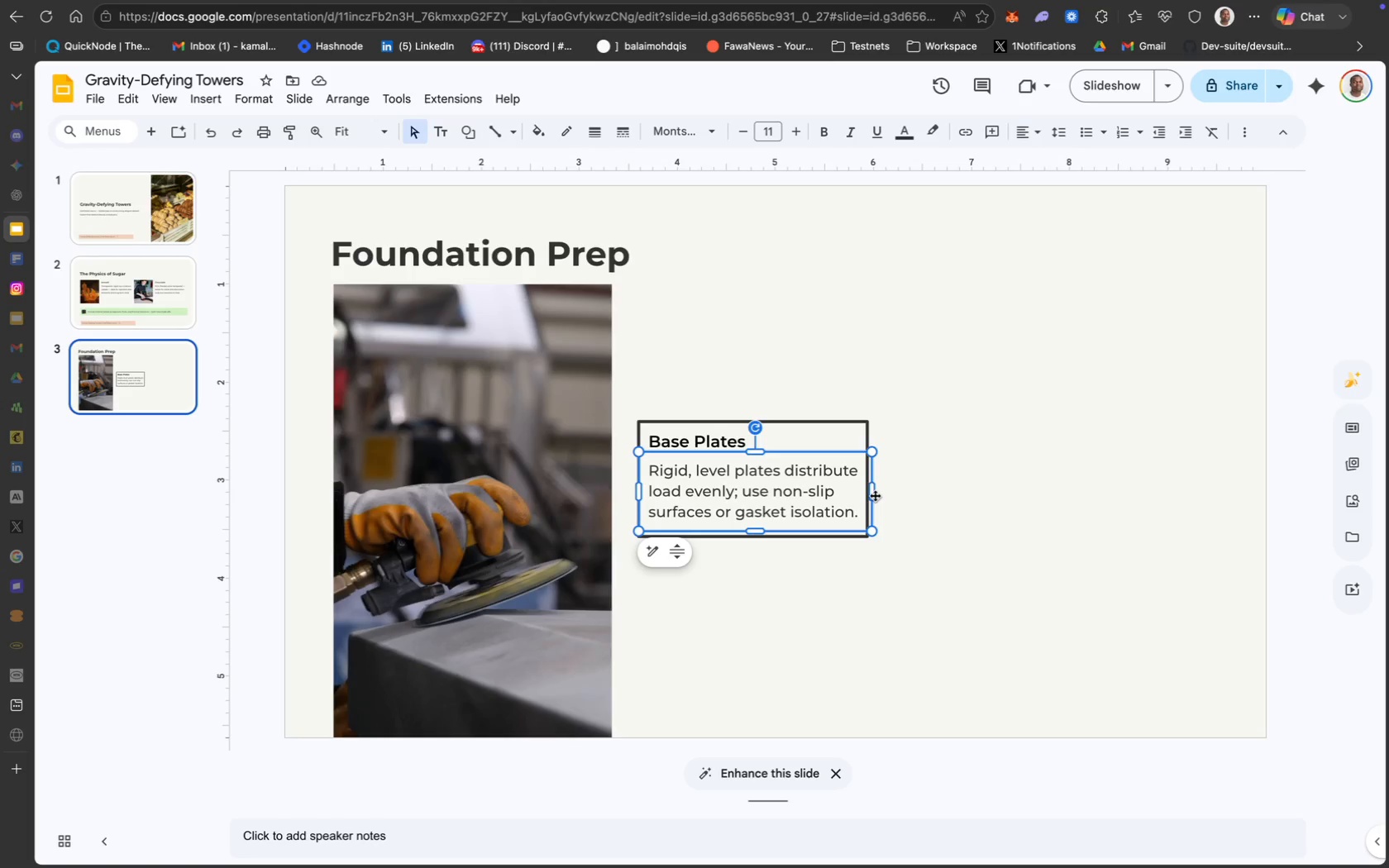 
wait(36.74)
 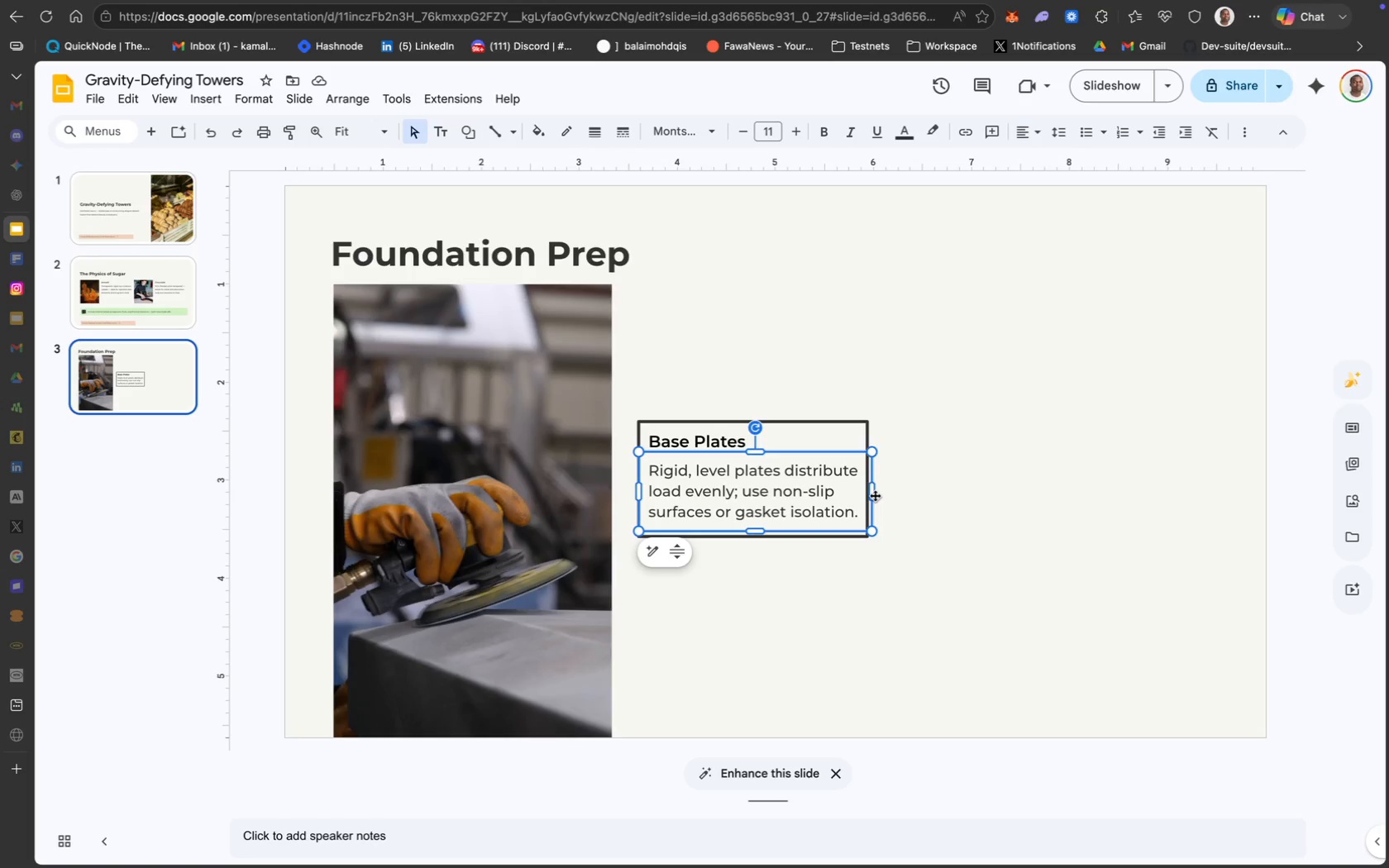 
left_click([859, 422])
 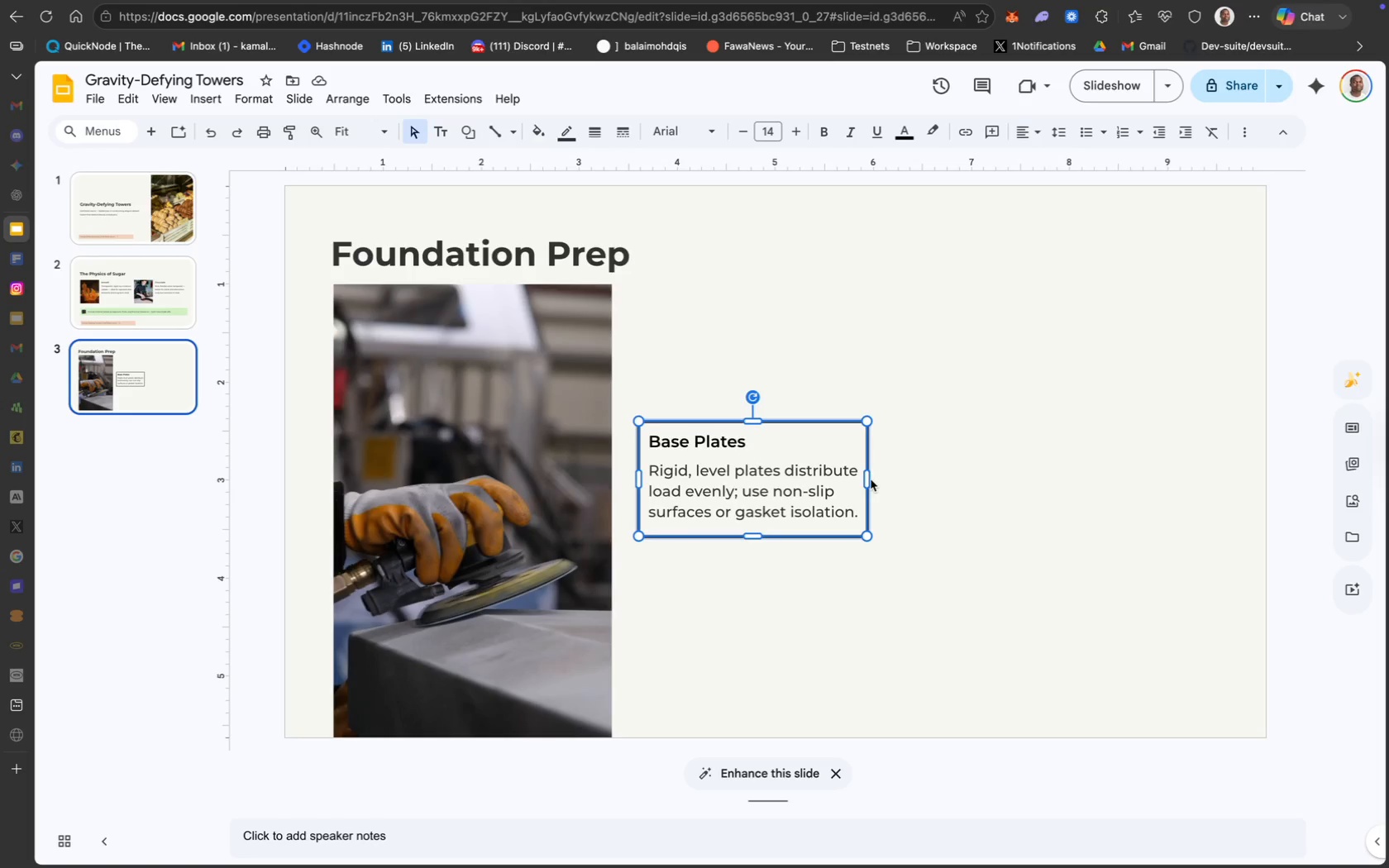 
left_click_drag(start_coordinate=[866, 479], to_coordinate=[875, 478])
 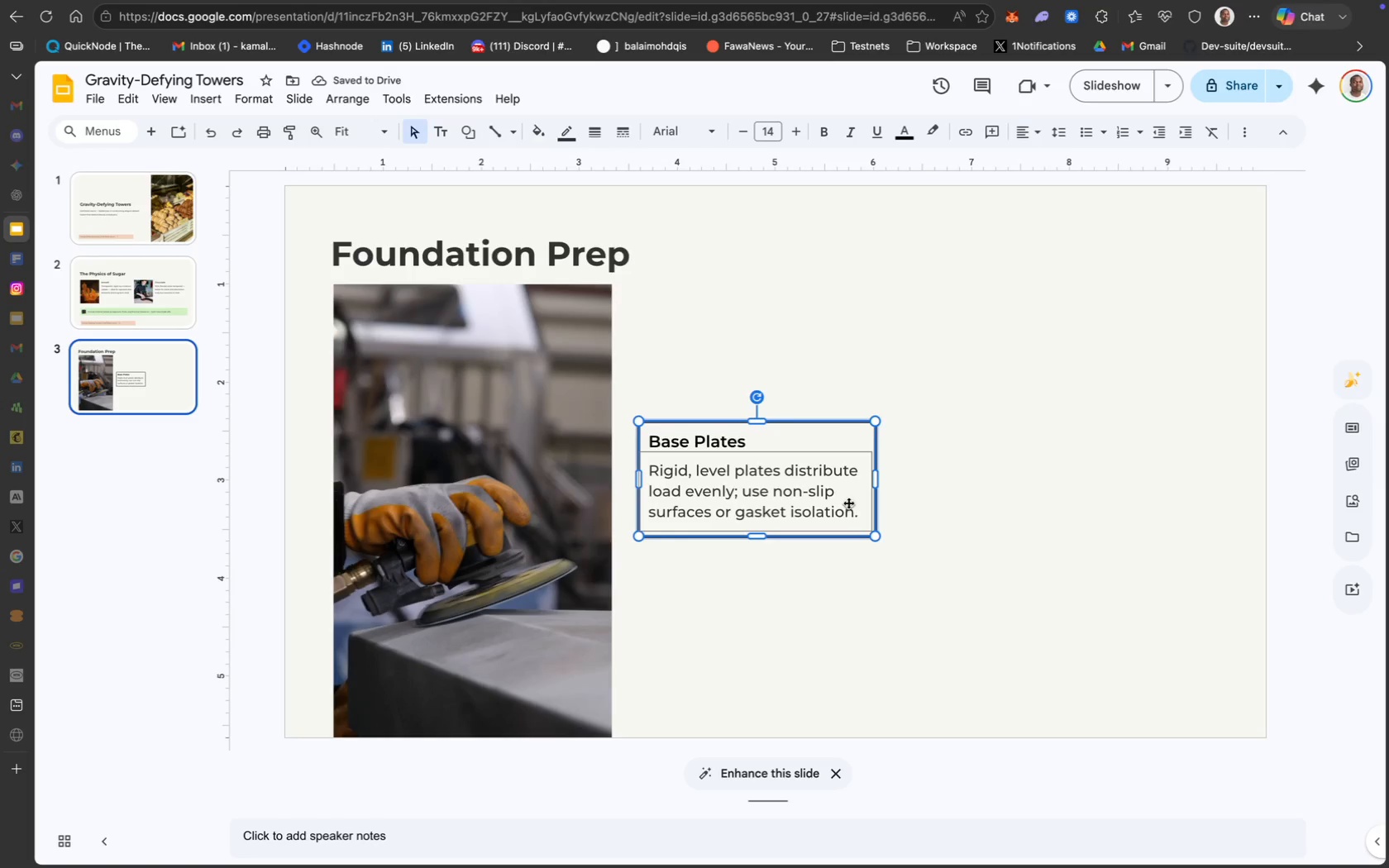 
left_click([847, 461])
 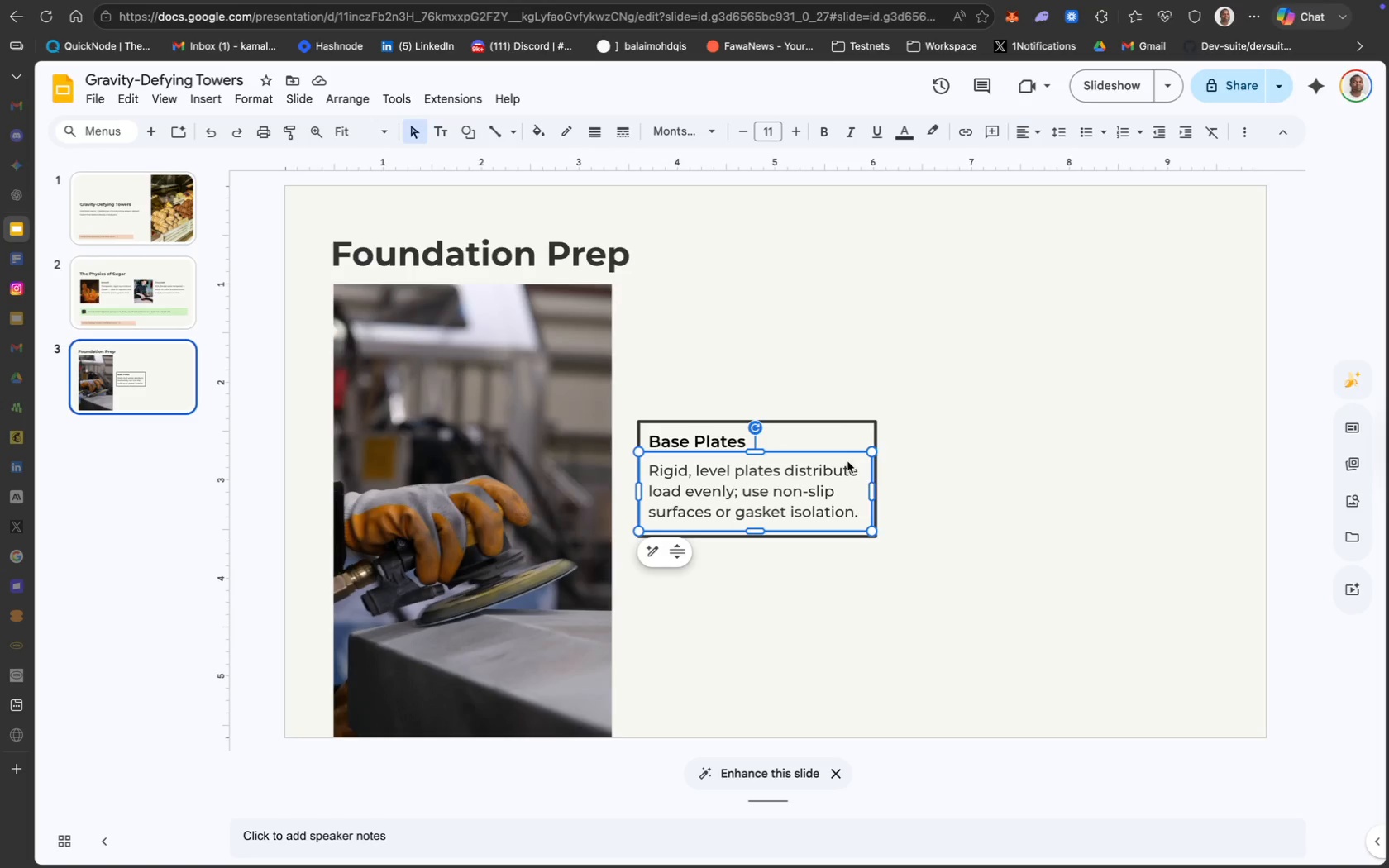 
key(ArrowRight)
 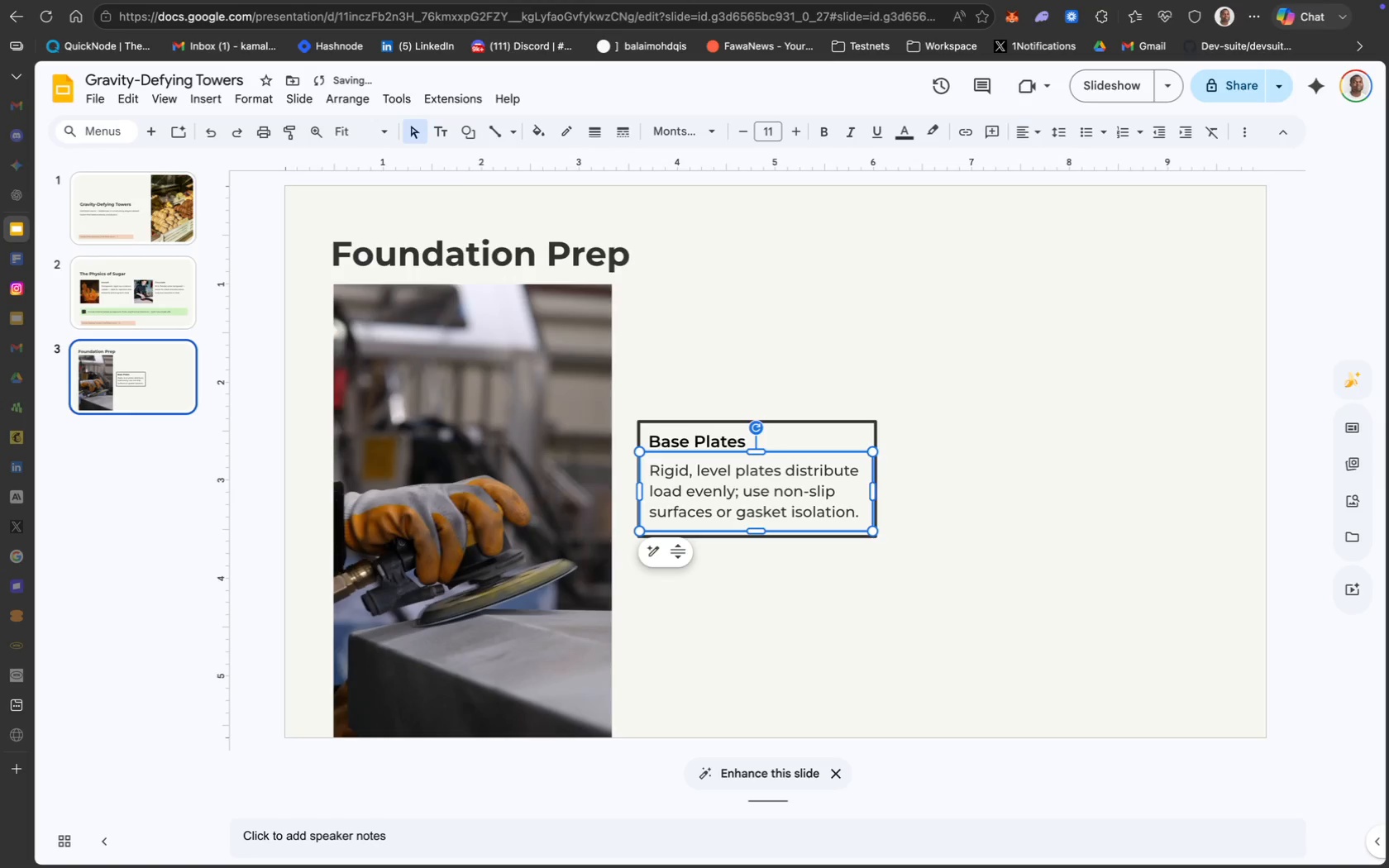 
key(ArrowRight)
 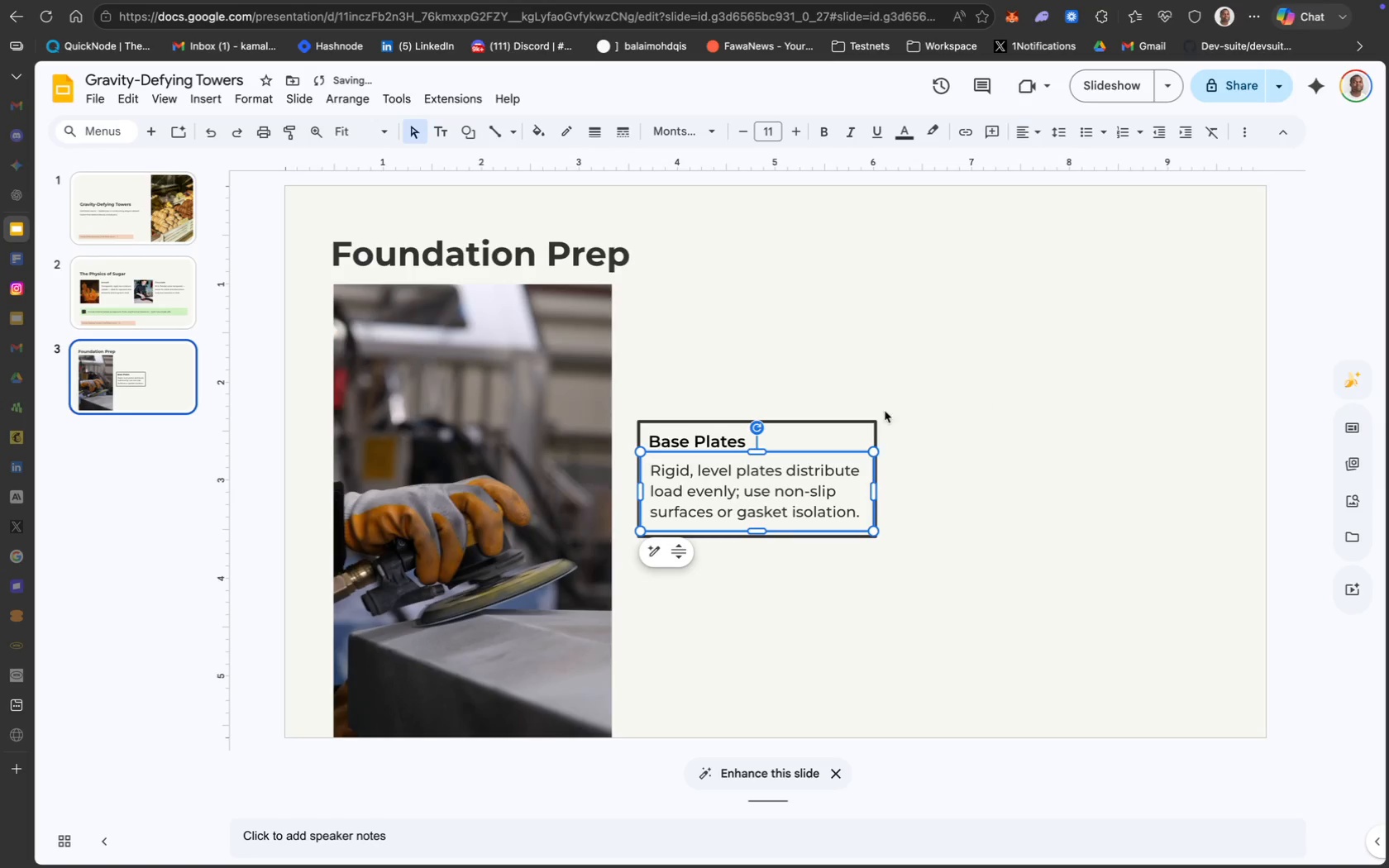 
left_click([1023, 410])
 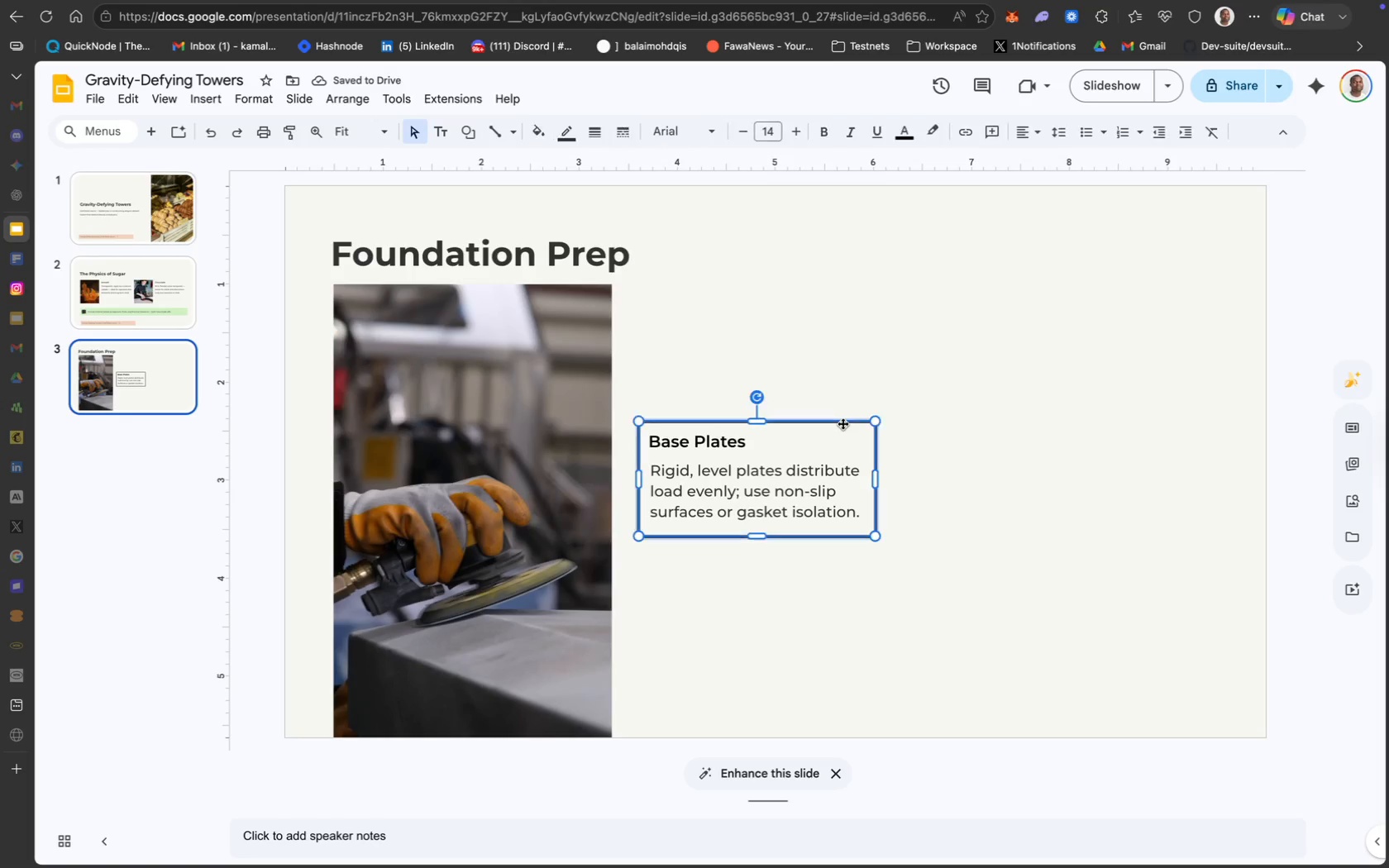 
hold_key(key=CapsLock, duration=2.4)
 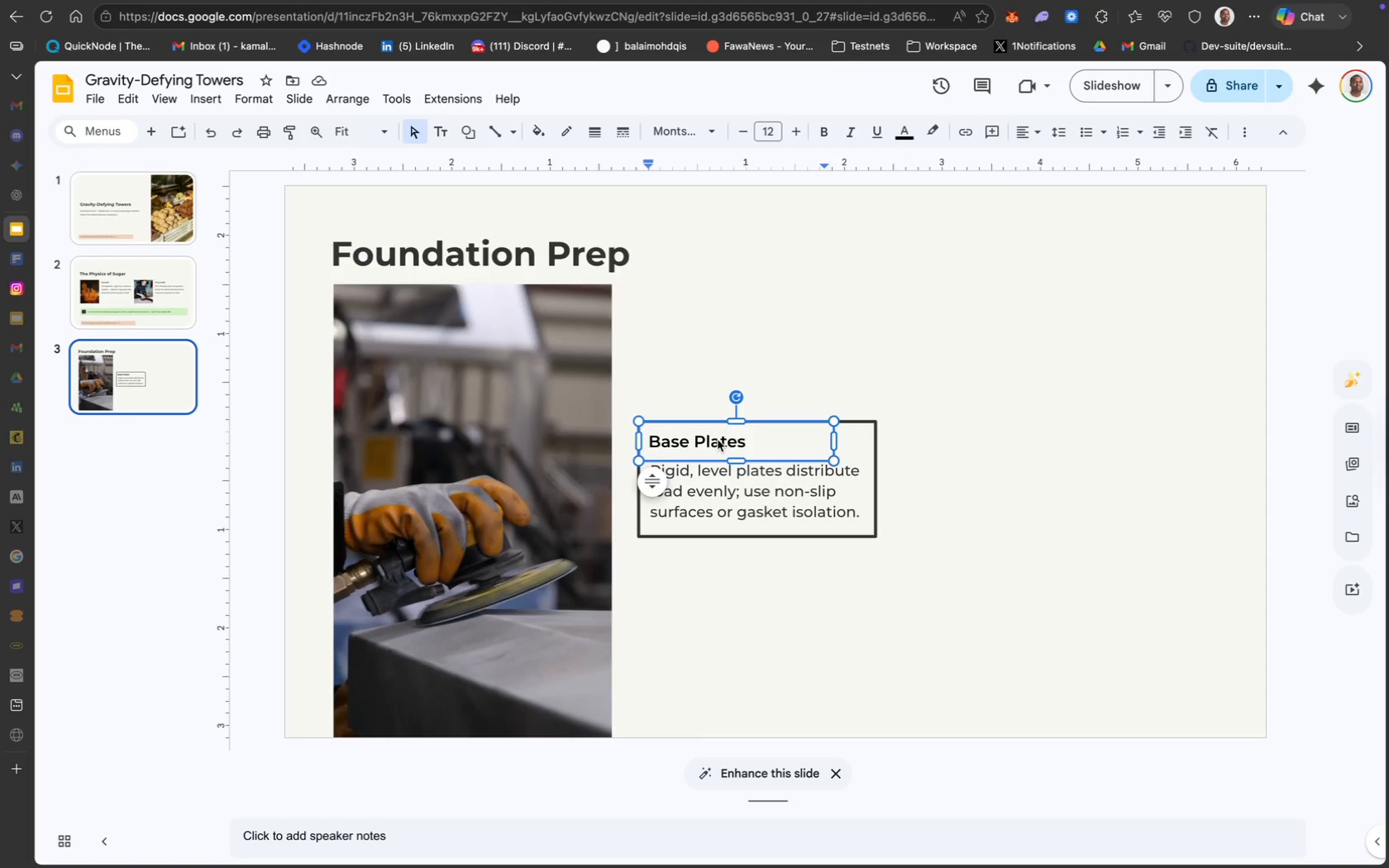 
left_click([776, 477])
 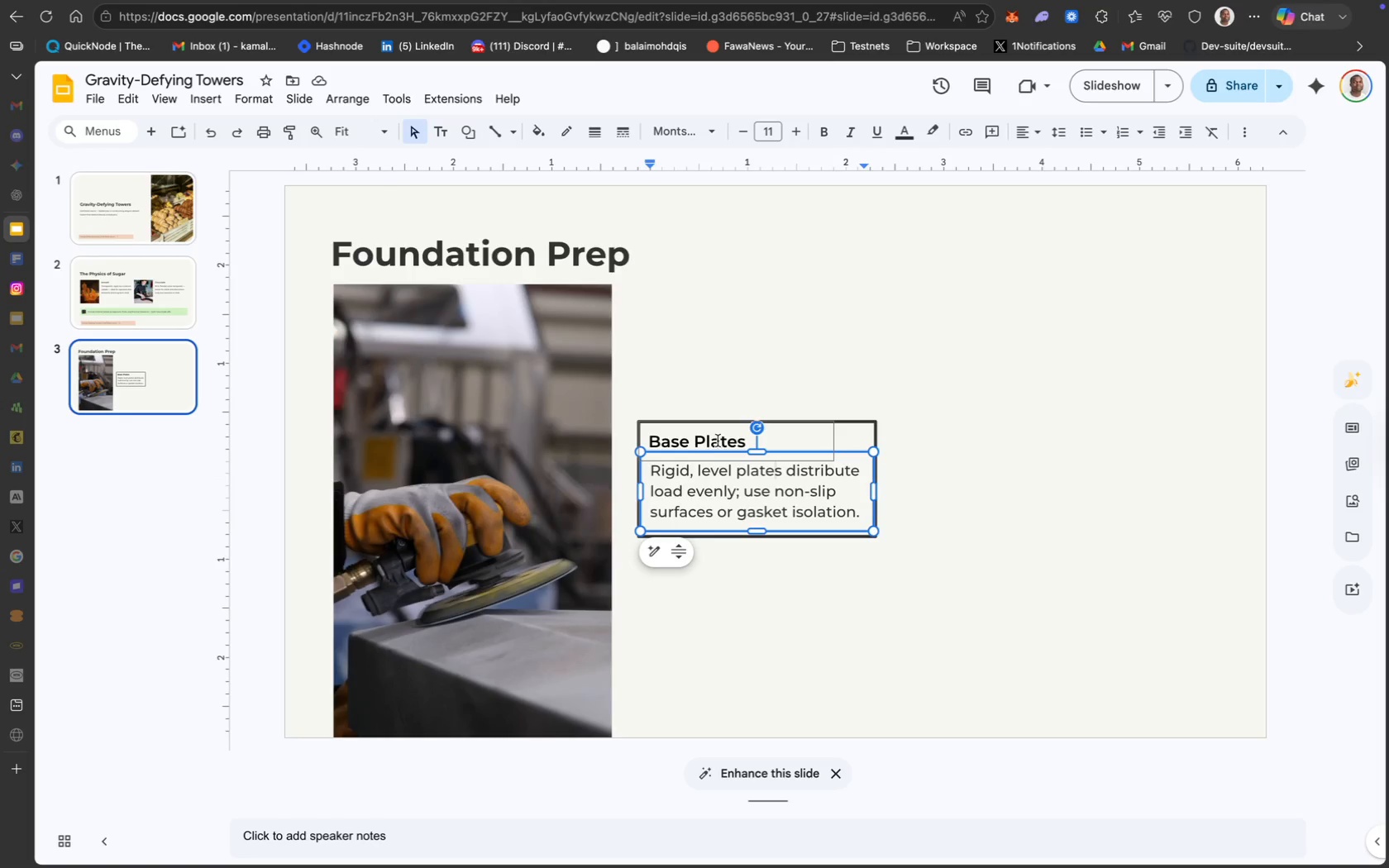 
left_click([718, 440])
 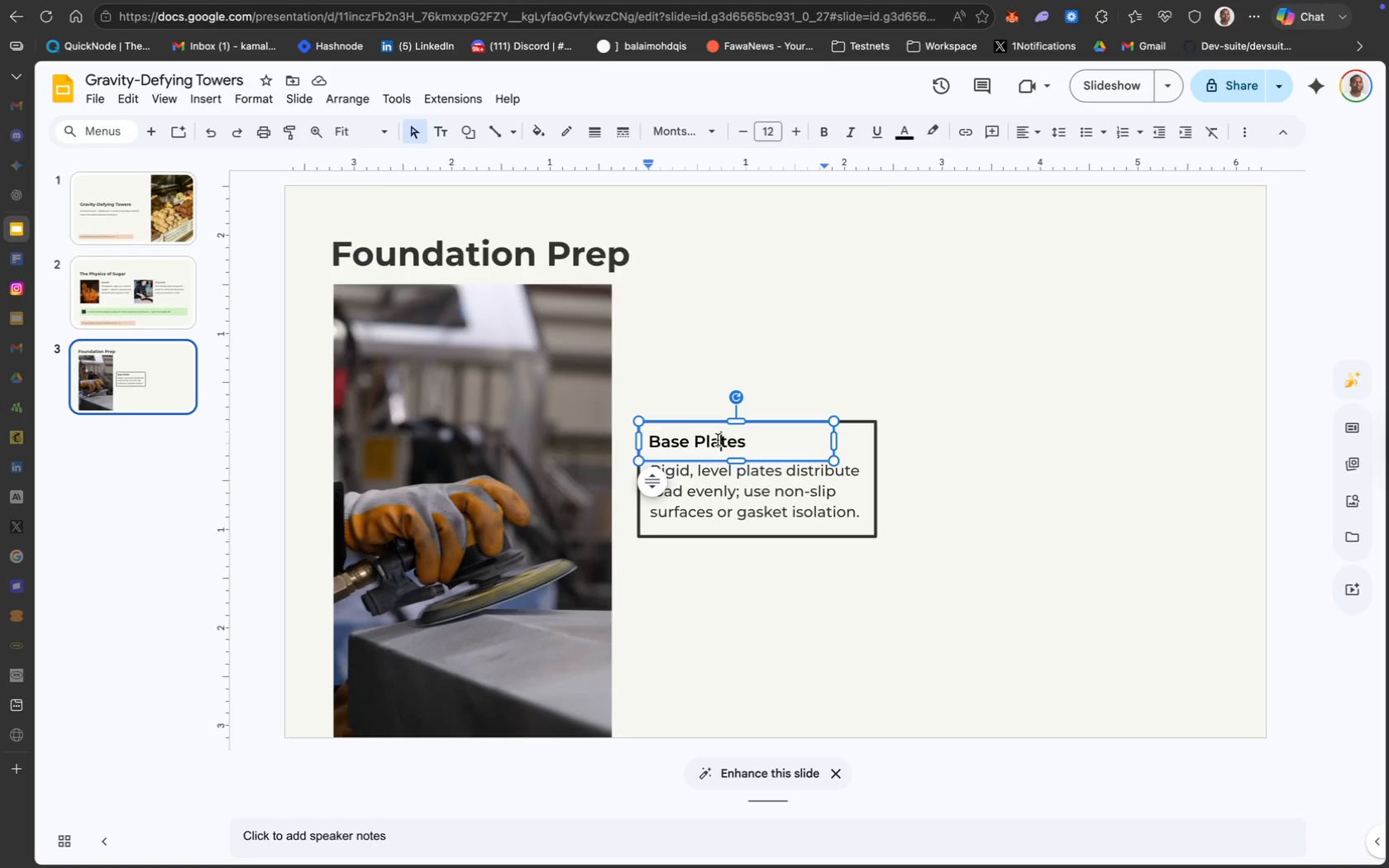 
key(Meta+D)
 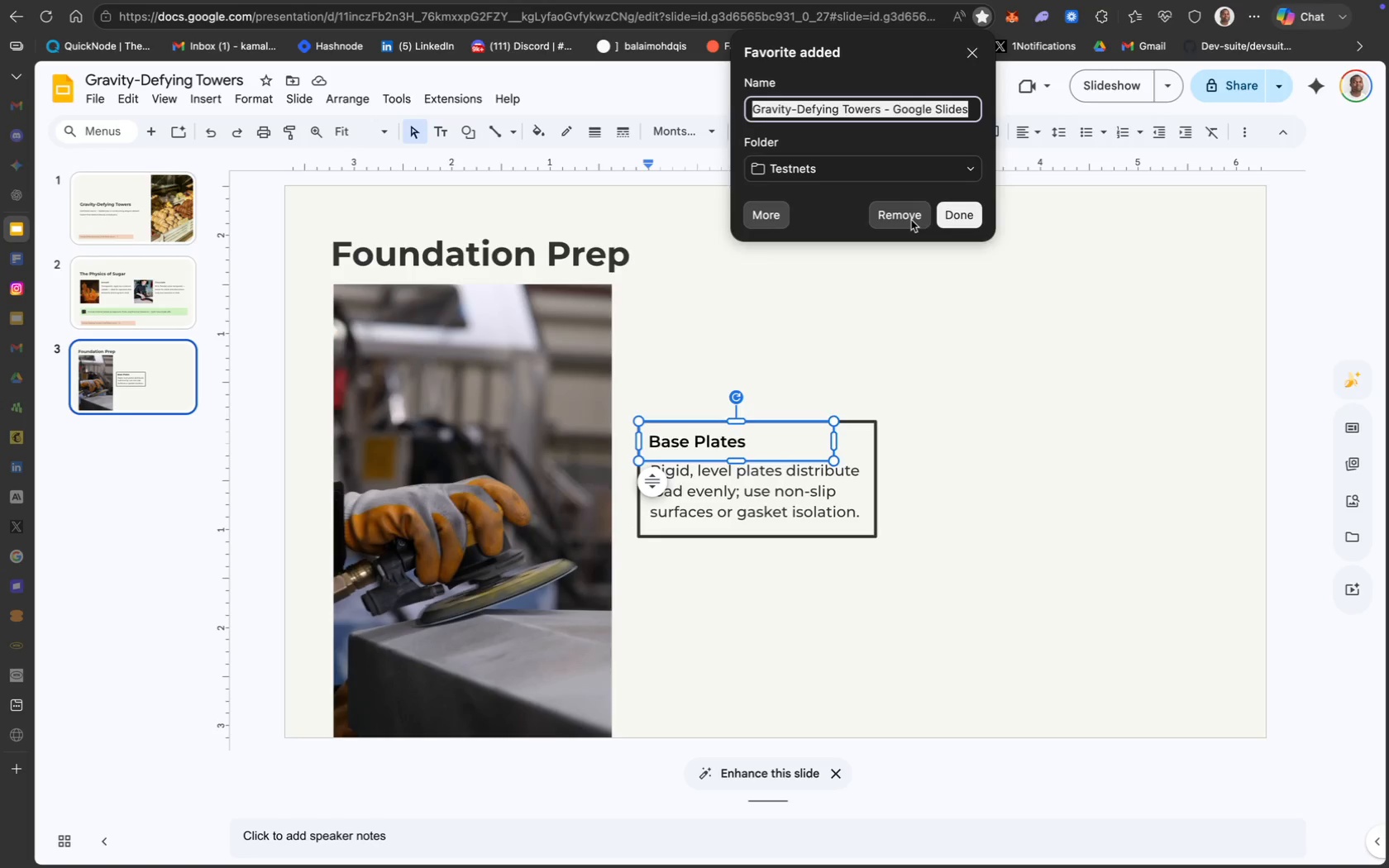 
left_click([907, 215])
 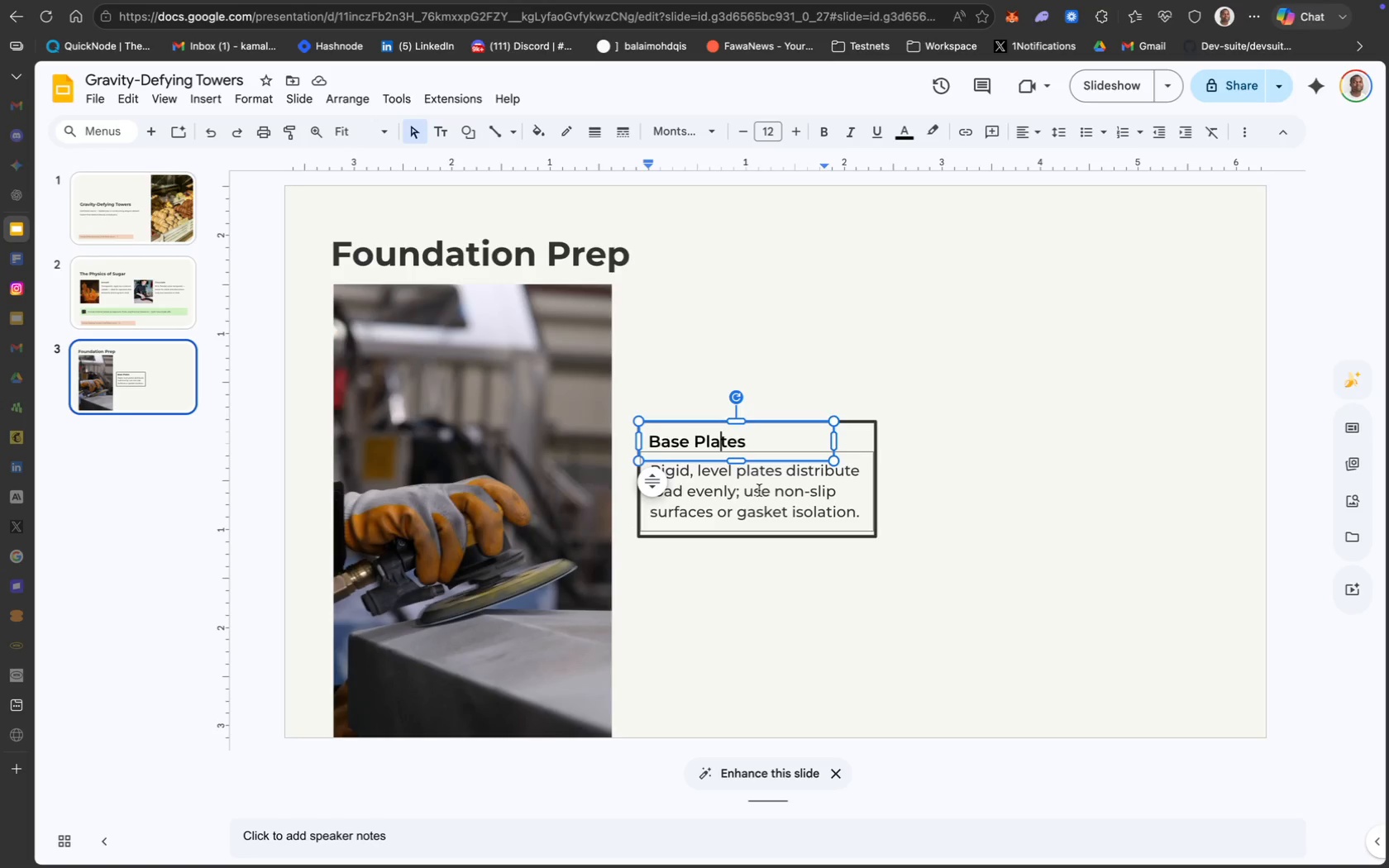 
hold_key(key=ShiftLeft, duration=2.88)
left_click([771, 499])
 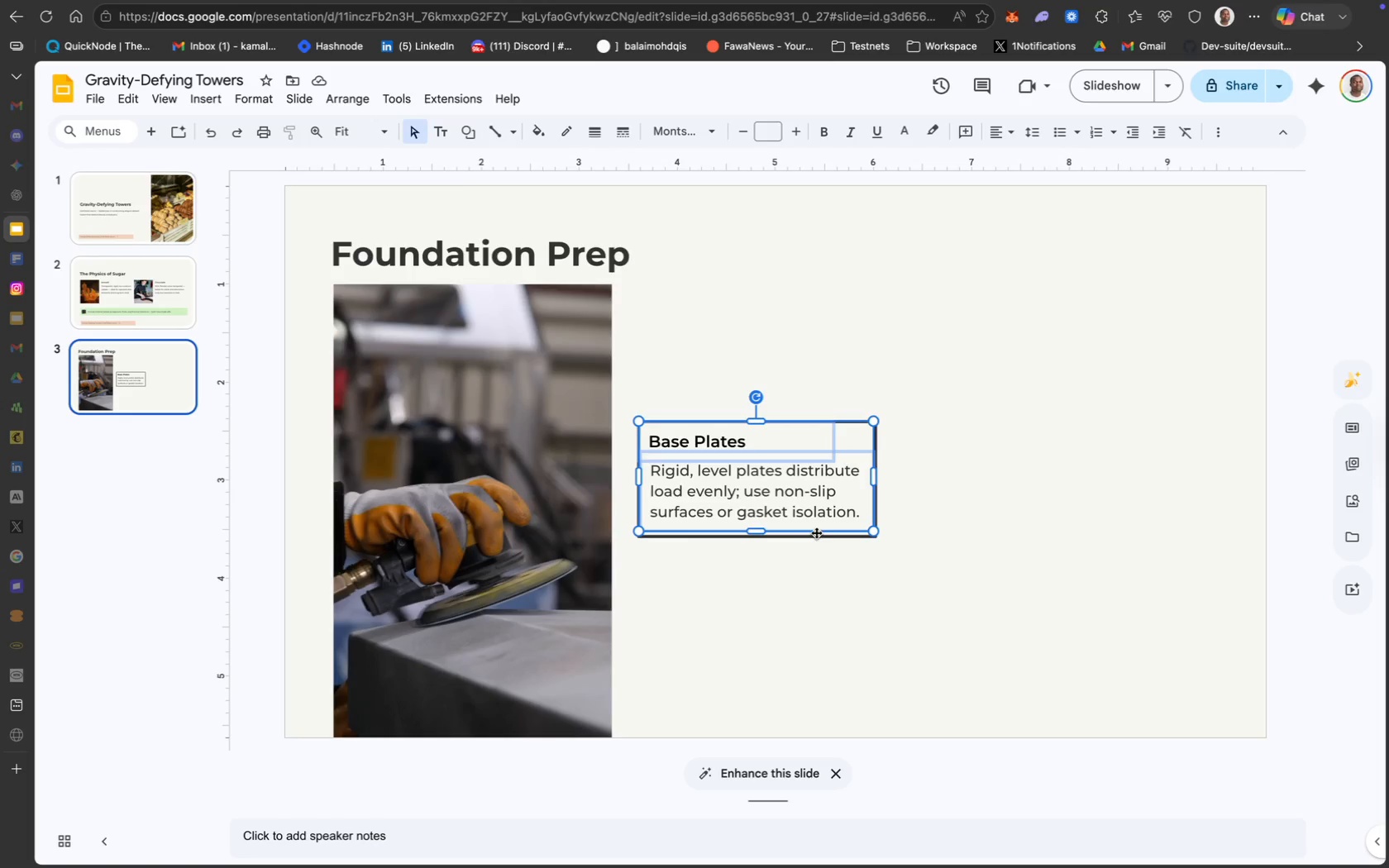 
left_click([814, 536])
 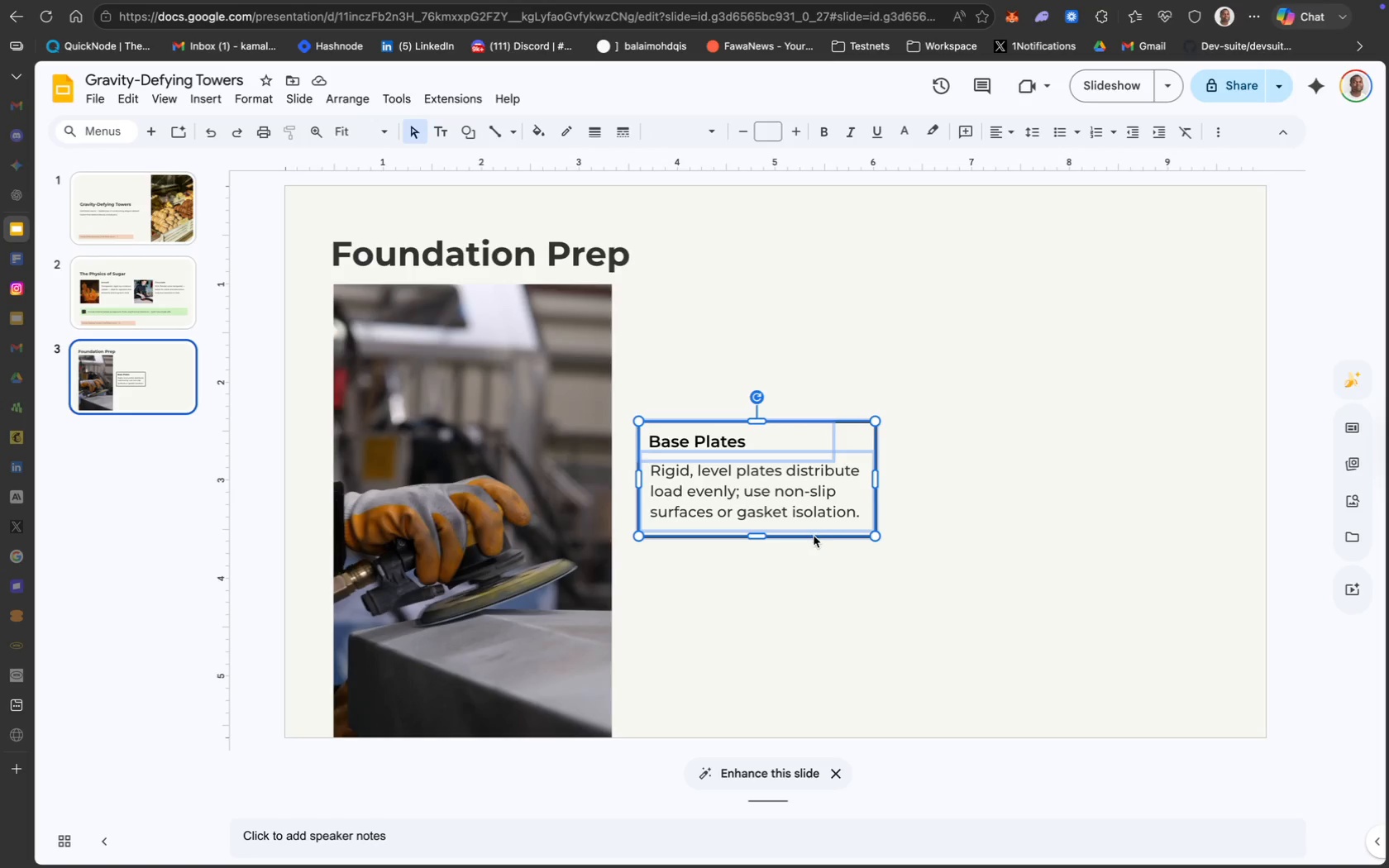 
key(Meta+D)
 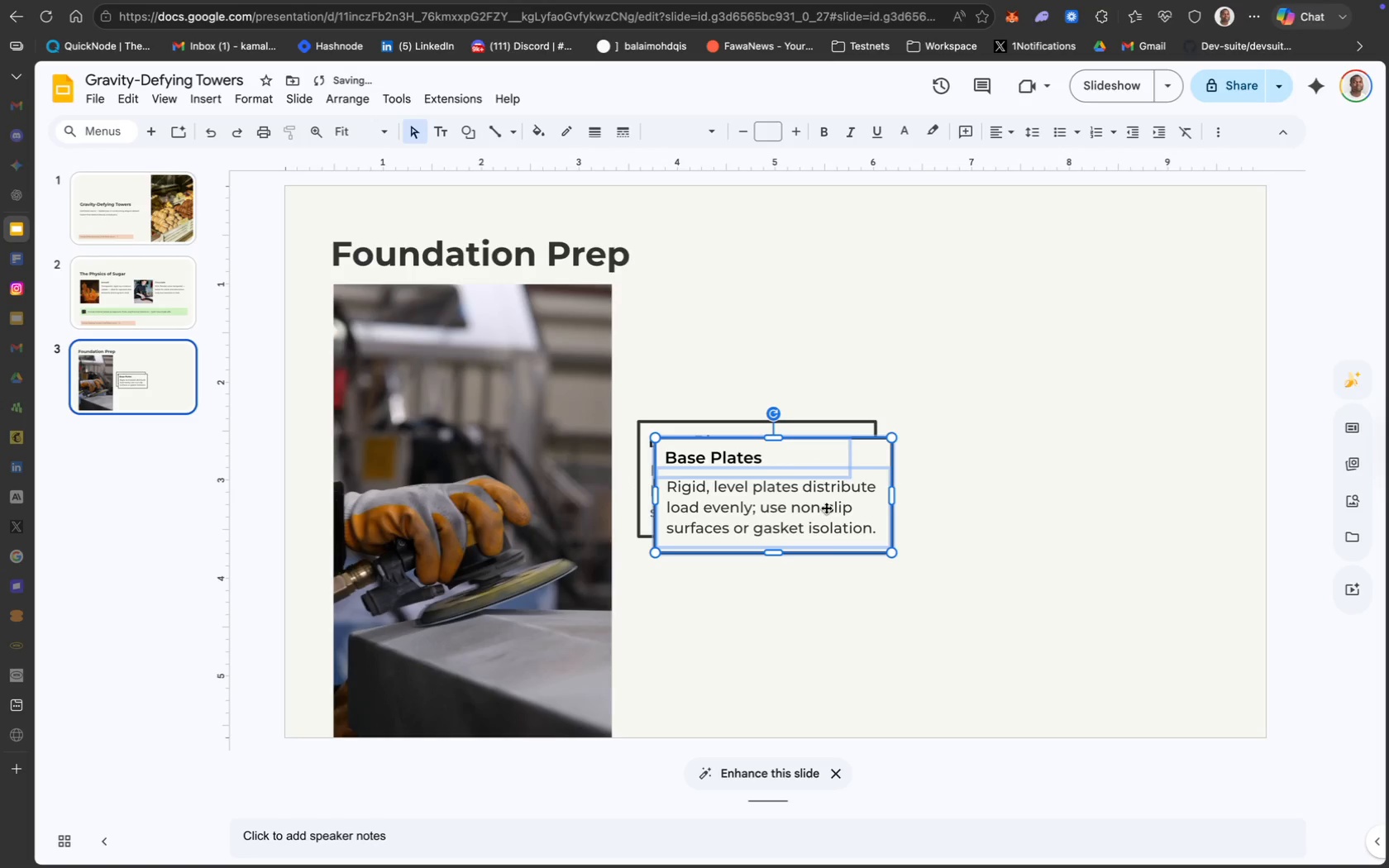 
left_click_drag(start_coordinate=[976, 477], to_coordinate=[986, 477])
 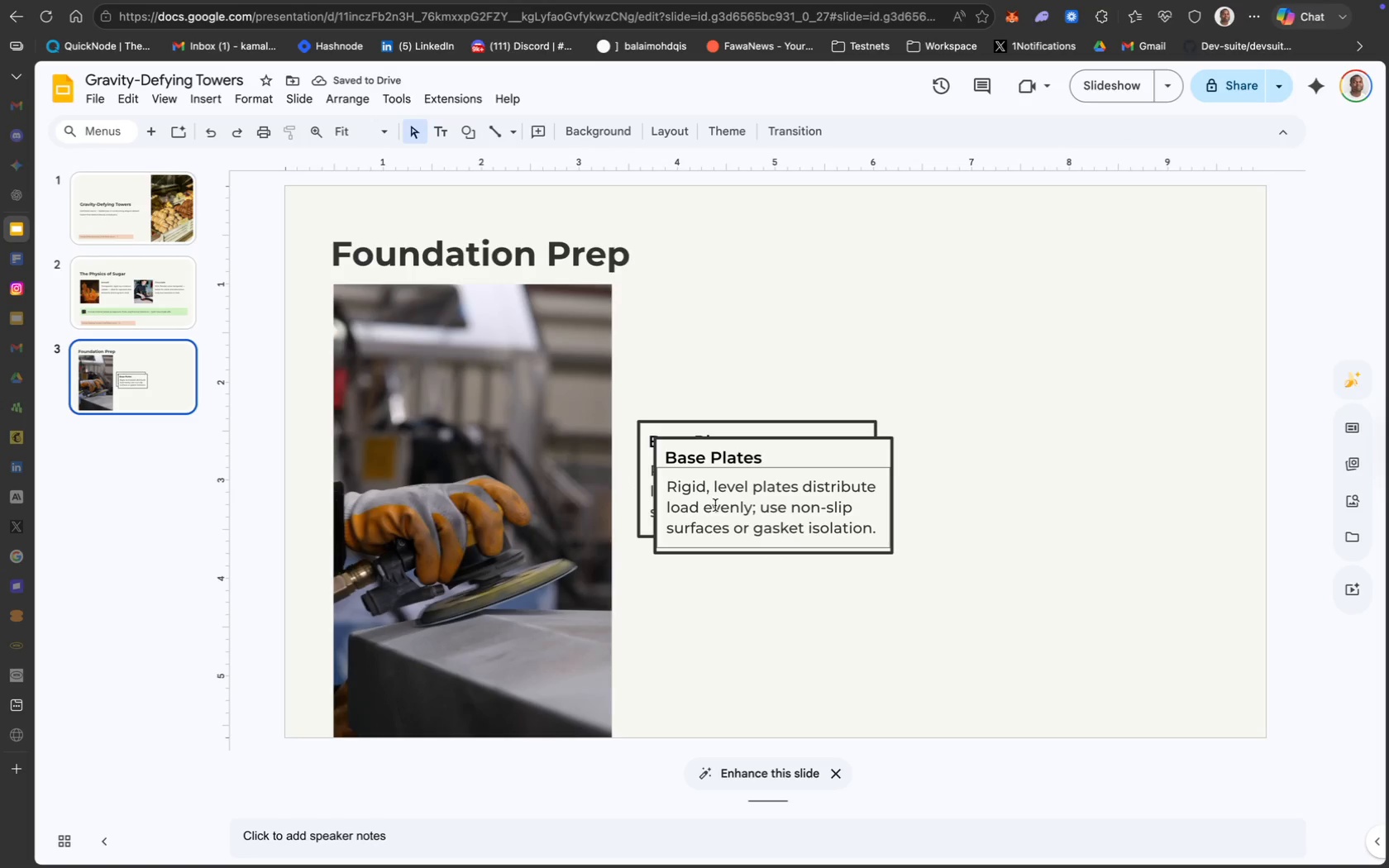 
key(Meta+Z)
 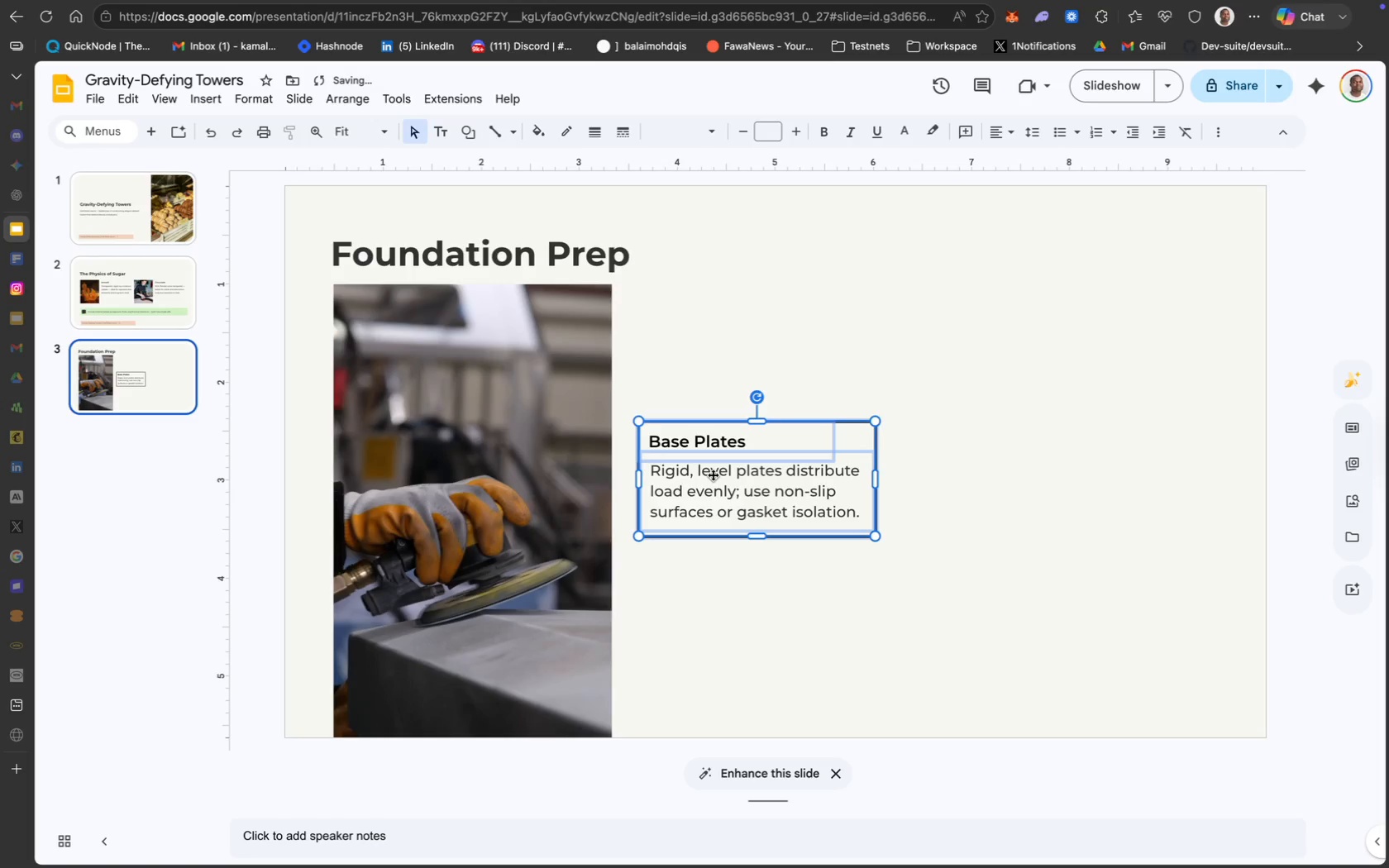 
key(Meta+D)
 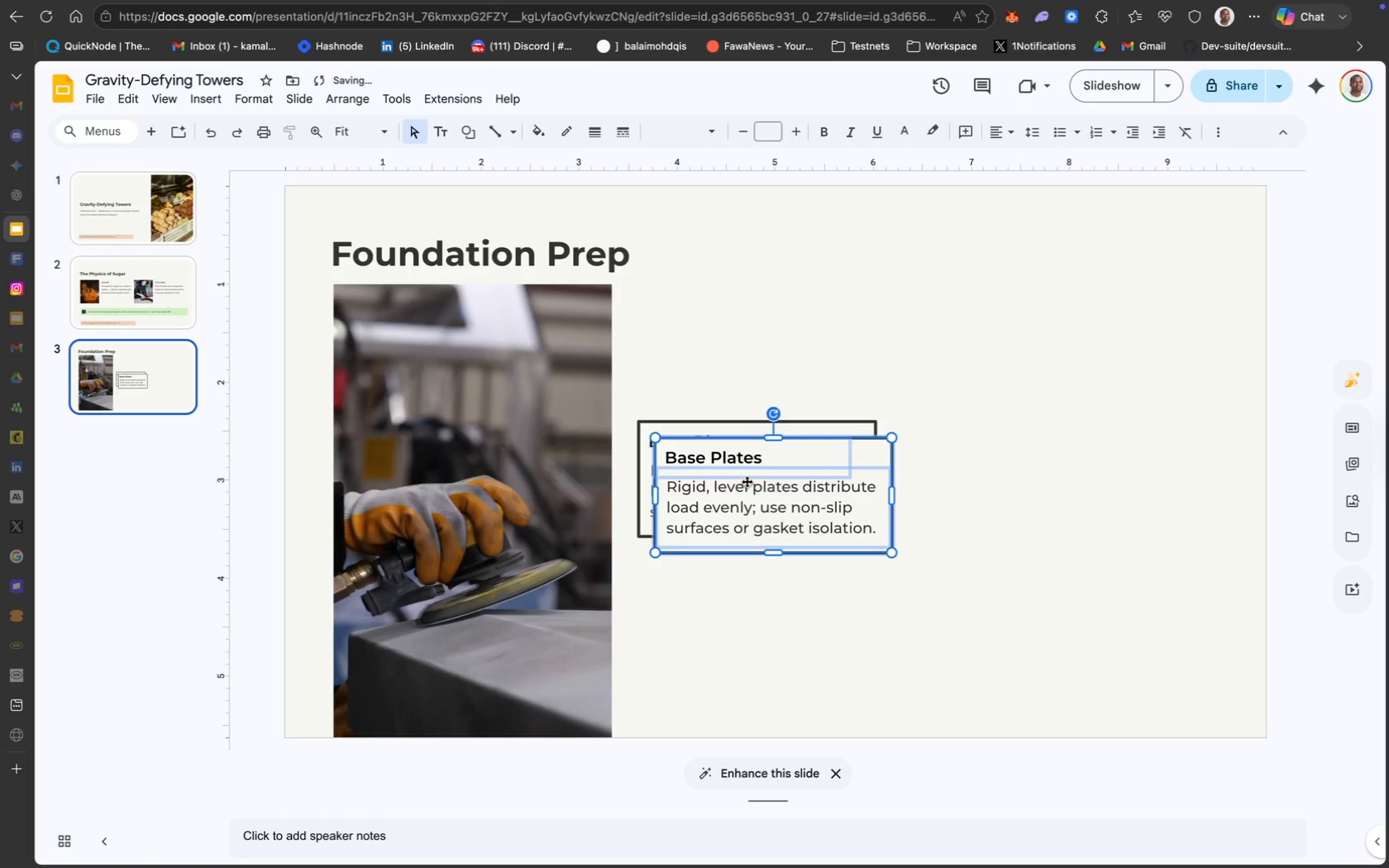 
left_click_drag(start_coordinate=[748, 479], to_coordinate=[981, 464])
 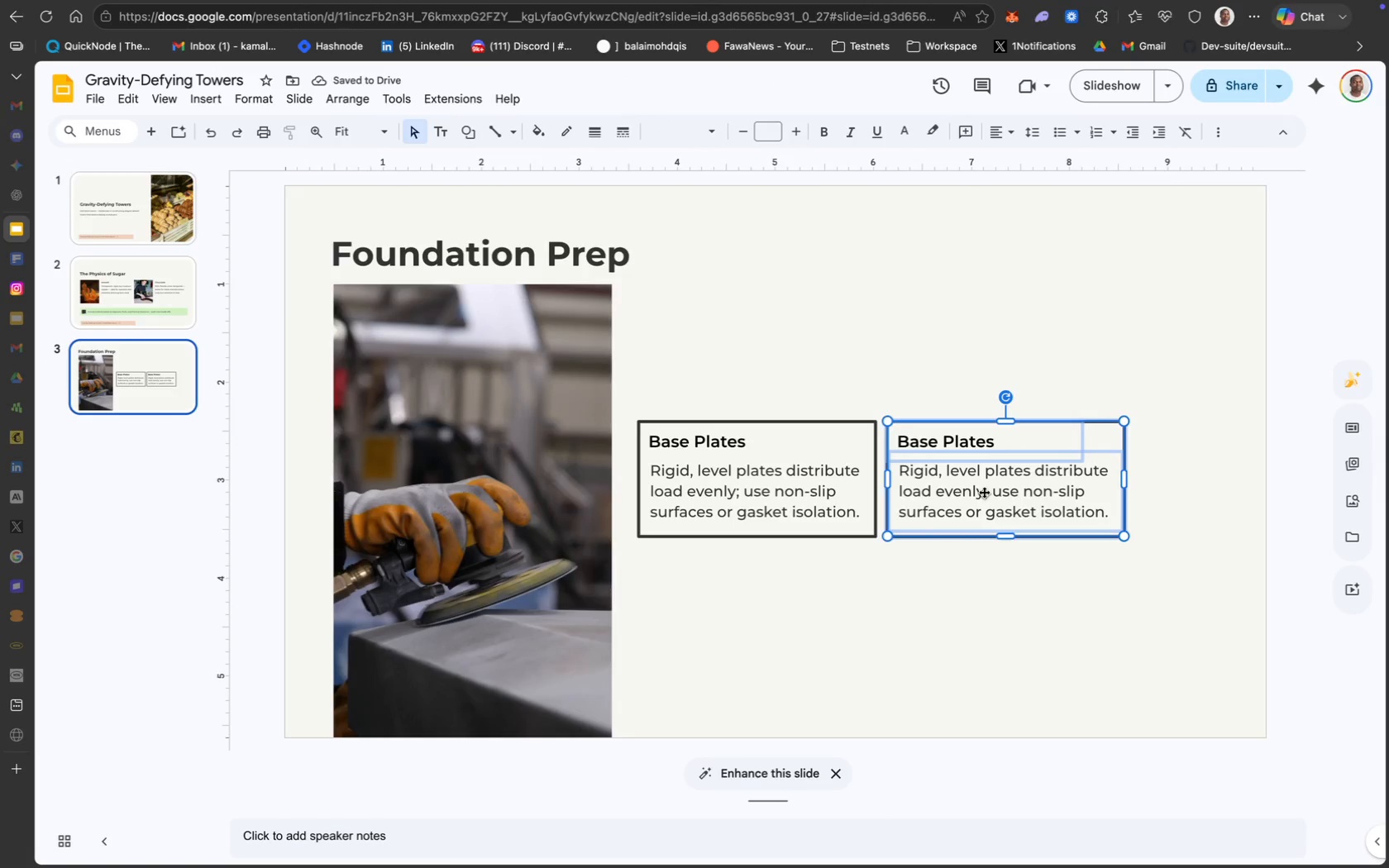 
wait(6.07)
 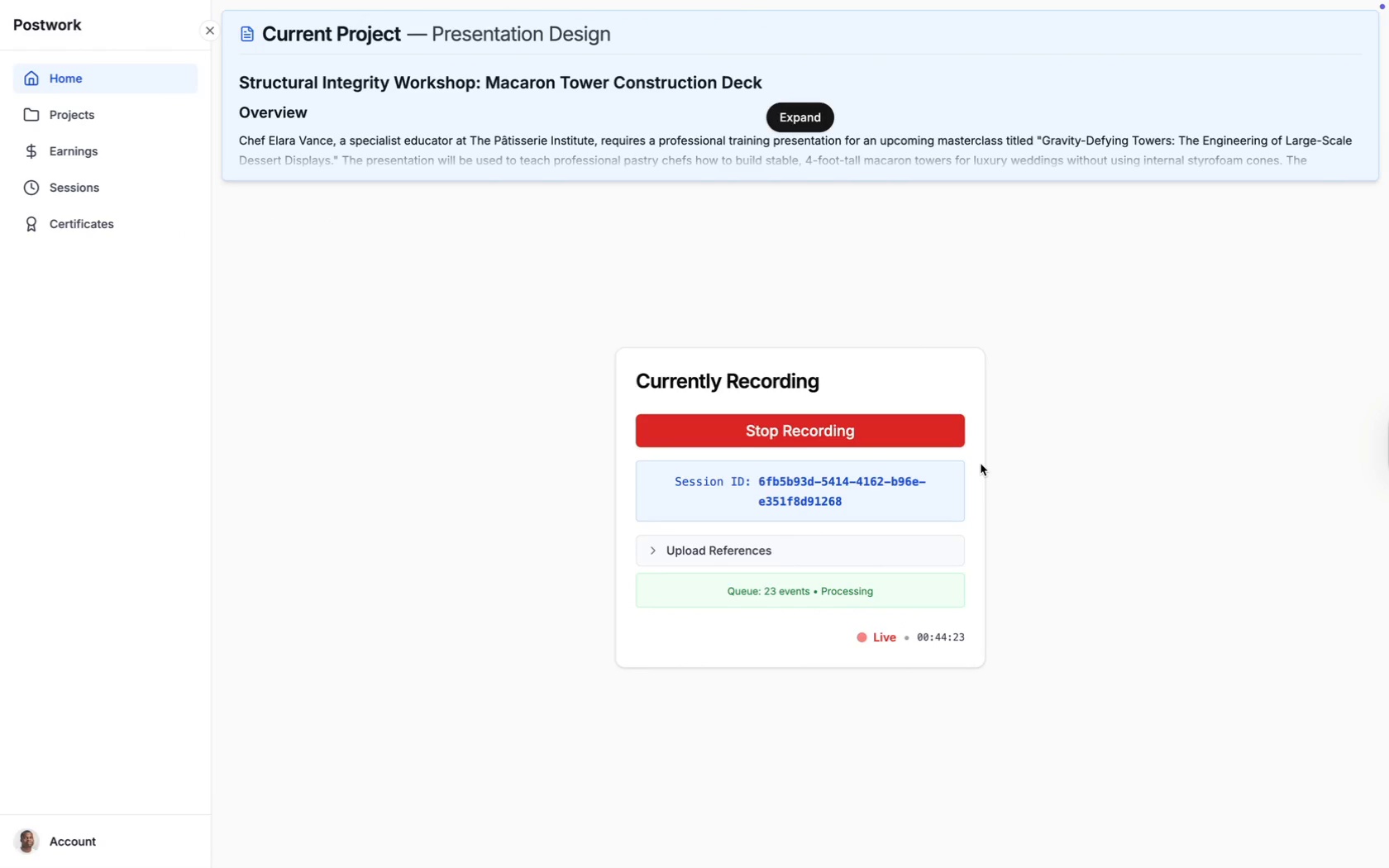 
left_click([567, 510])
 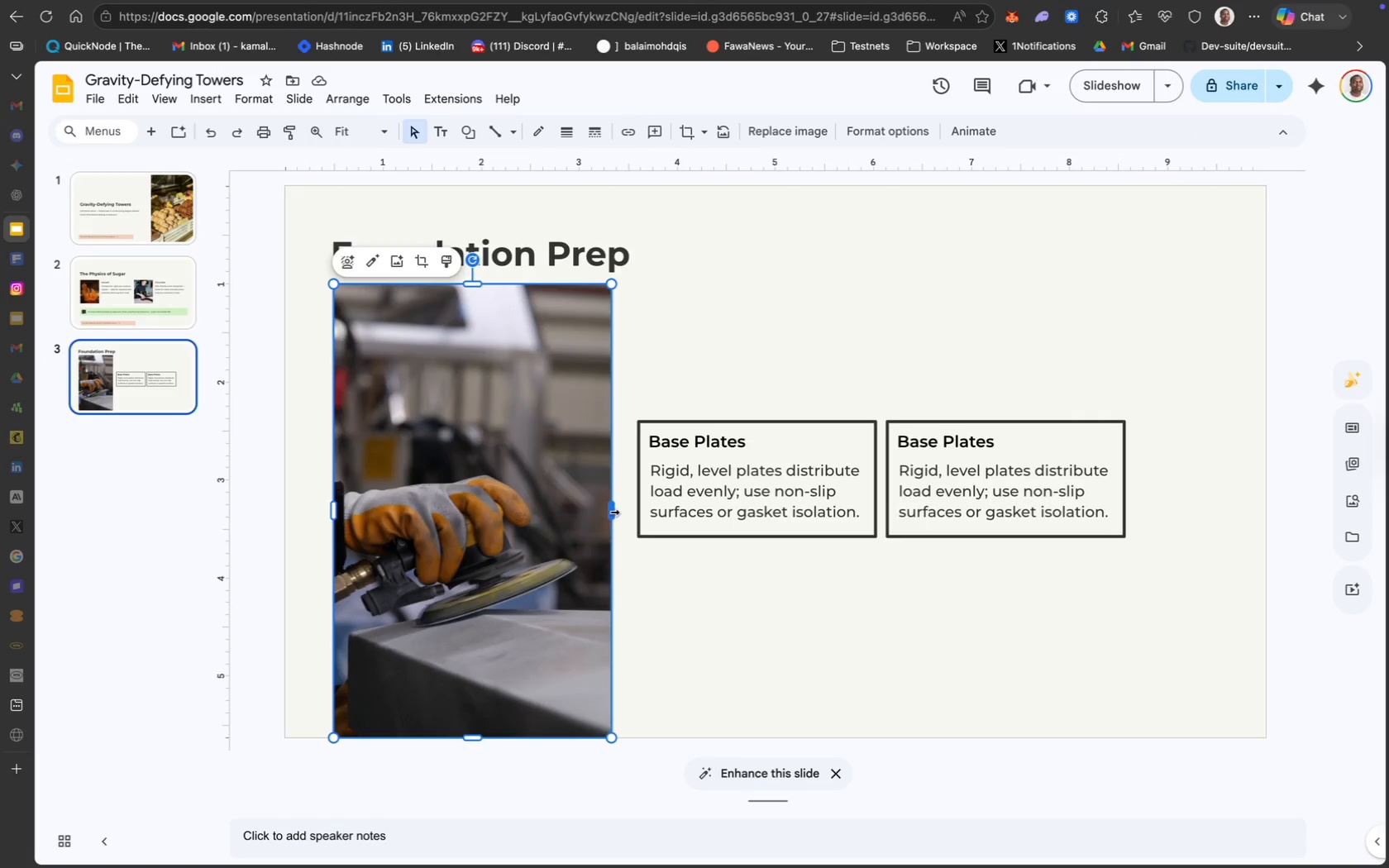 
left_click_drag(start_coordinate=[613, 510], to_coordinate=[598, 511])
 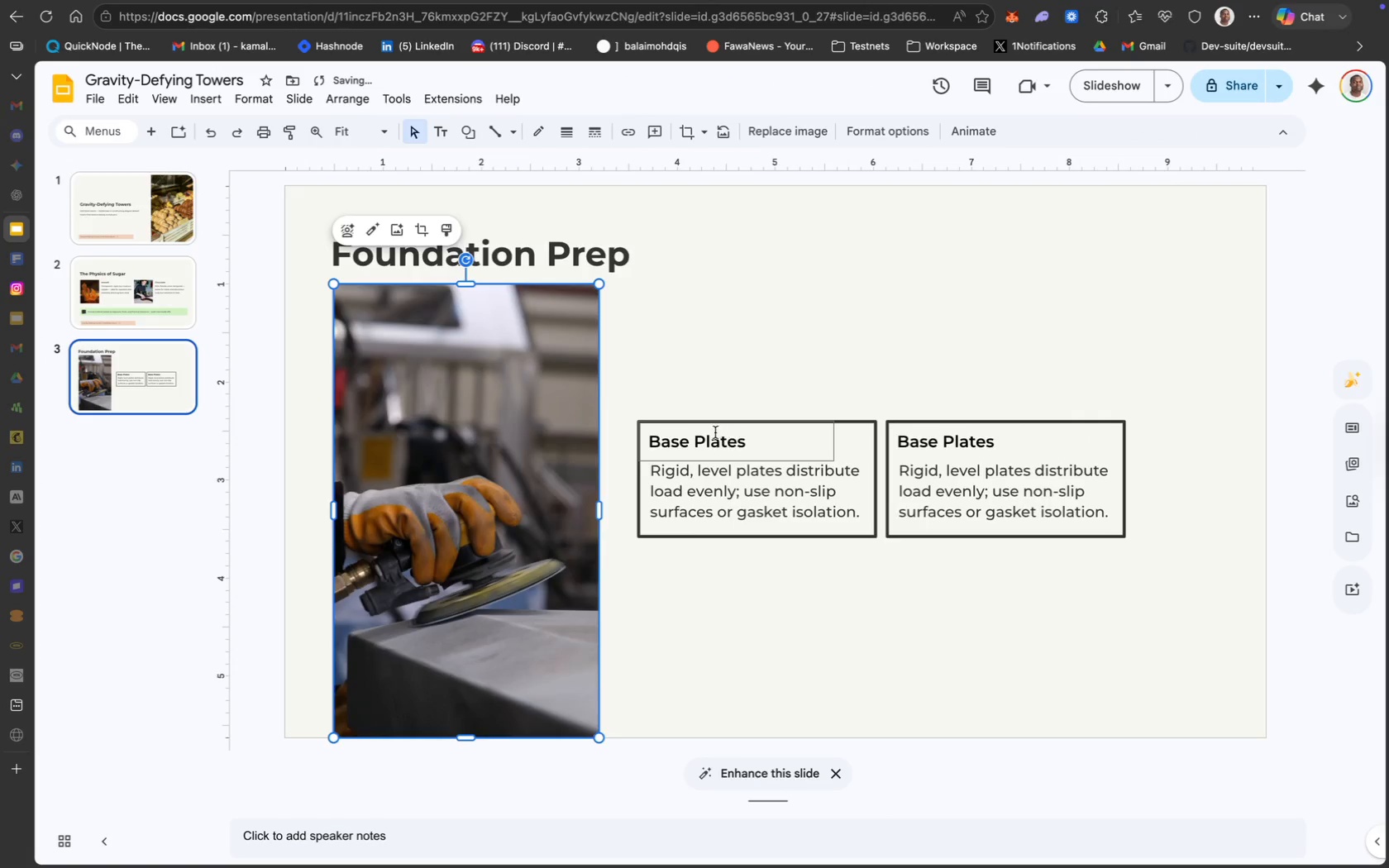 
left_click([701, 436])
 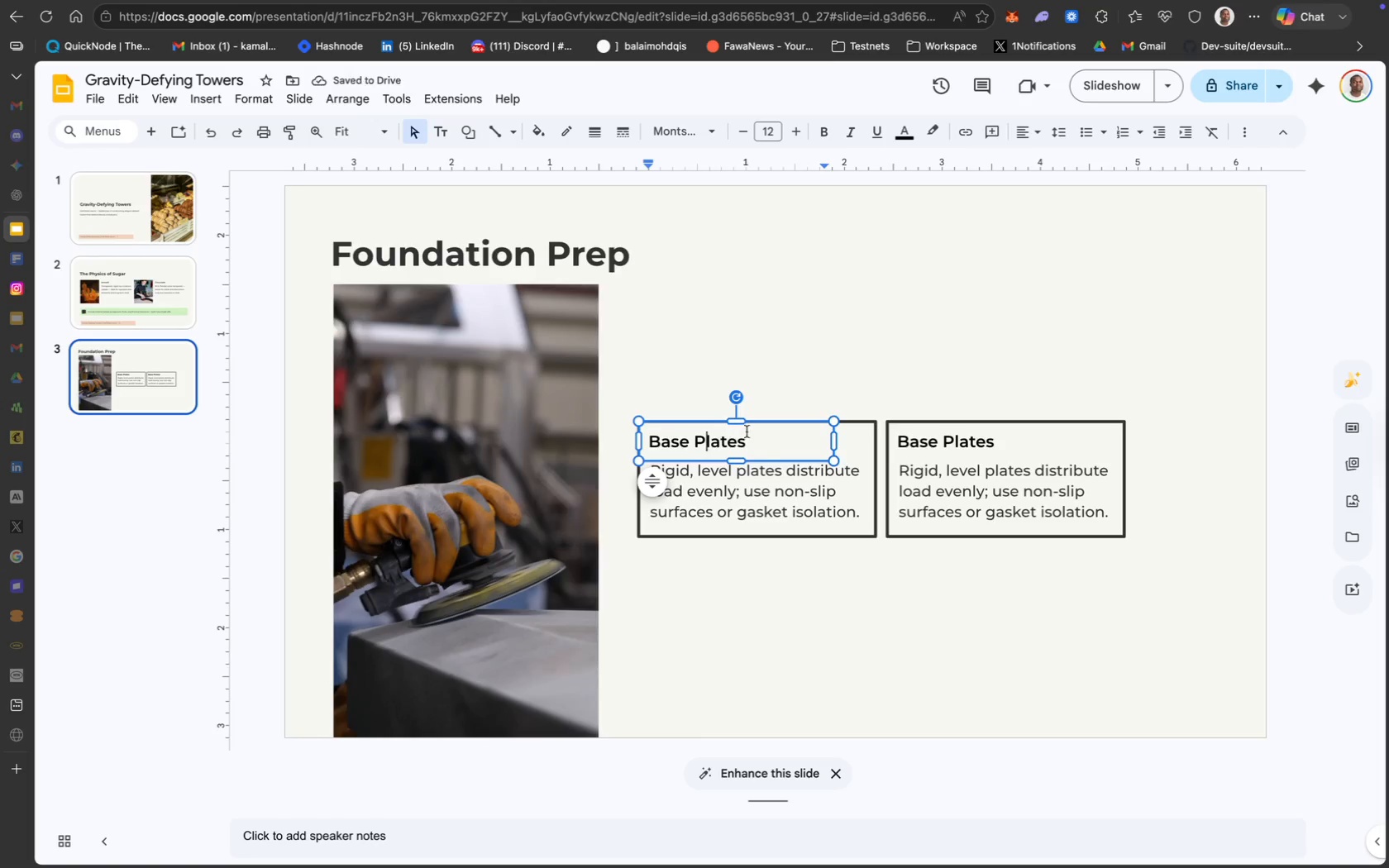 
hold_key(key=ShiftLeft, duration=3.16)
left_click([761, 474])
 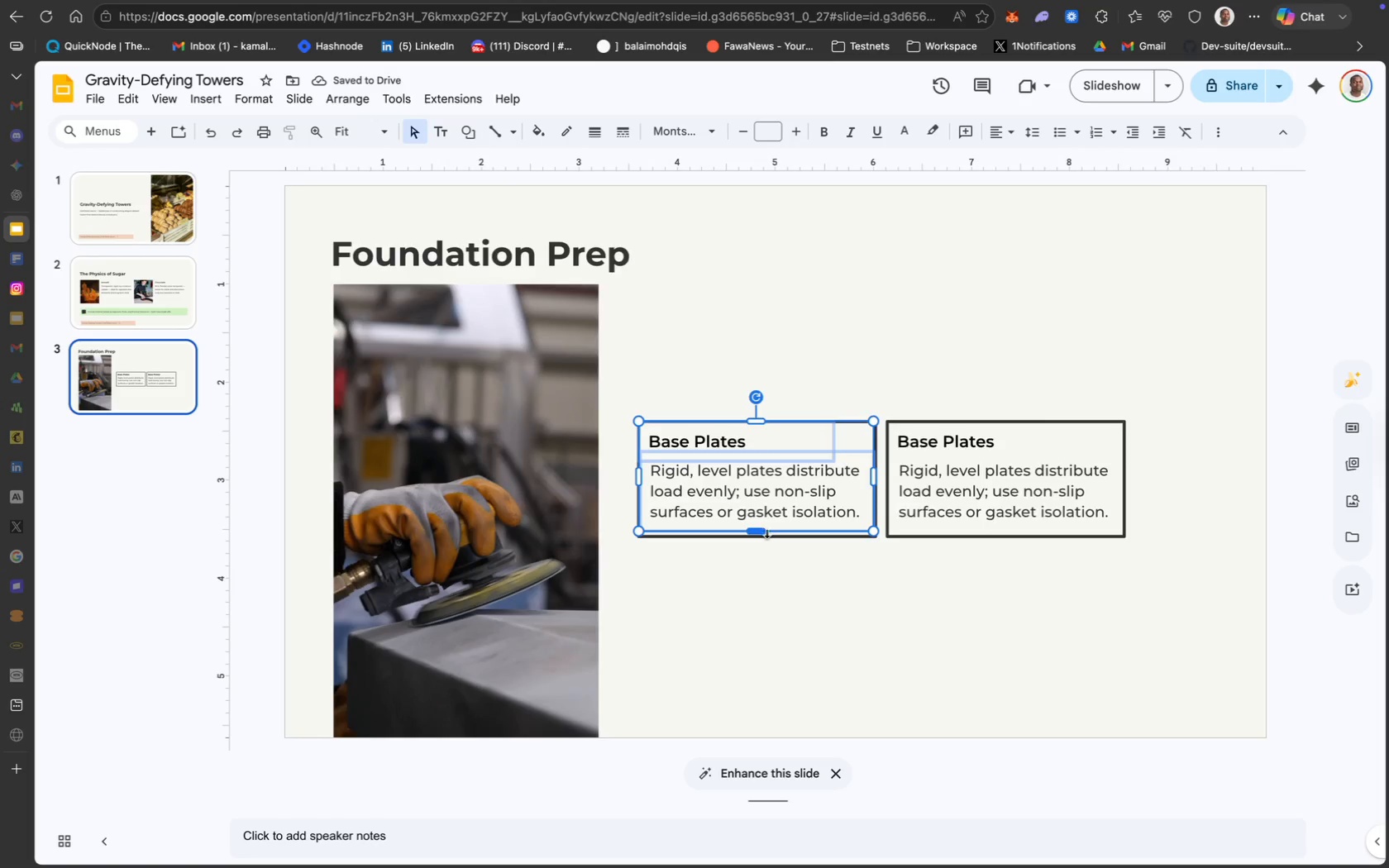 
left_click([766, 535])
 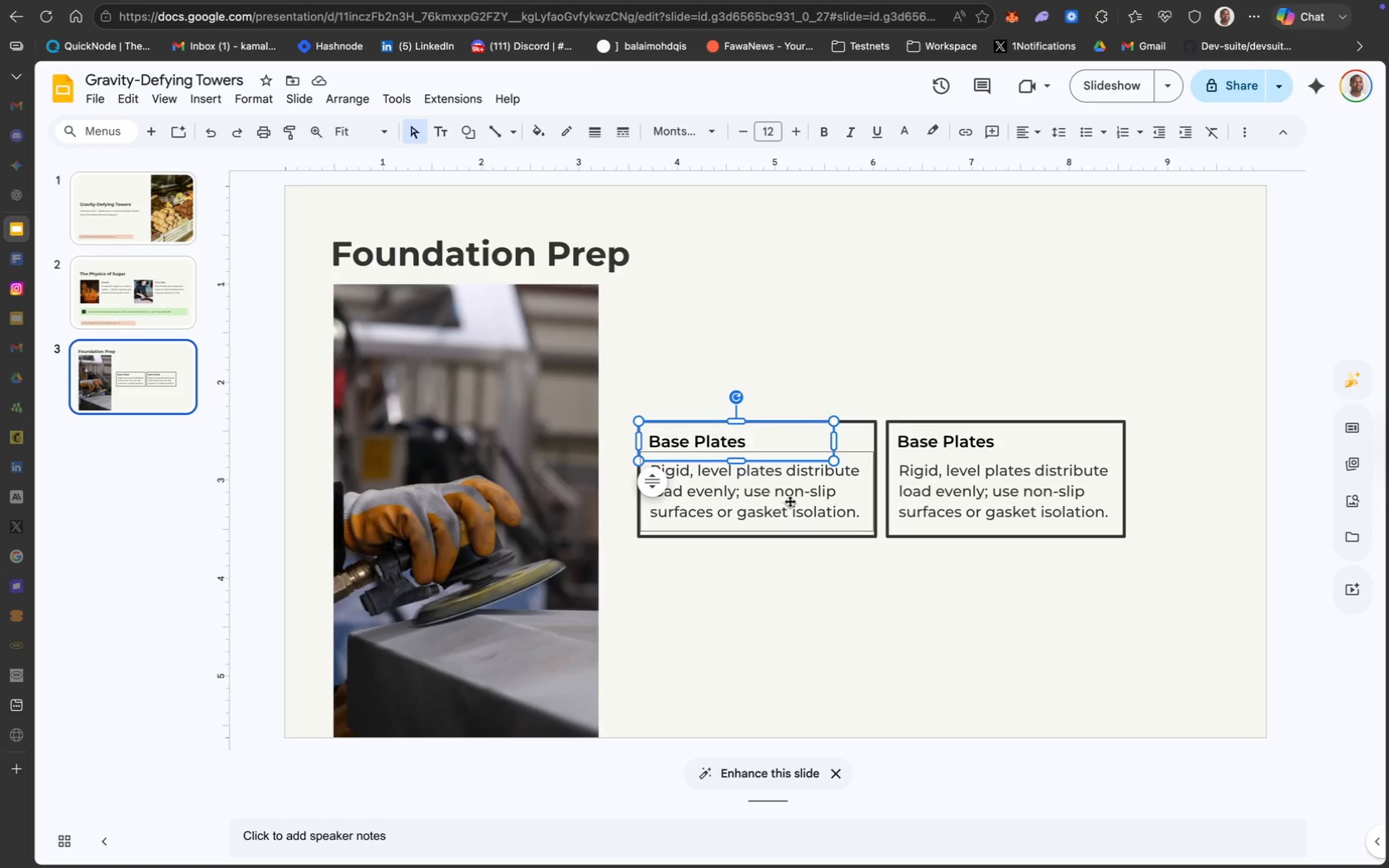 
left_click([791, 495])
 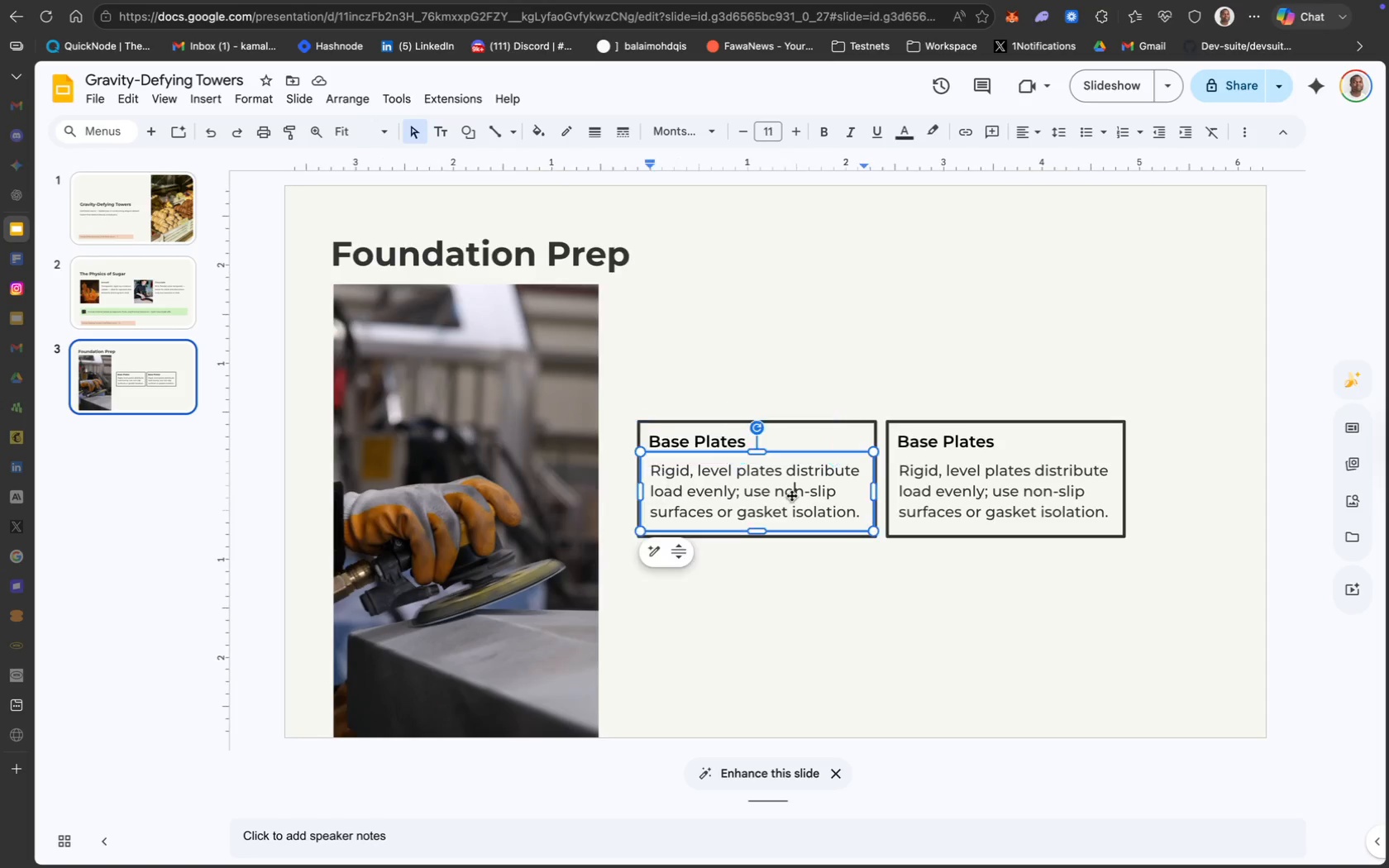 
hold_key(key=ShiftLeft, duration=2.3)
left_click([866, 429])
 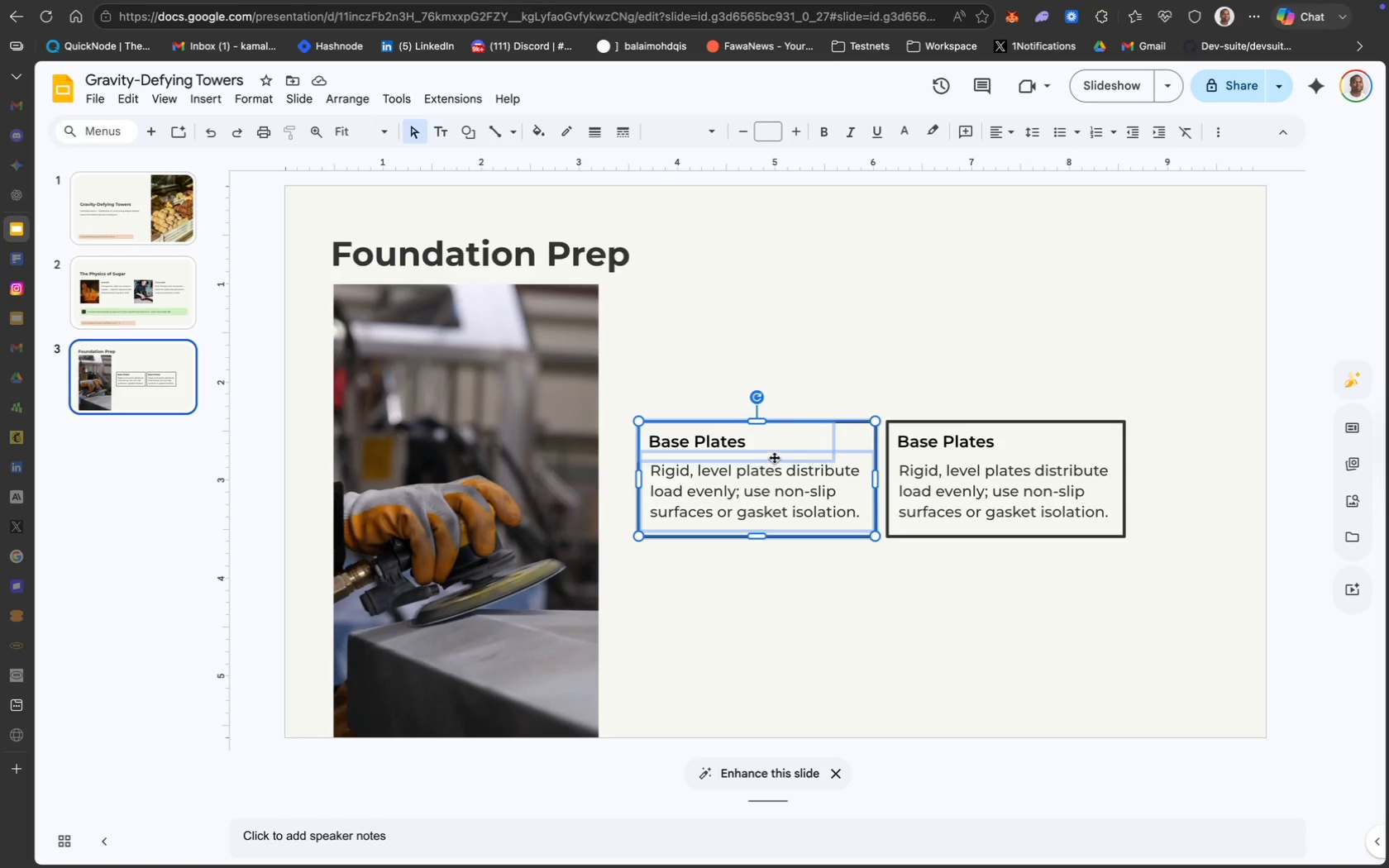 
left_click_drag(start_coordinate=[778, 457], to_coordinate=[762, 457])
 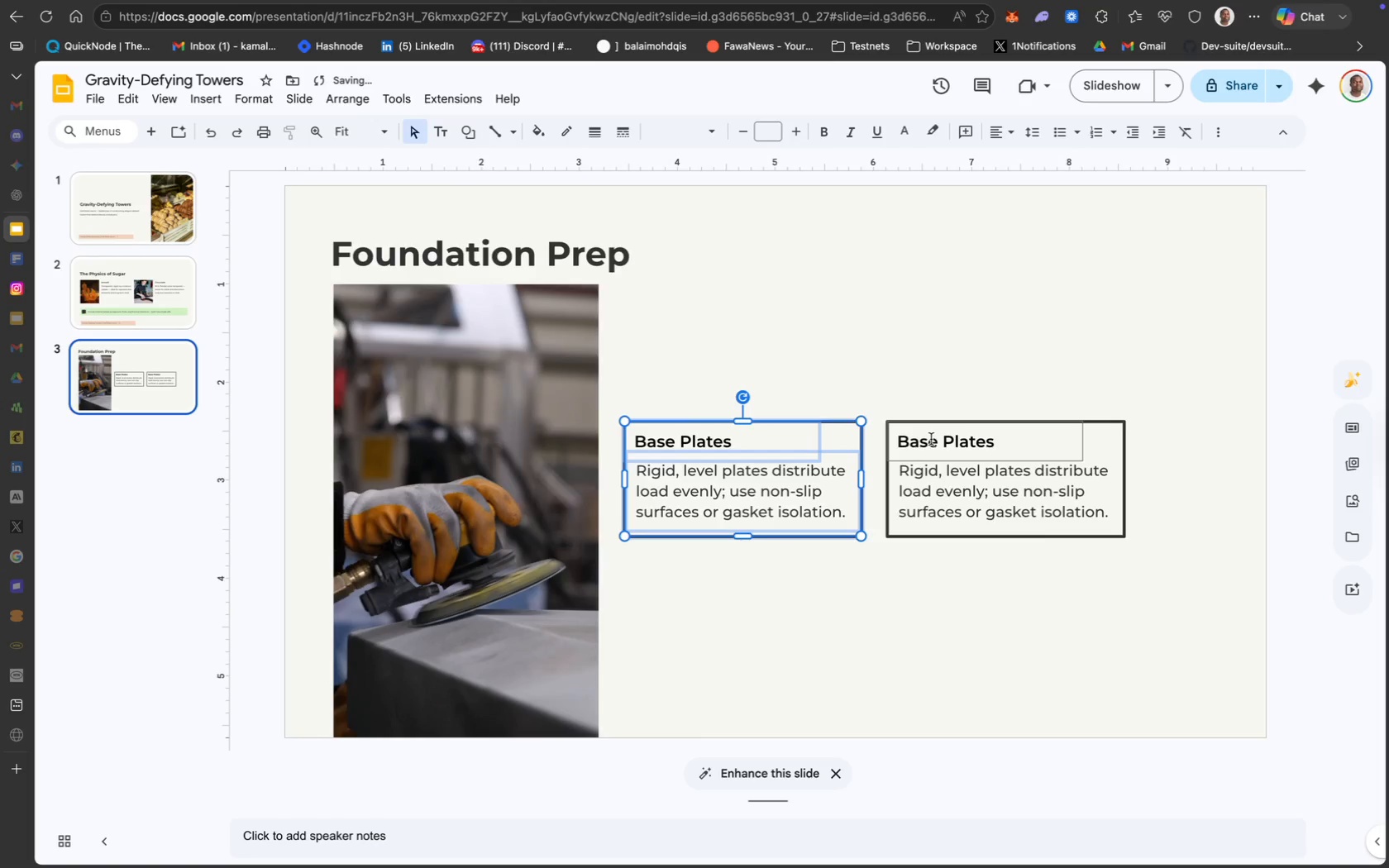 
hold_key(key=ShiftLeft, duration=2.1)
left_click([947, 443])
 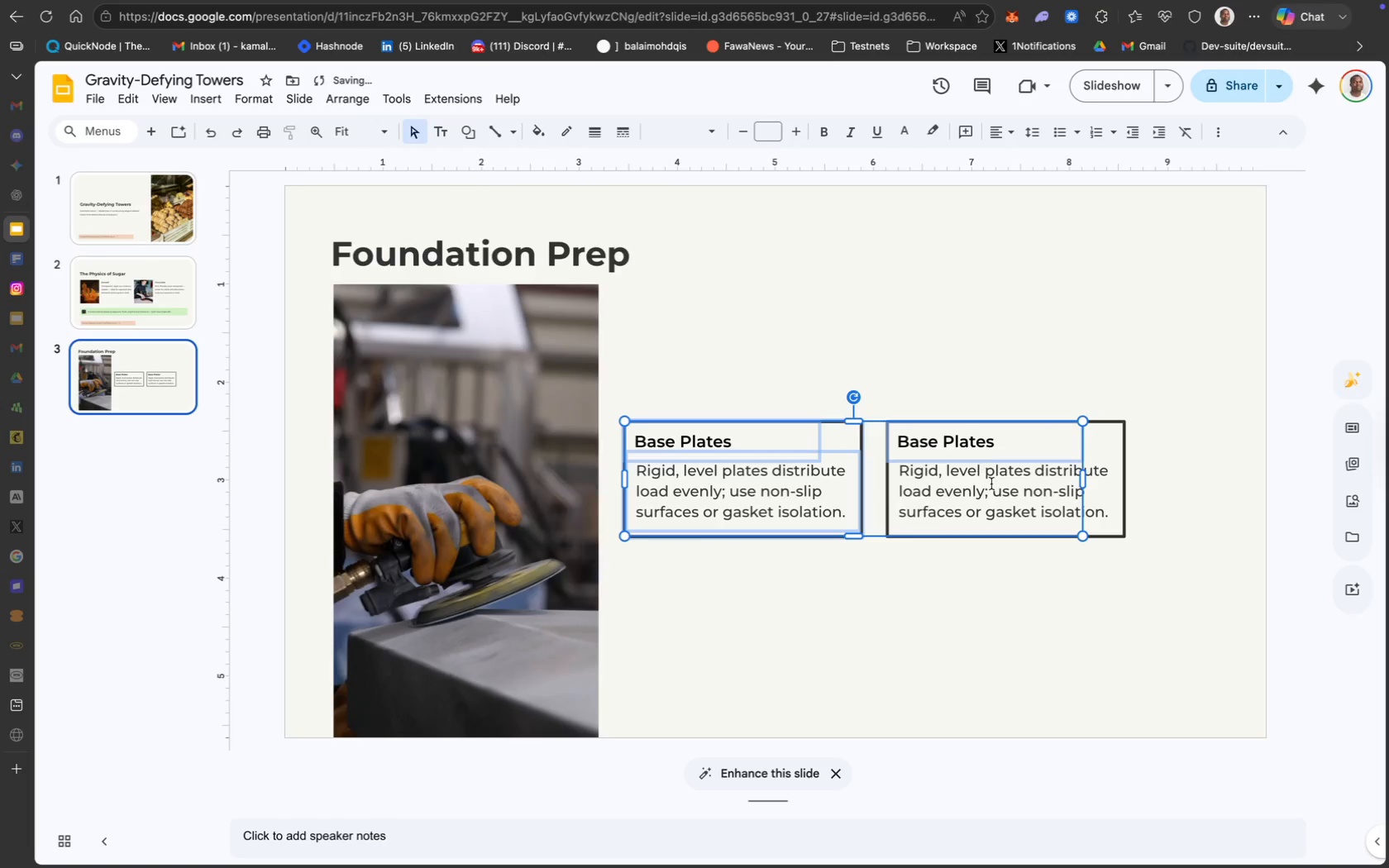 
left_click([991, 484])
 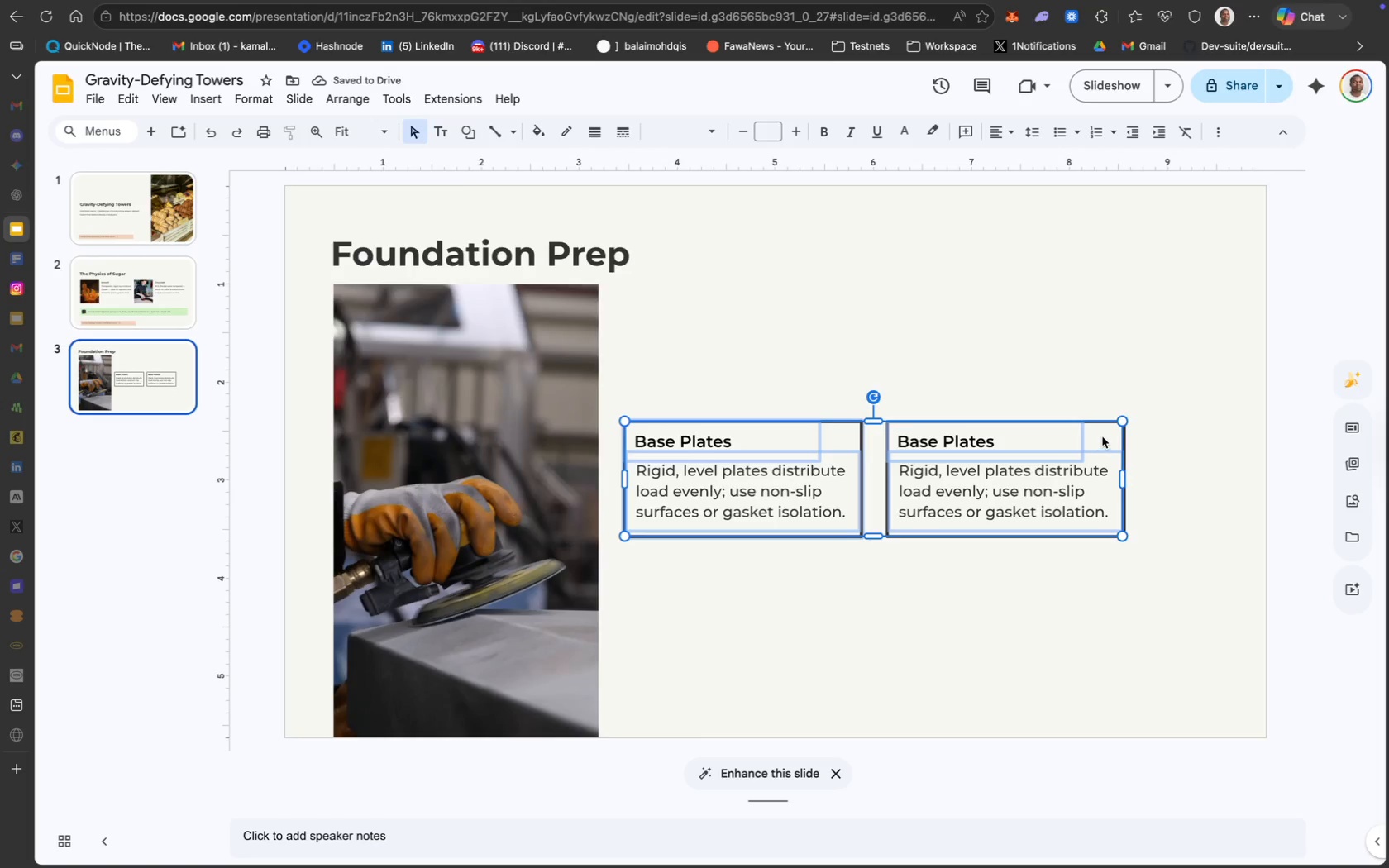 
left_click([1101, 436])
 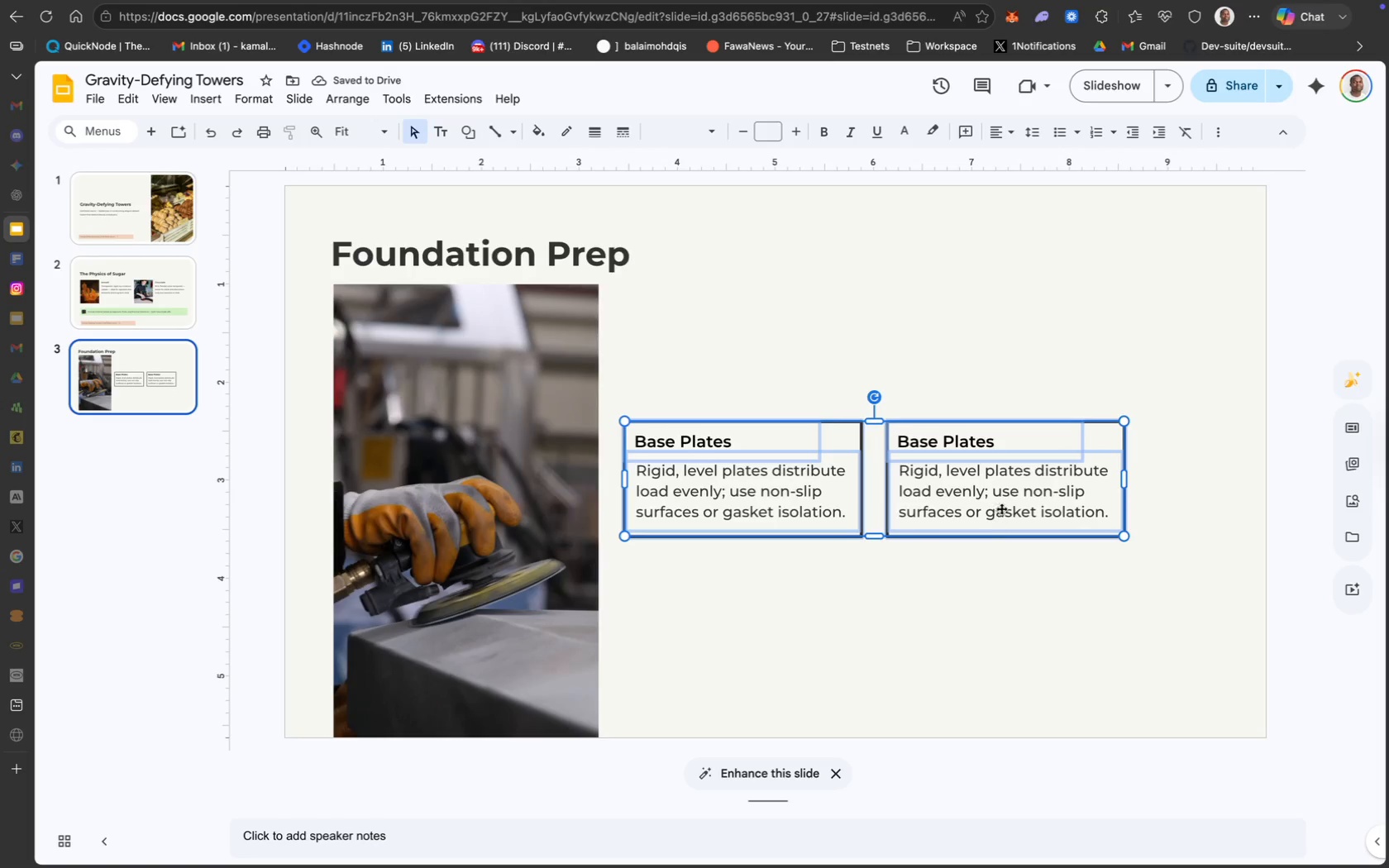 
left_click([982, 579])
 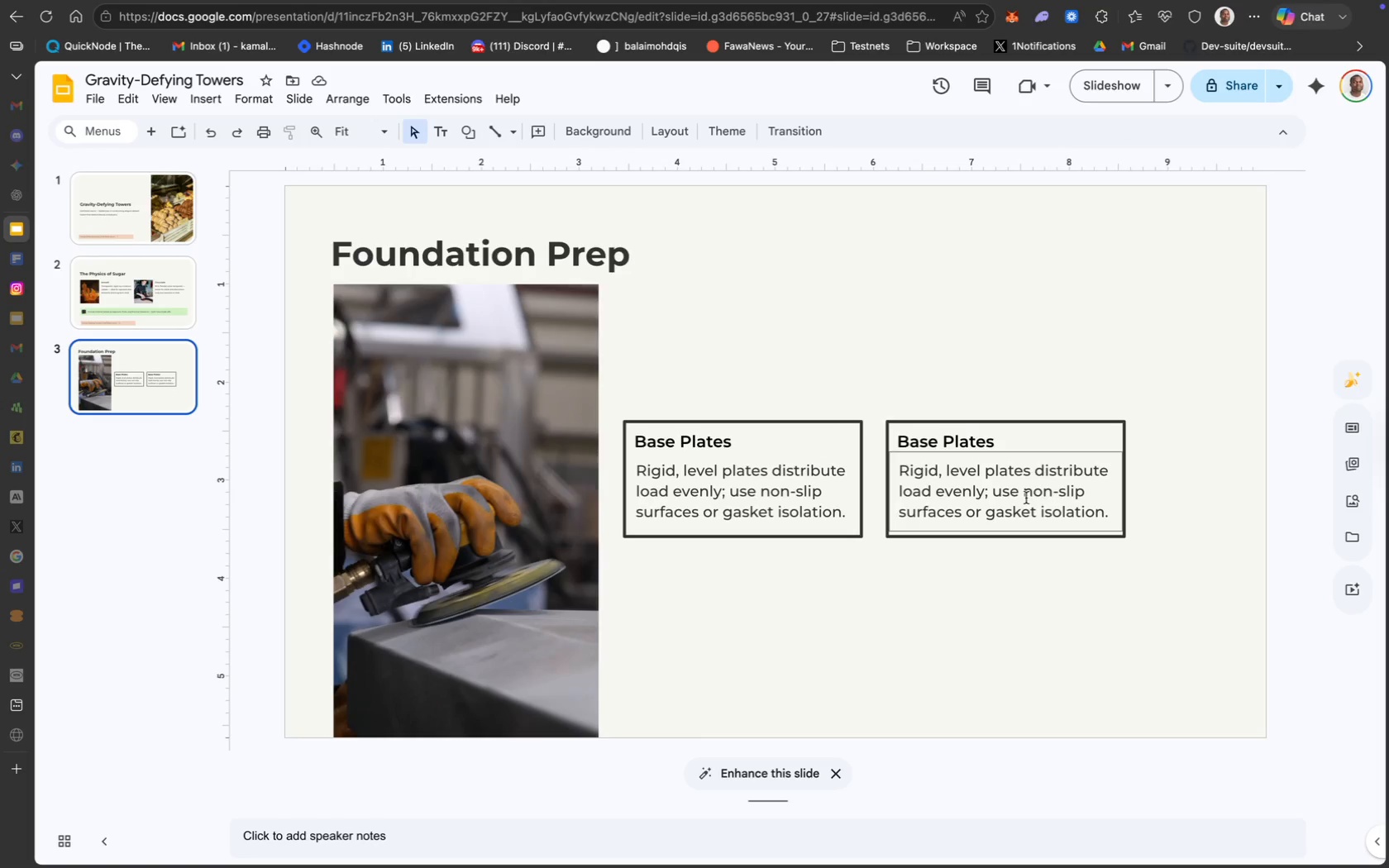 
hold_key(key=ShiftLeft, duration=0.82)
 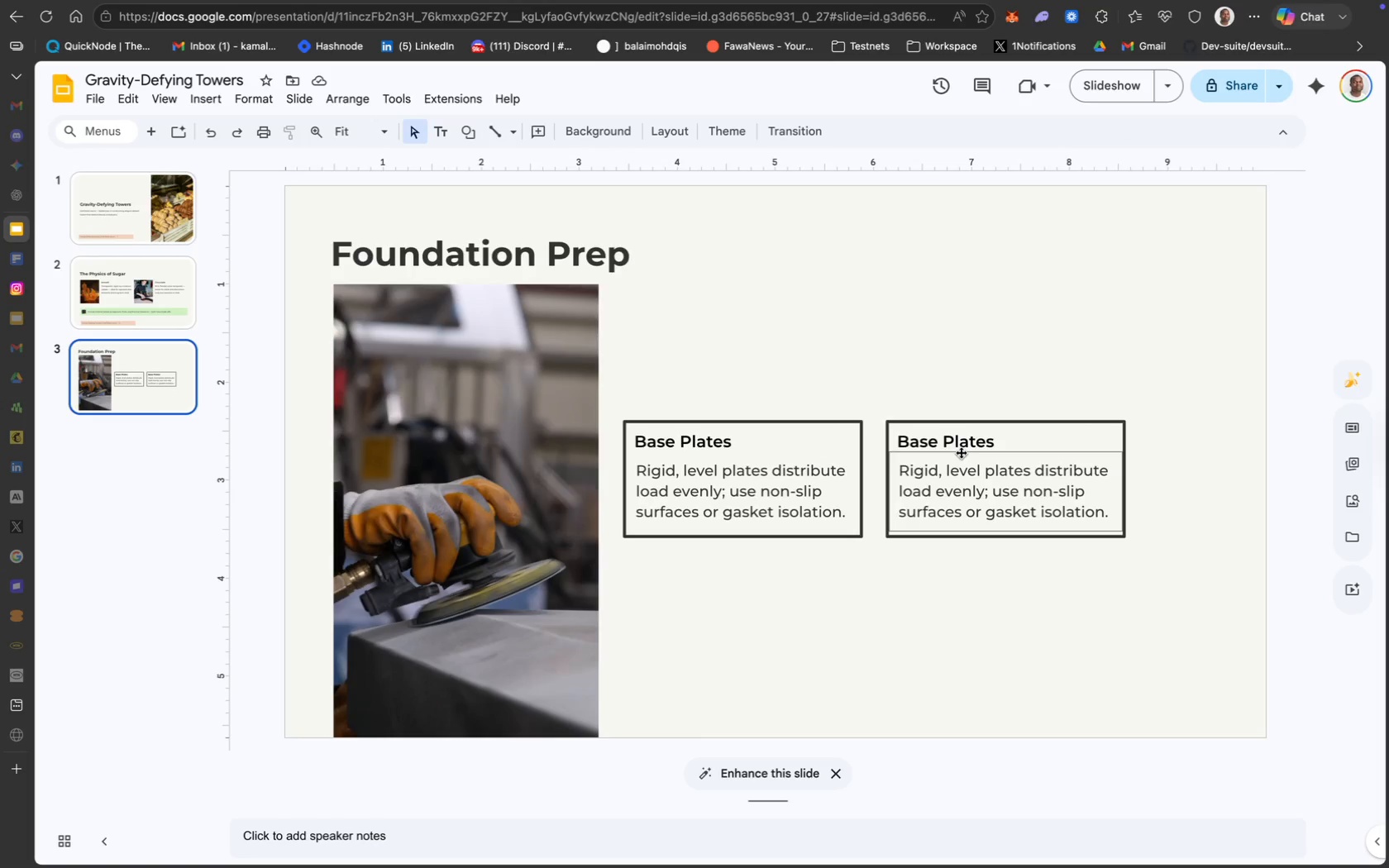 
hold_key(key=ShiftLeft, duration=1.32)
 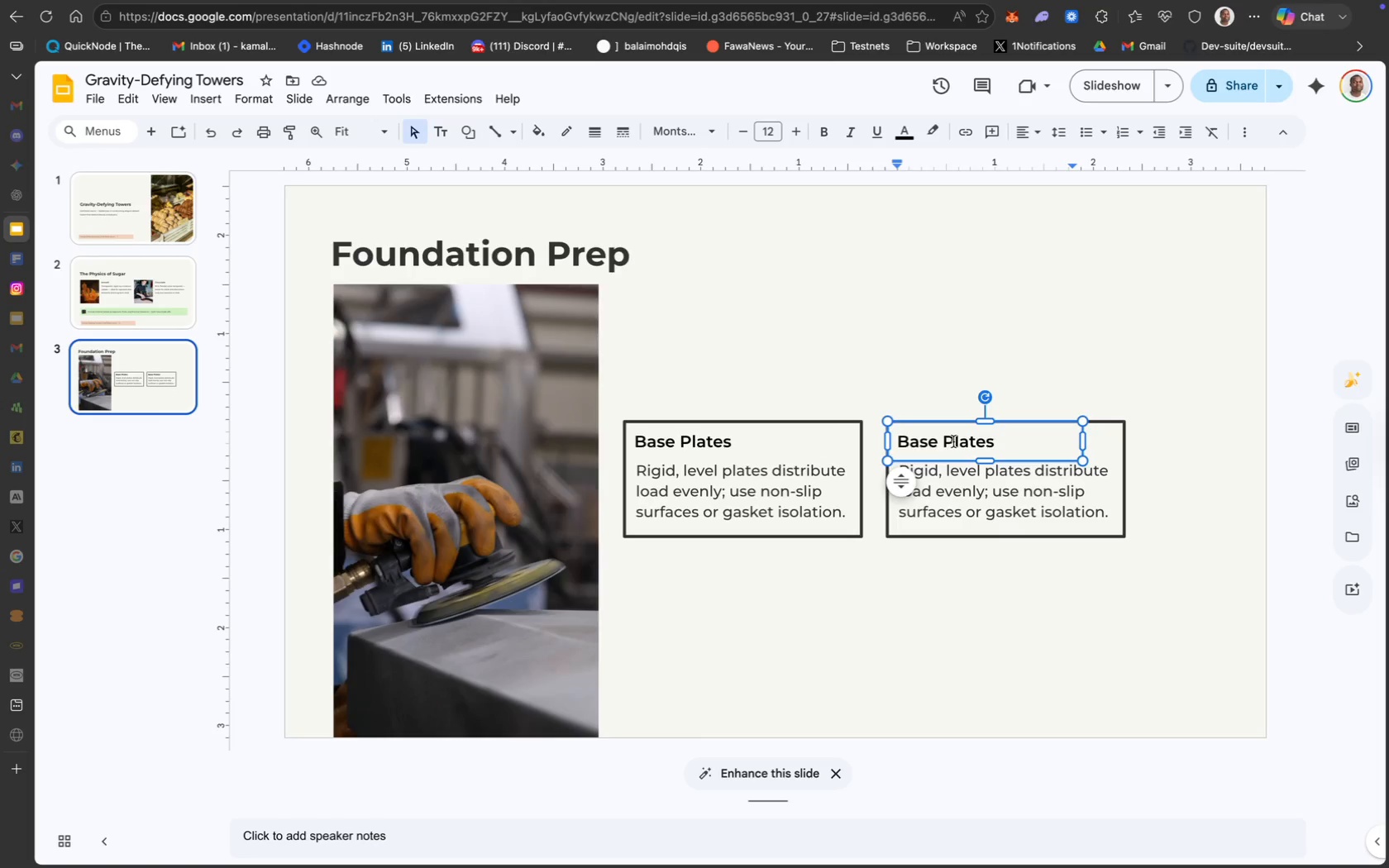 
key(Meta+A)
 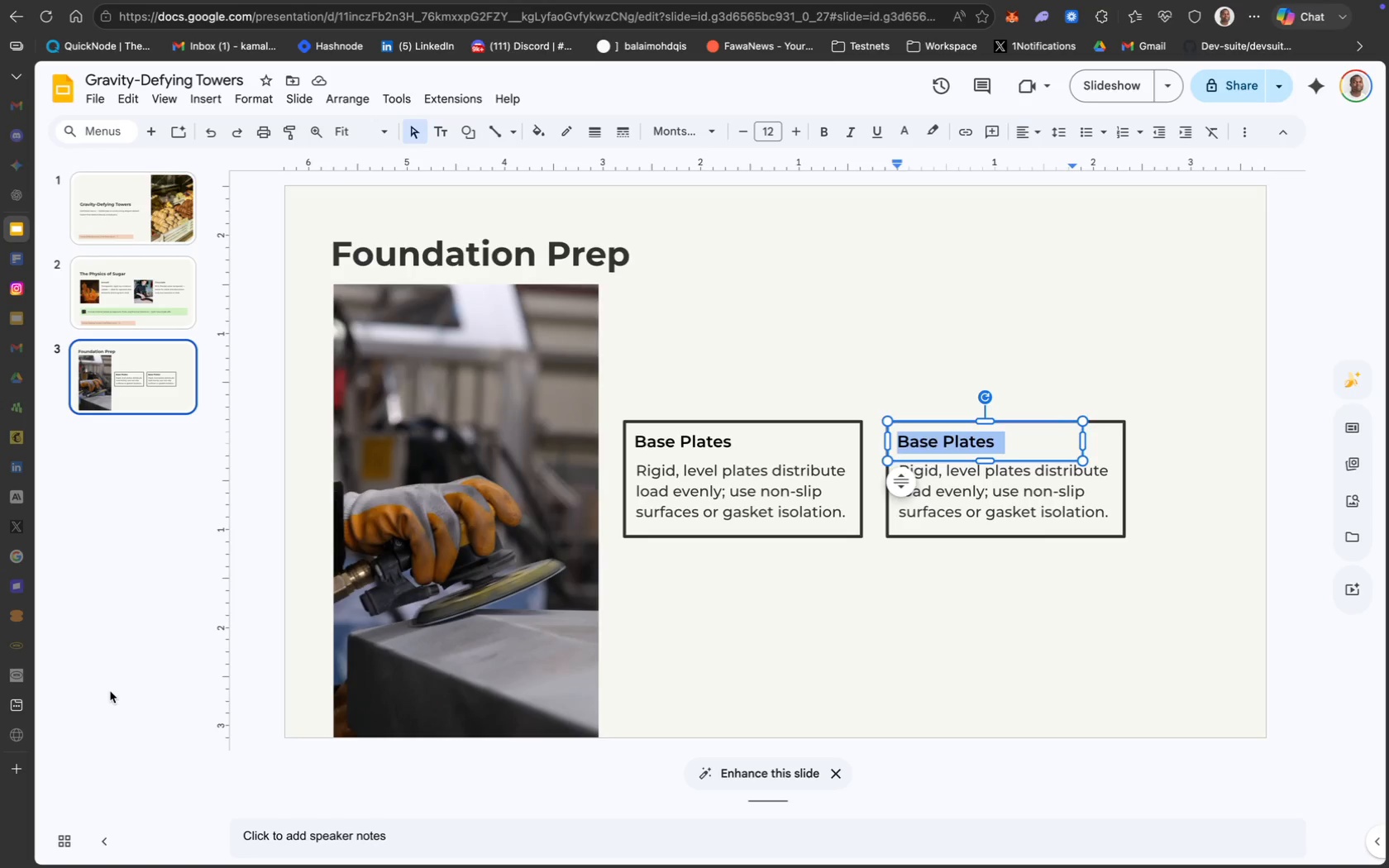 
wait(31.05)
 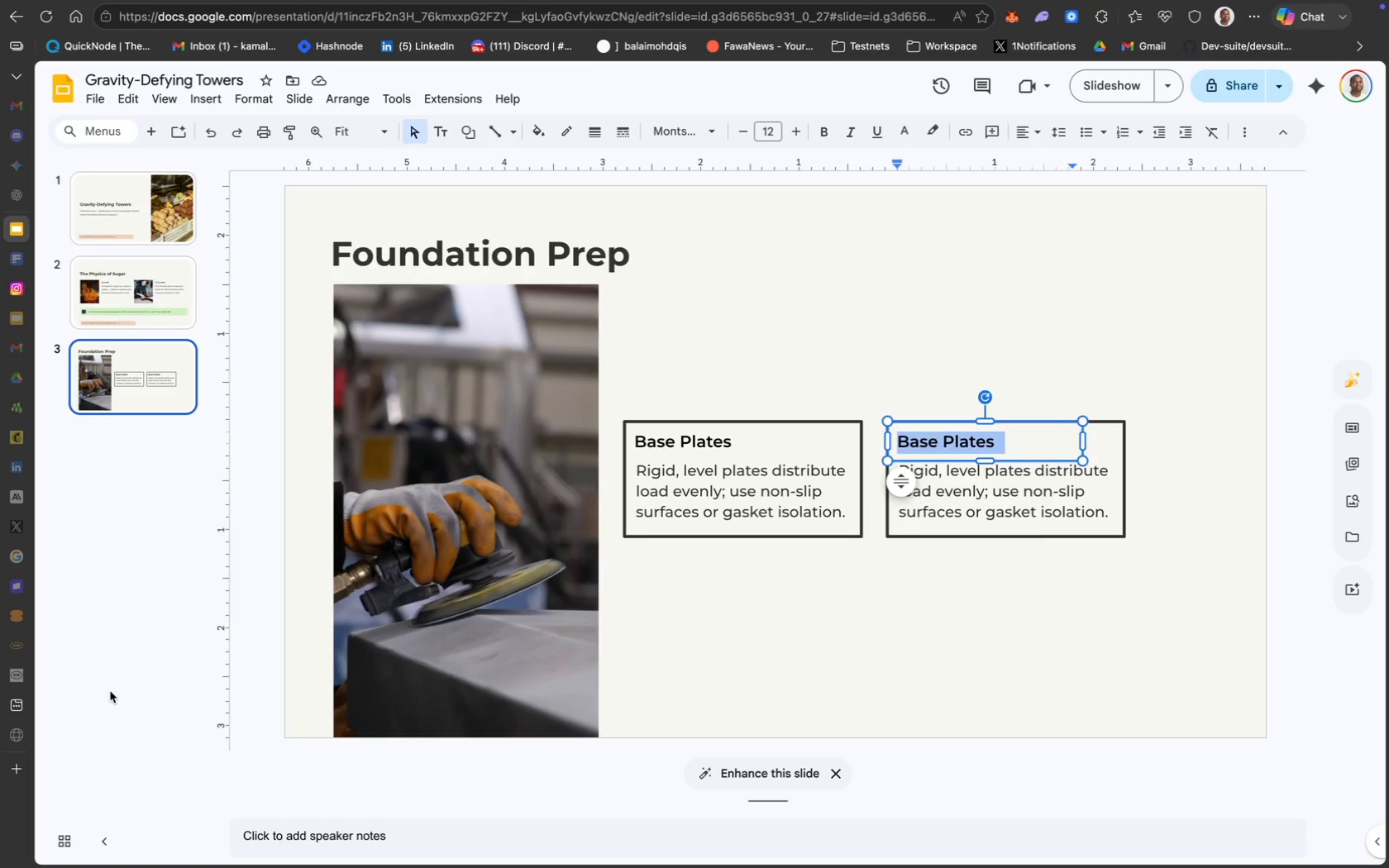 
type(Central Dowels )
key(Backspace)
 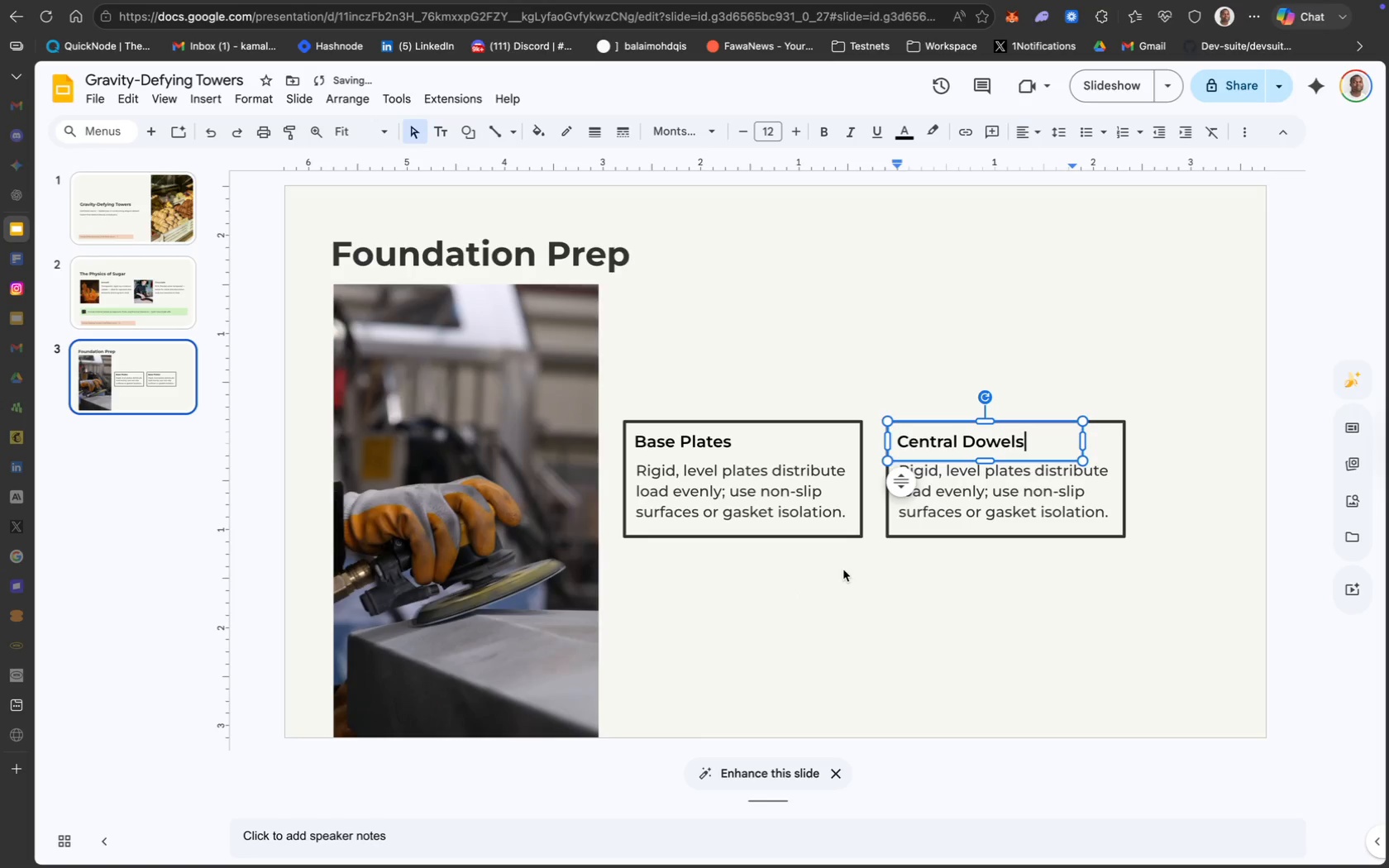 
left_click([988, 489])
 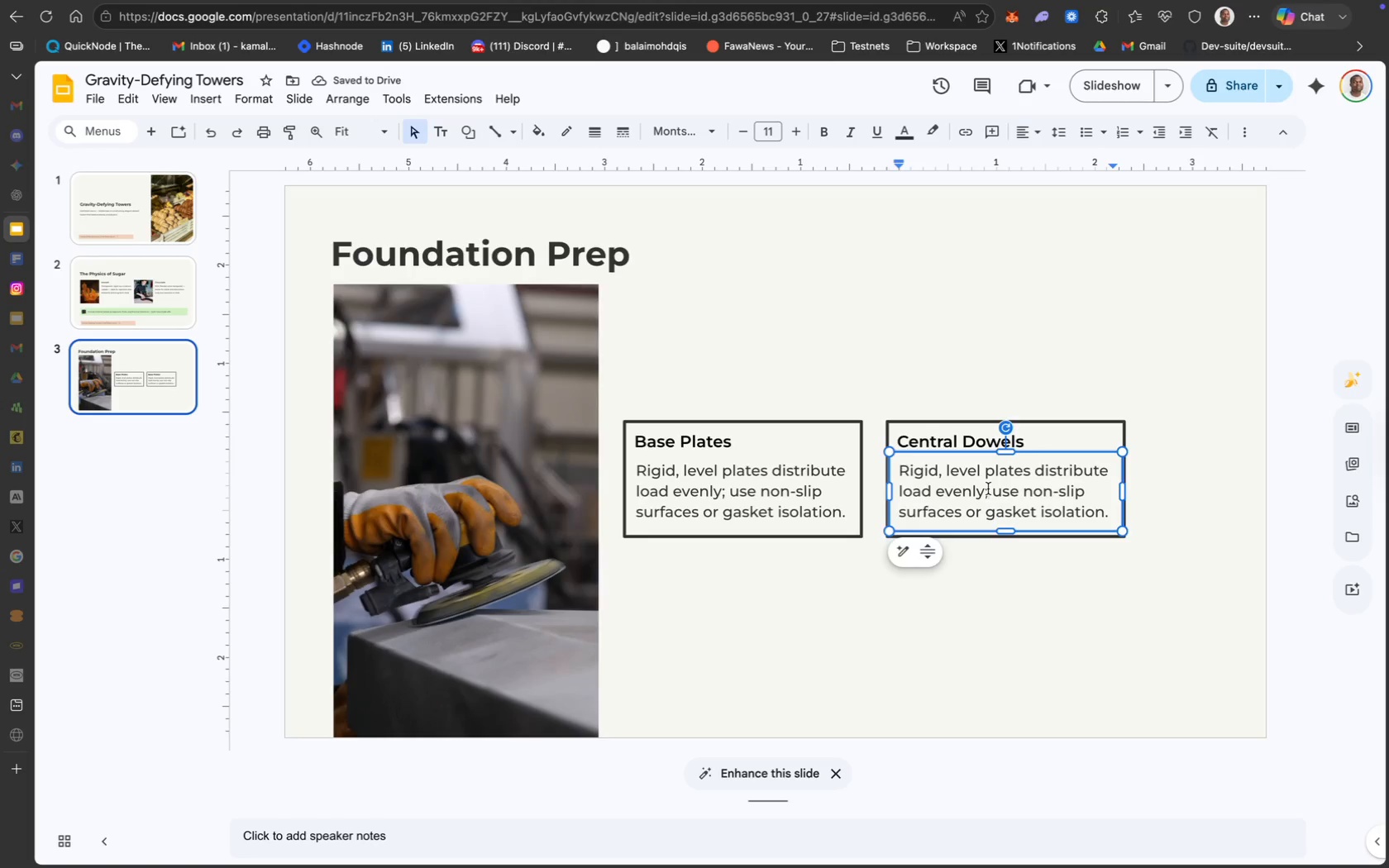 
key(Meta+A)
 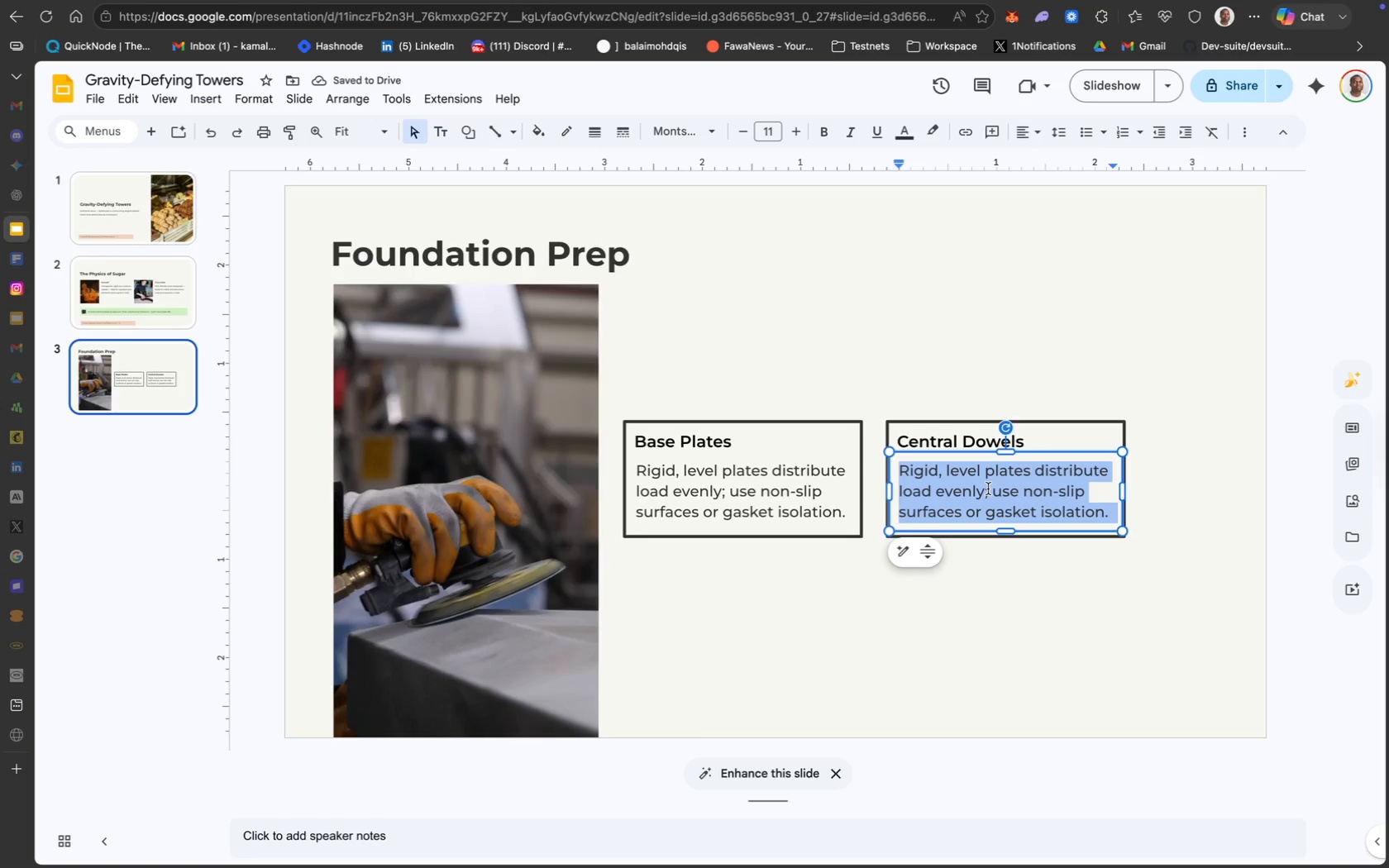 
key(CapsLock)
 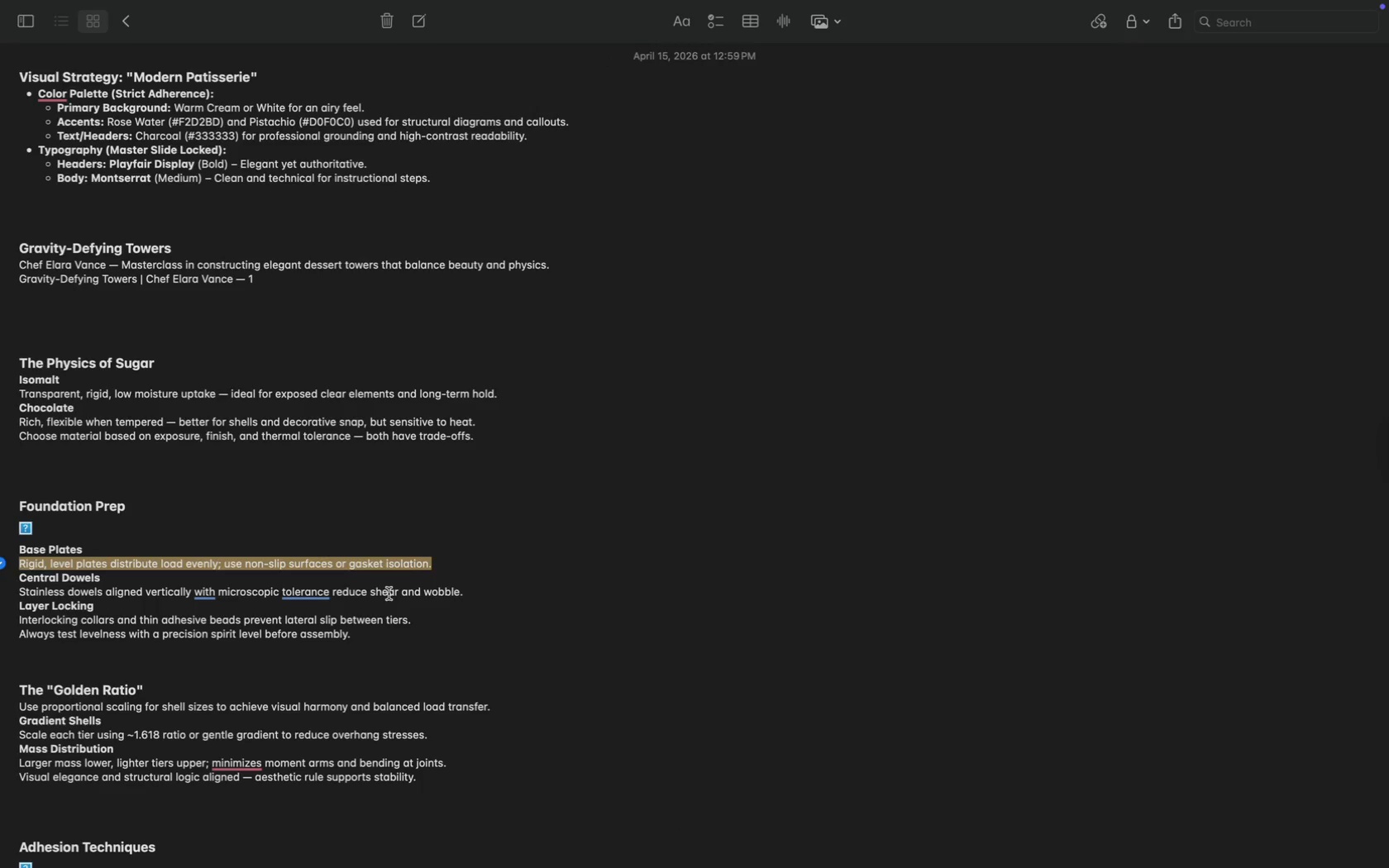 
left_click_drag(start_coordinate=[465, 589], to_coordinate=[15, 591])
 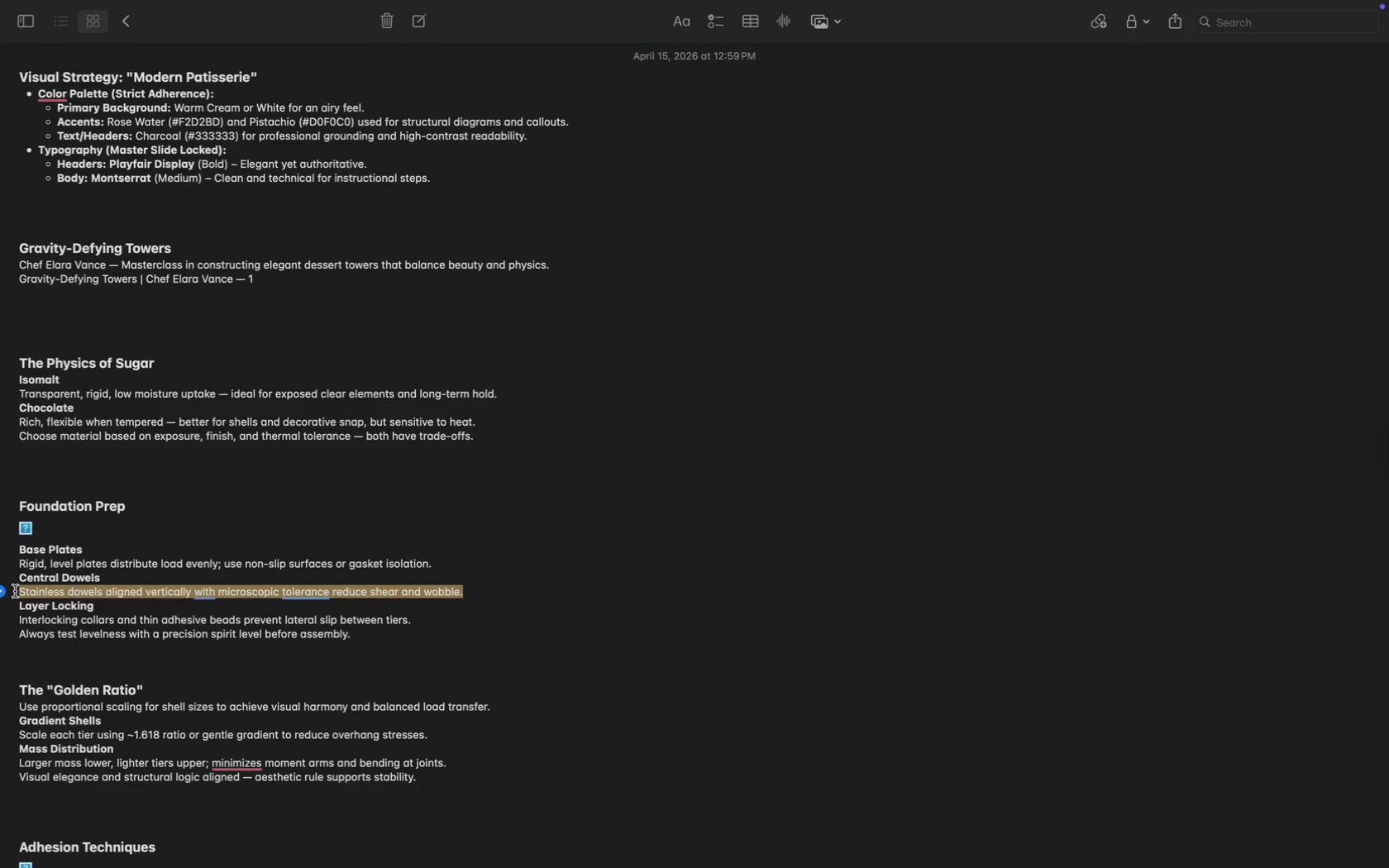 
key(Meta+C)
 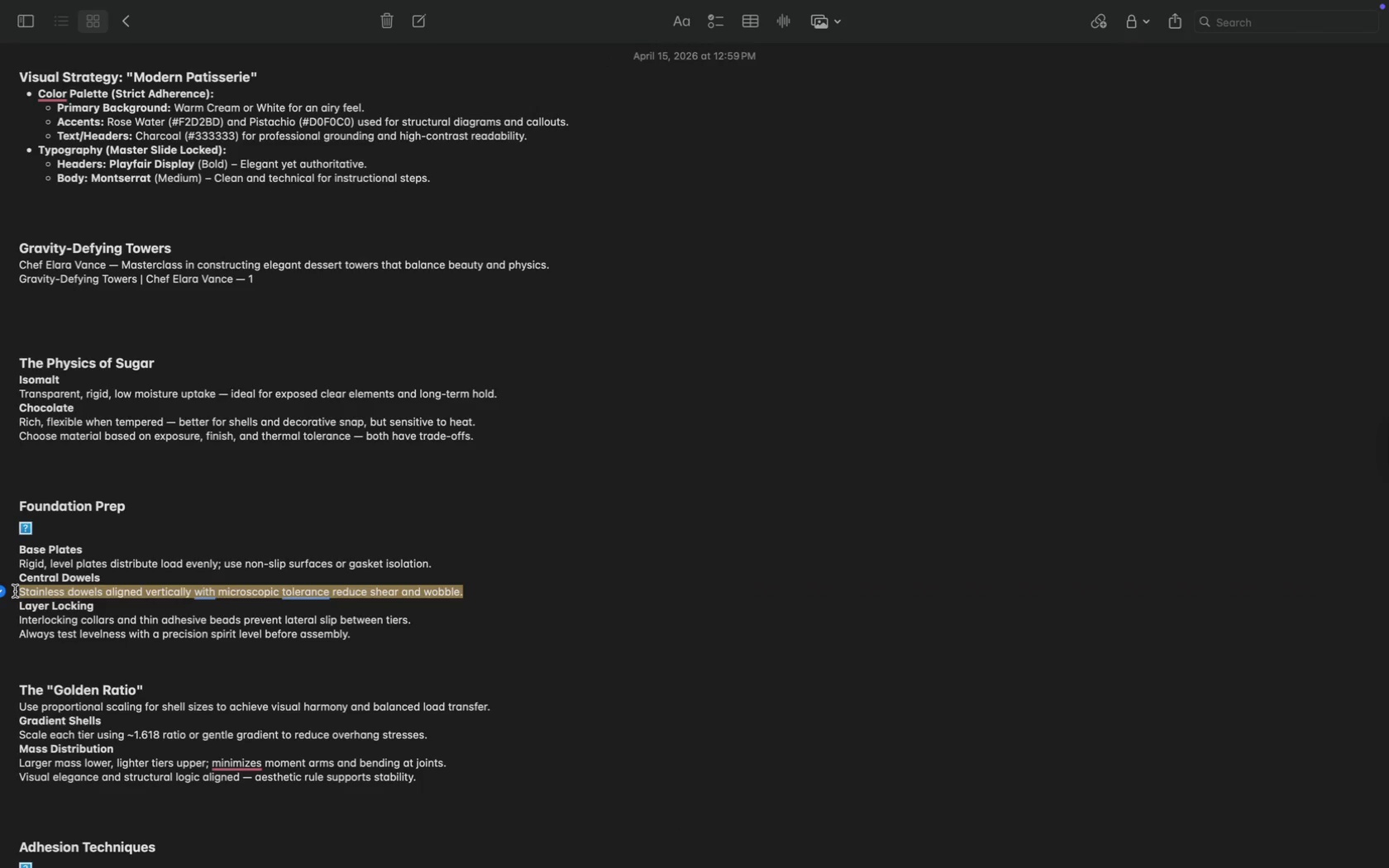 
key(Meta+C)
 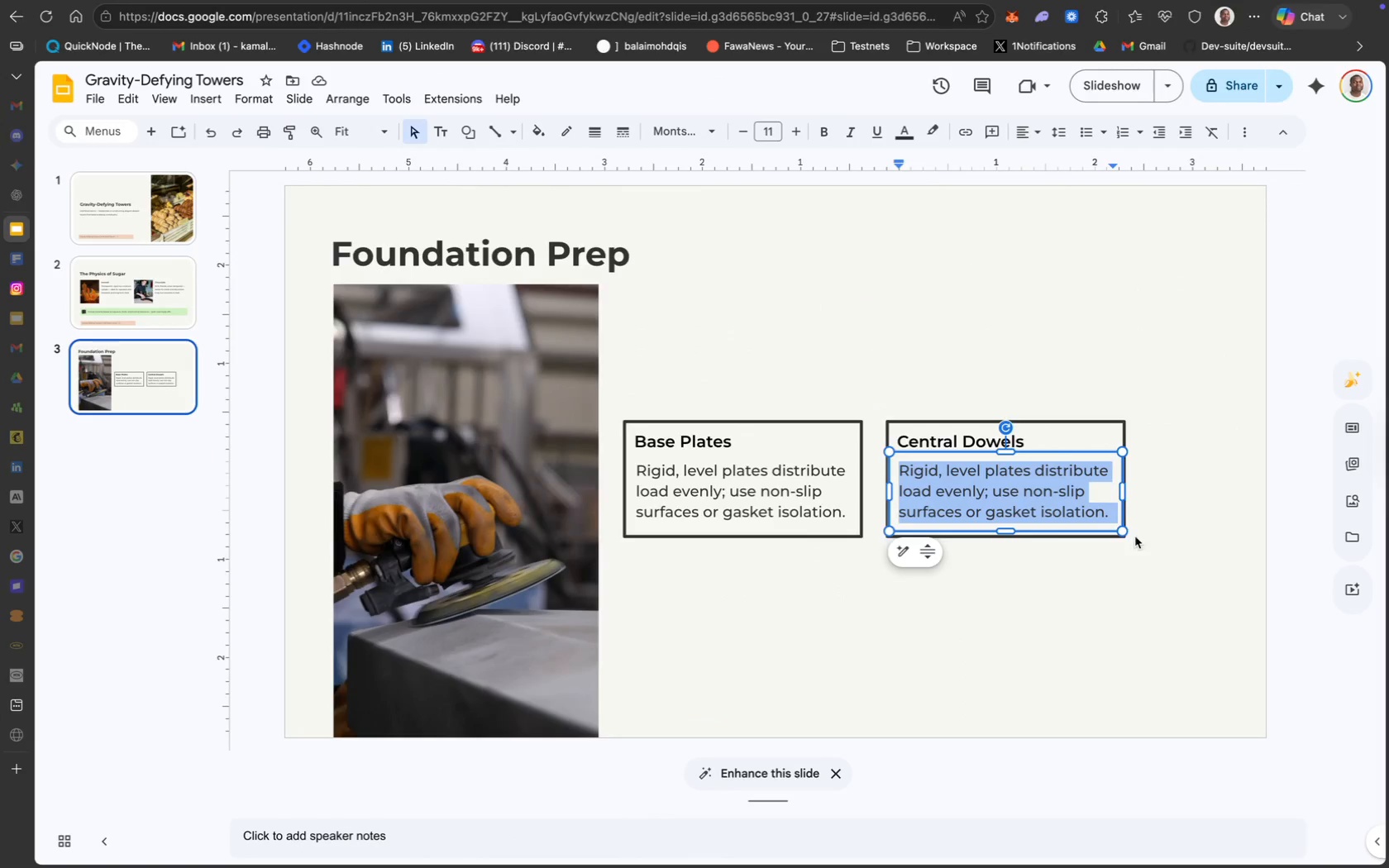 
key(Backspace)
 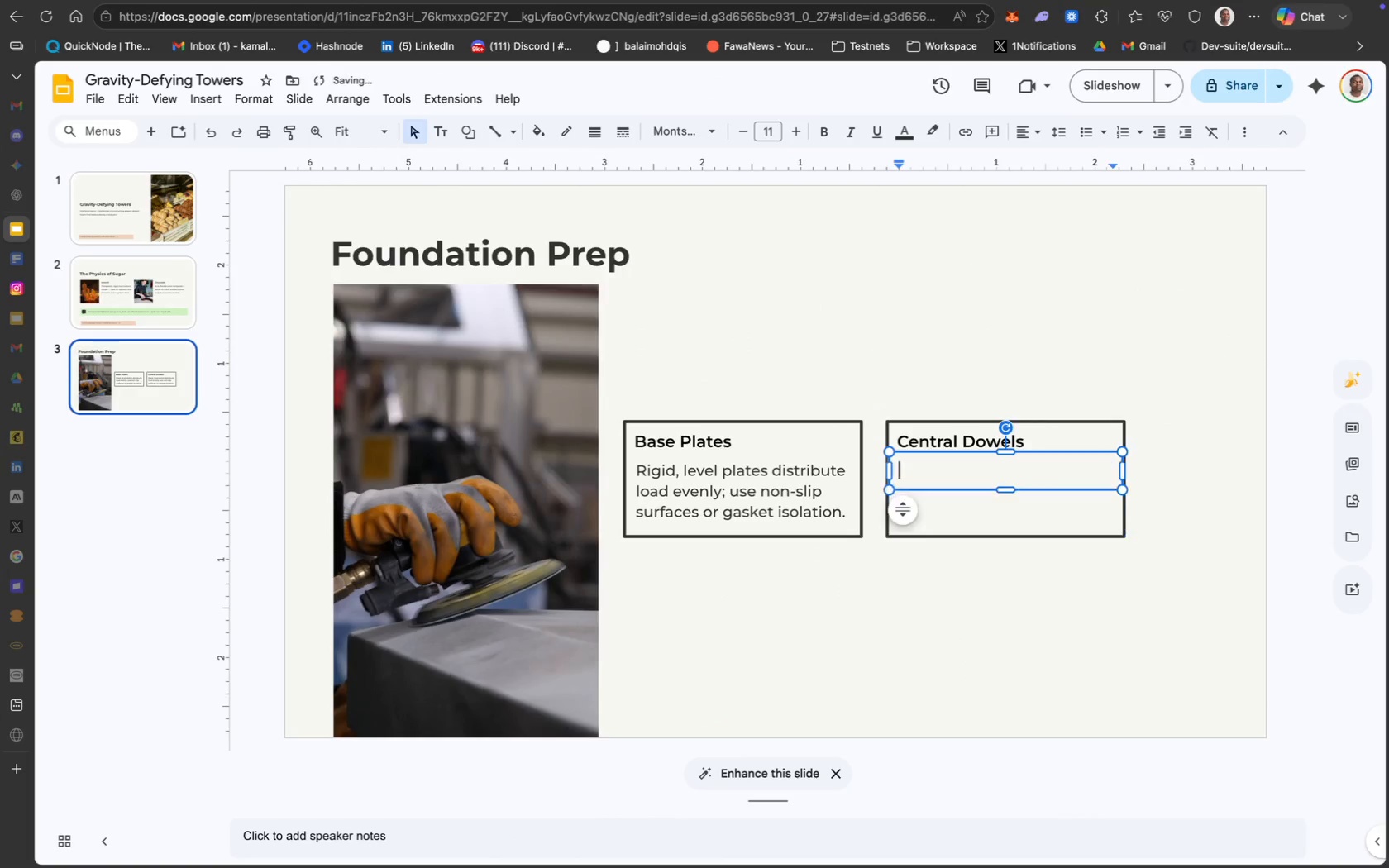 
key(Meta+V)
 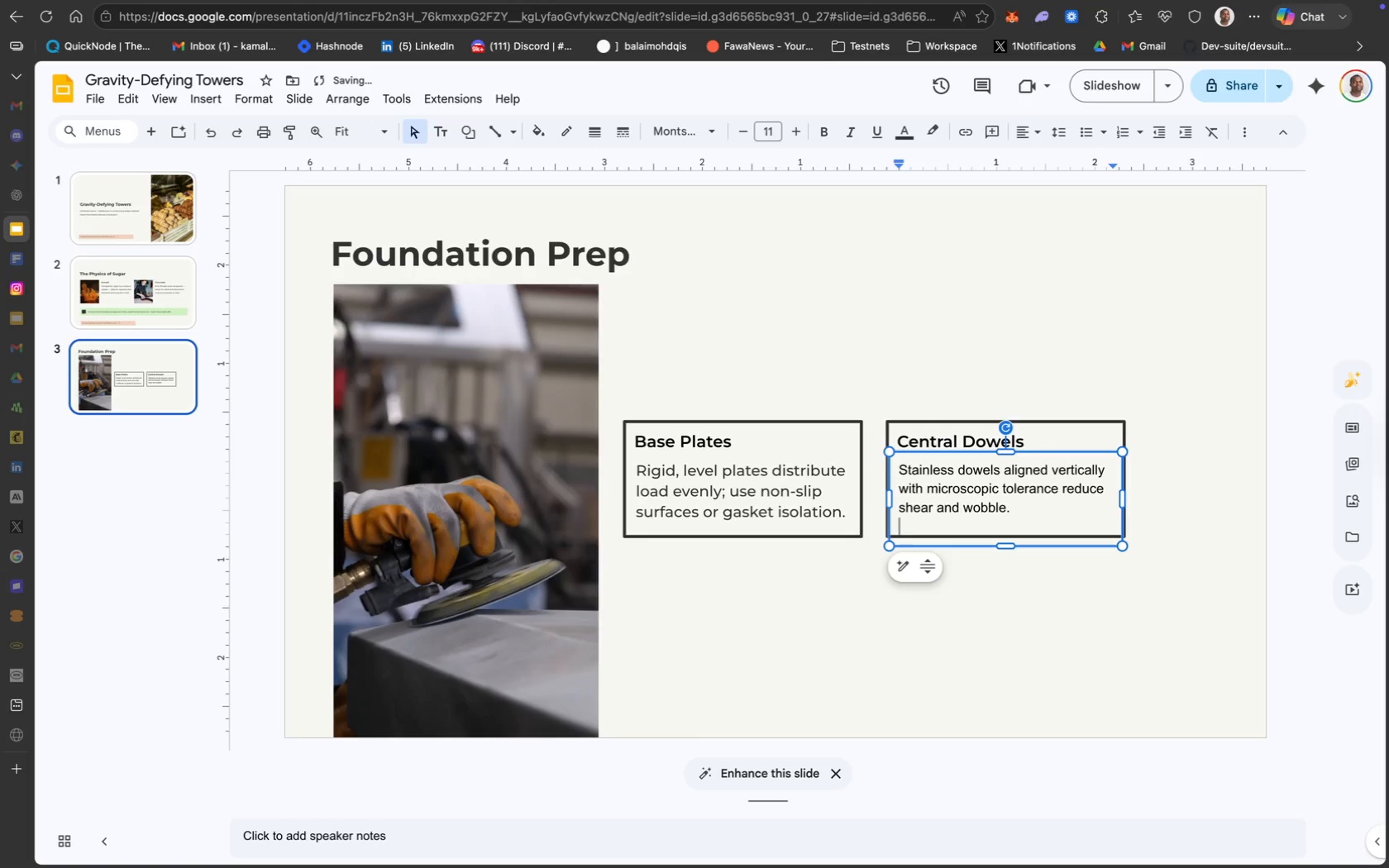 
key(Backspace)
 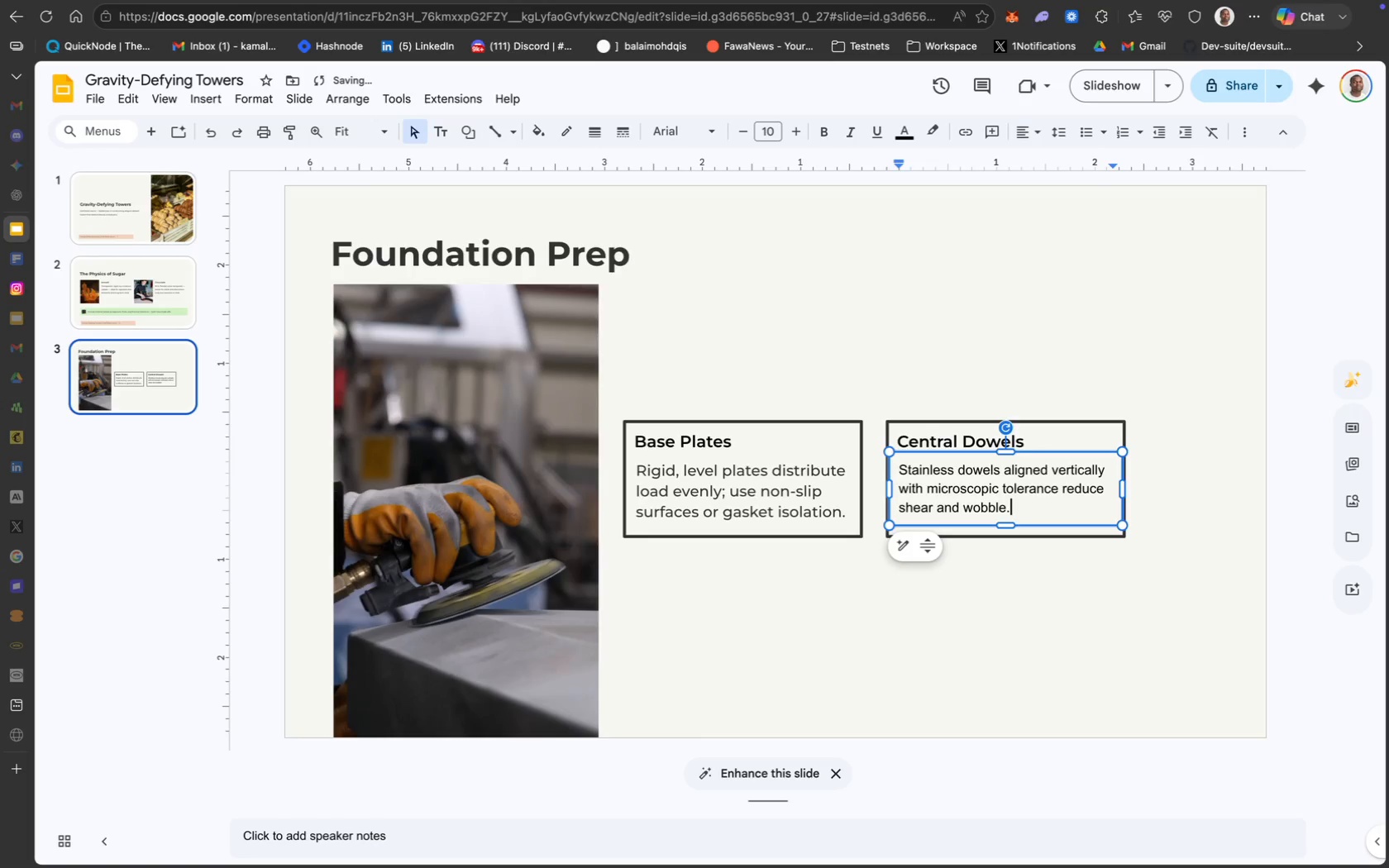 
key(Meta+A)
 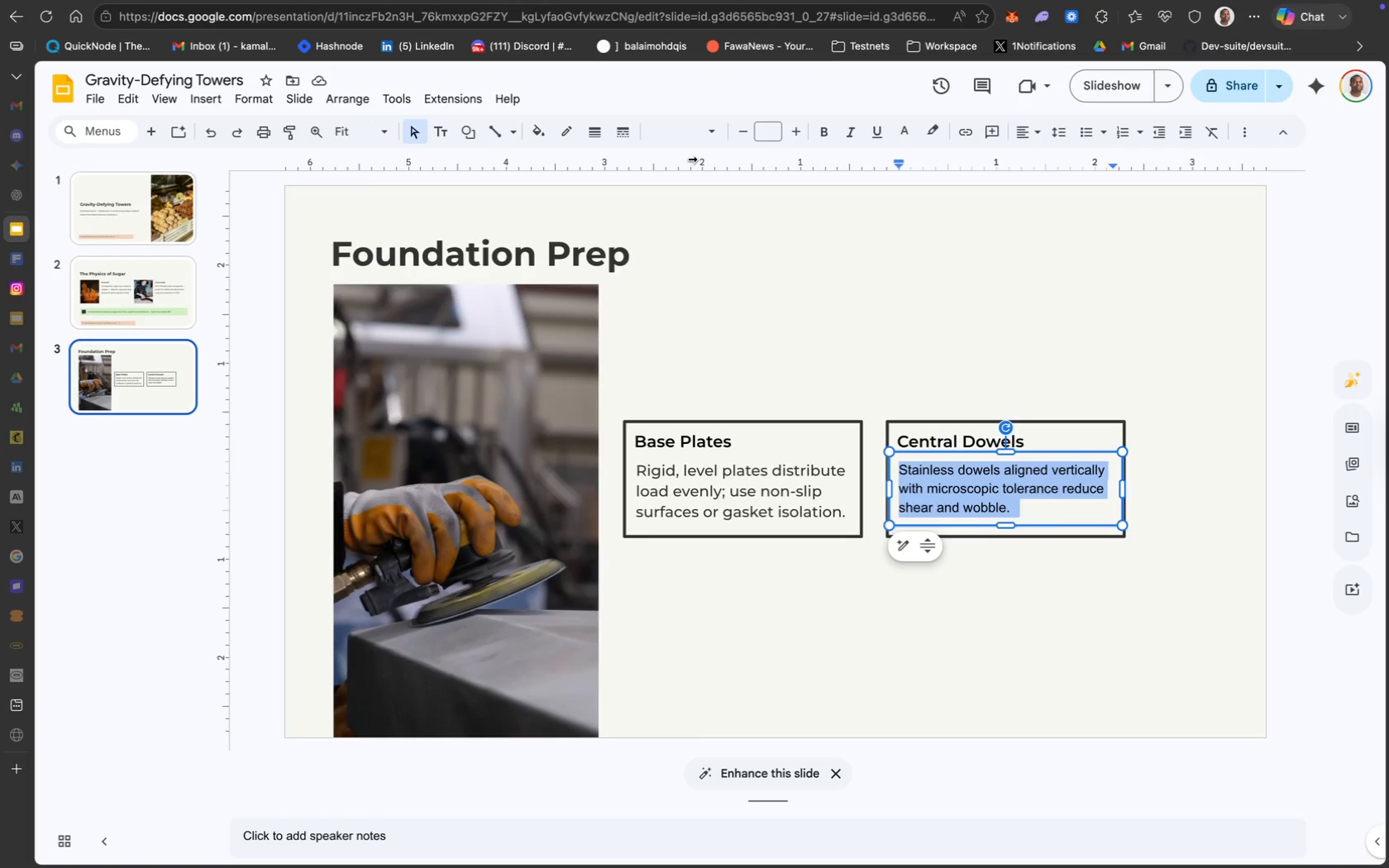 
wait(6.89)
 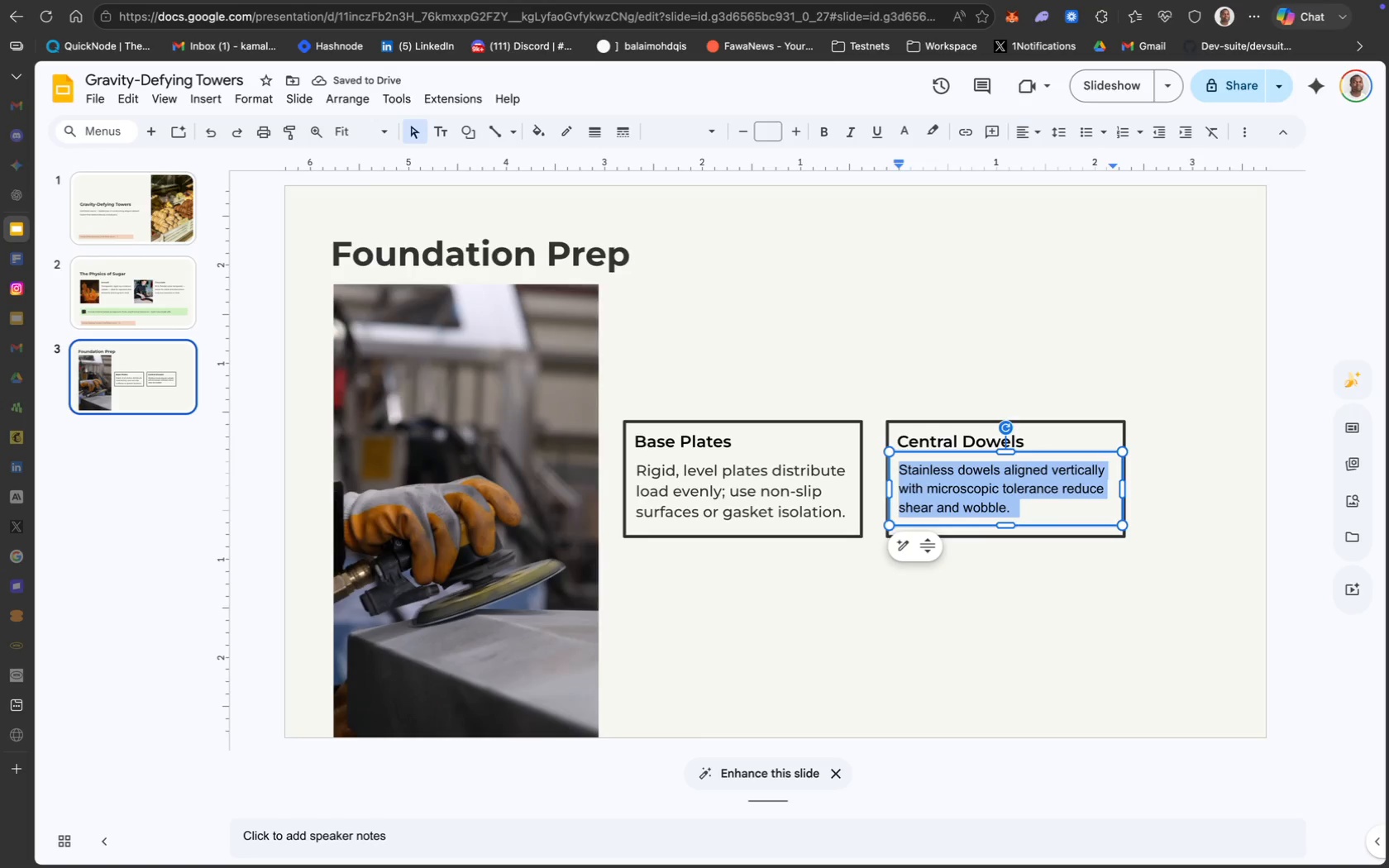 
mouse_move([815, 293])
 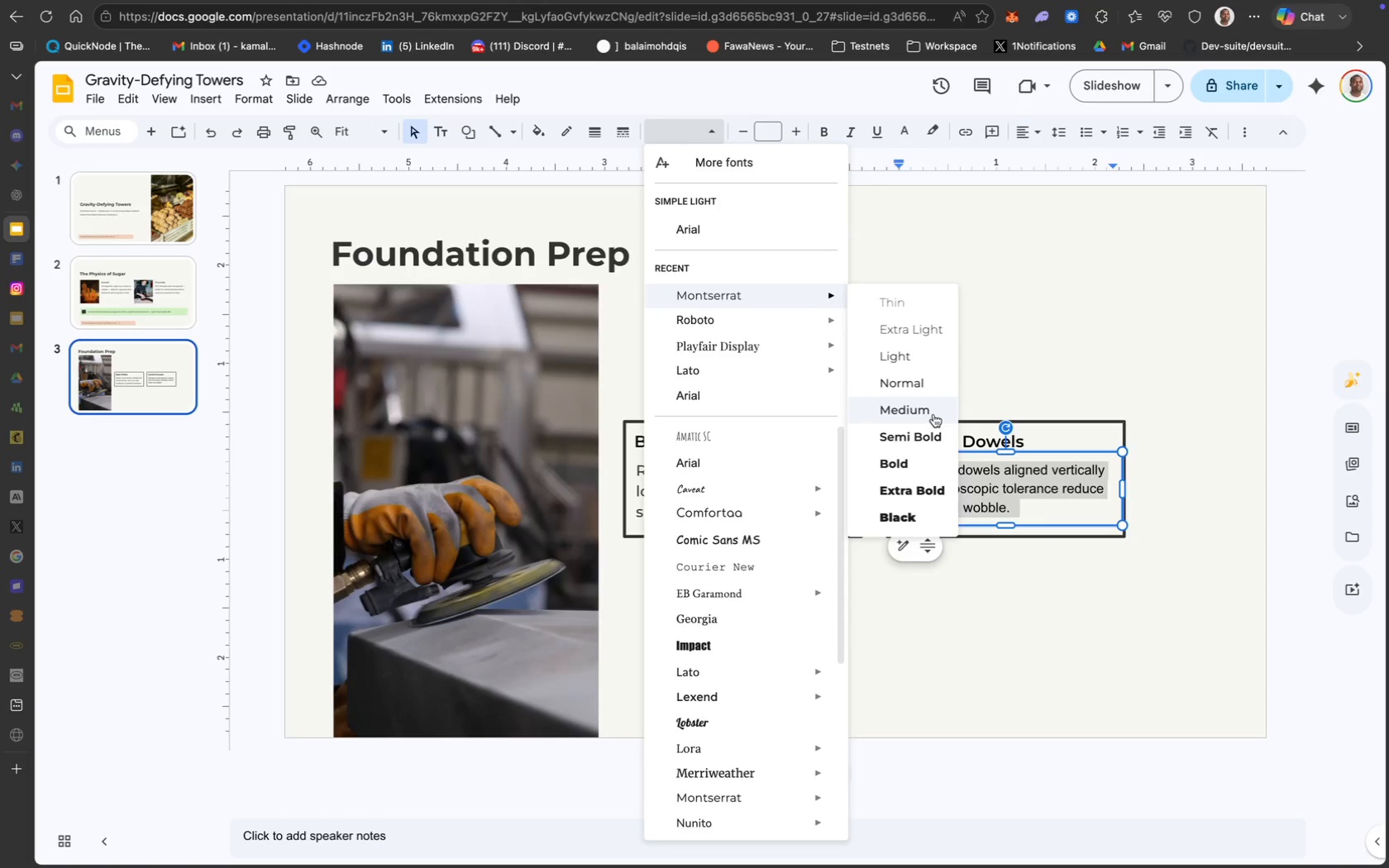 
left_click([933, 414])
 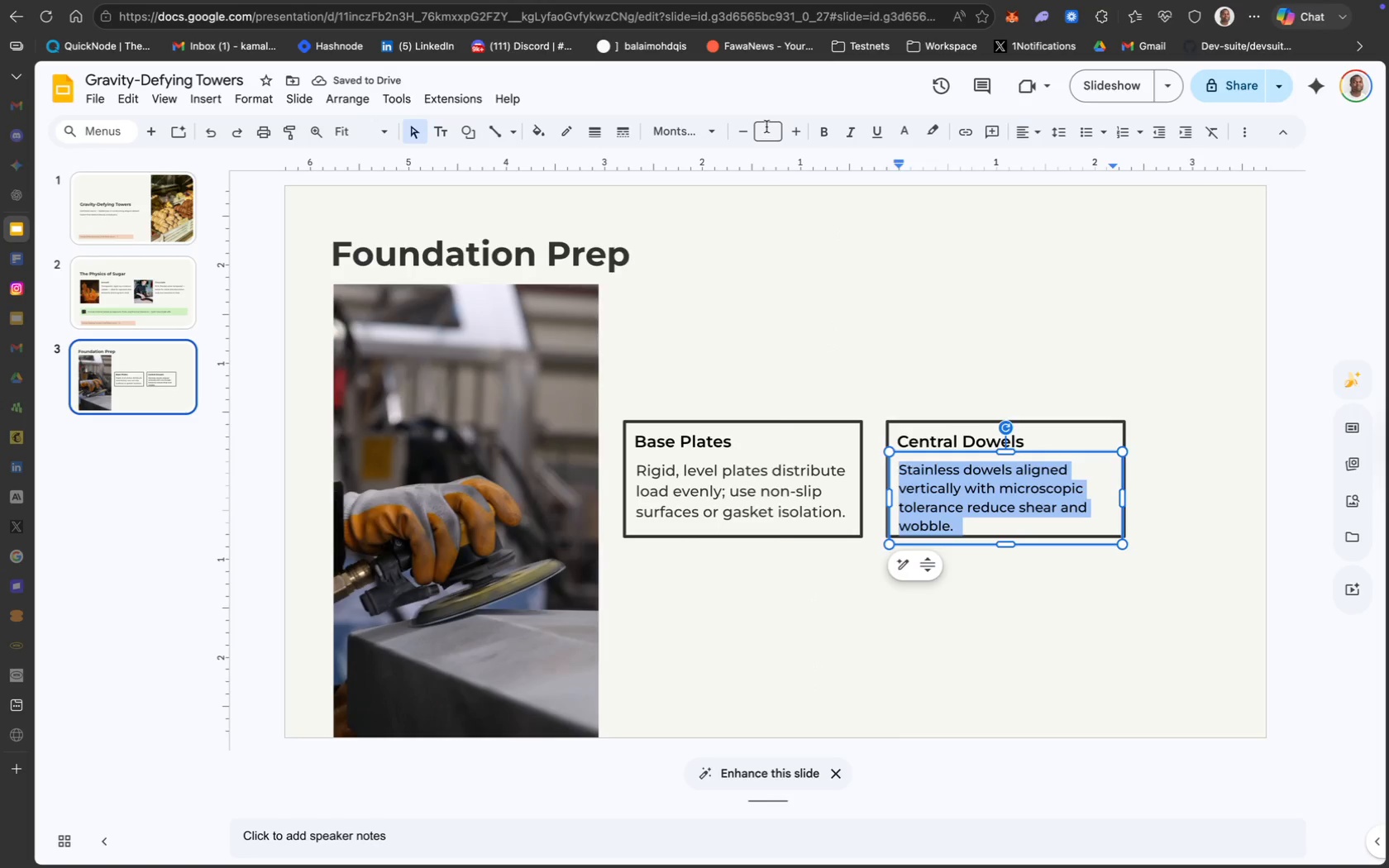 
wait(6.36)
 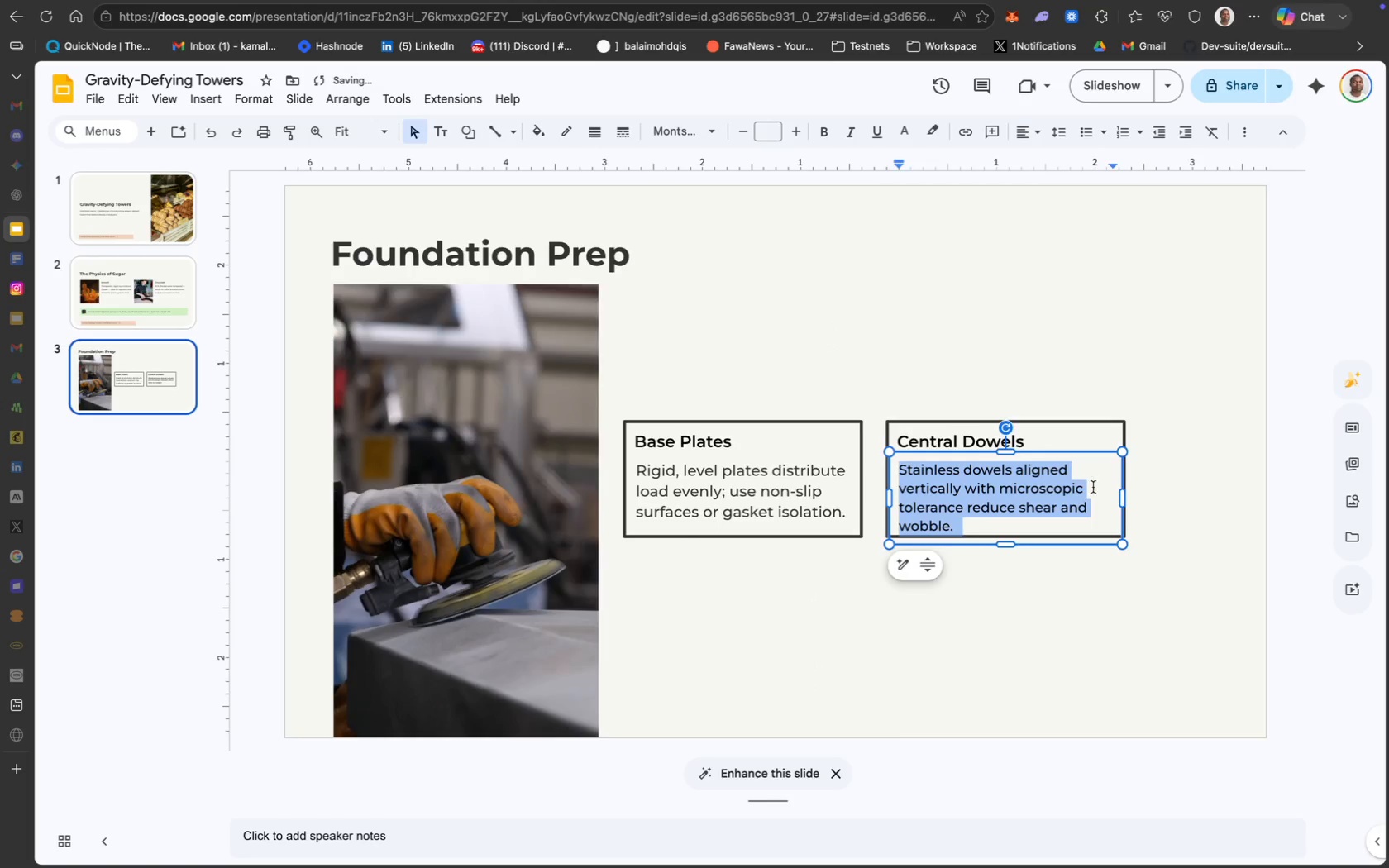 
key(1)
 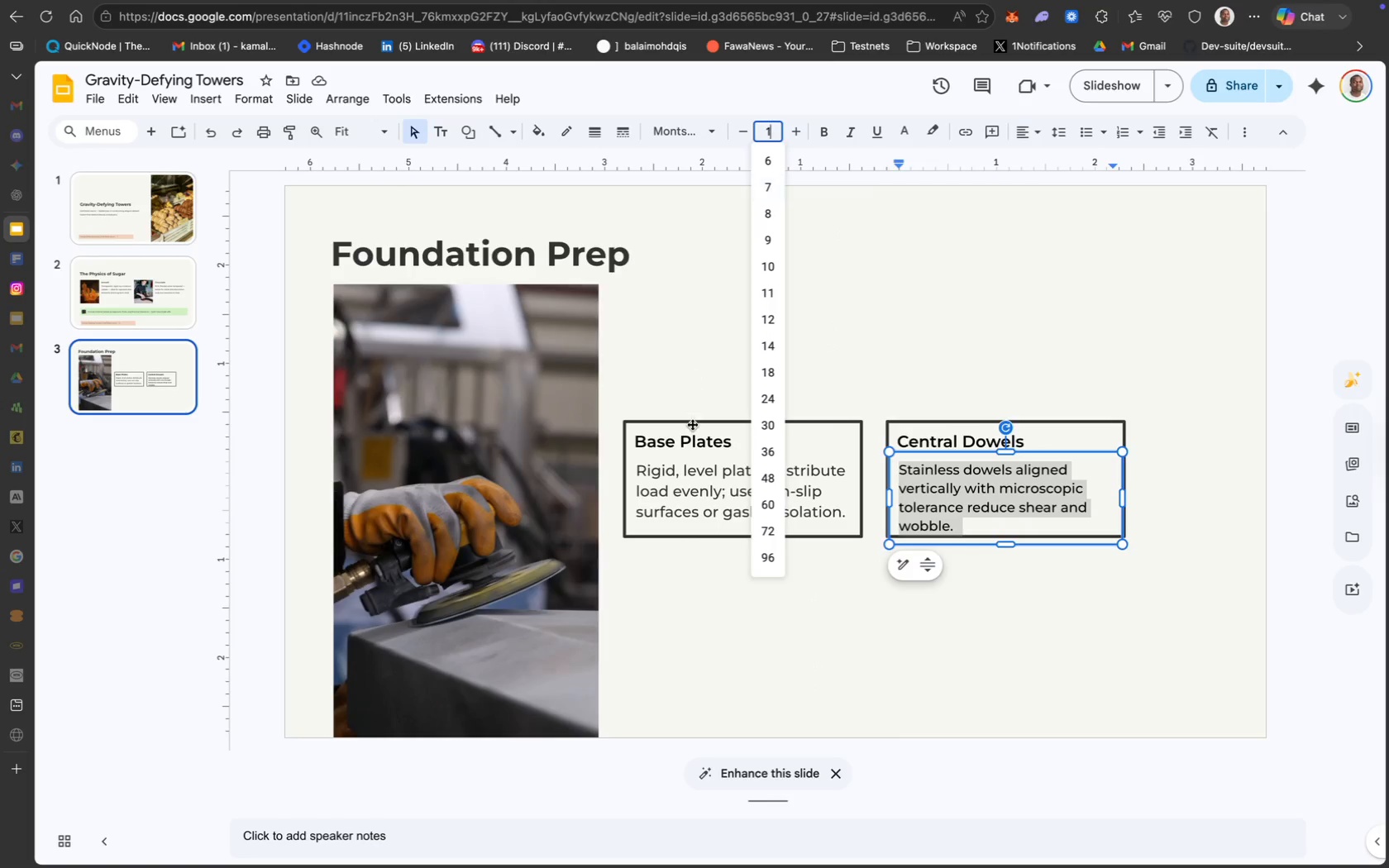 
left_click([690, 465])
 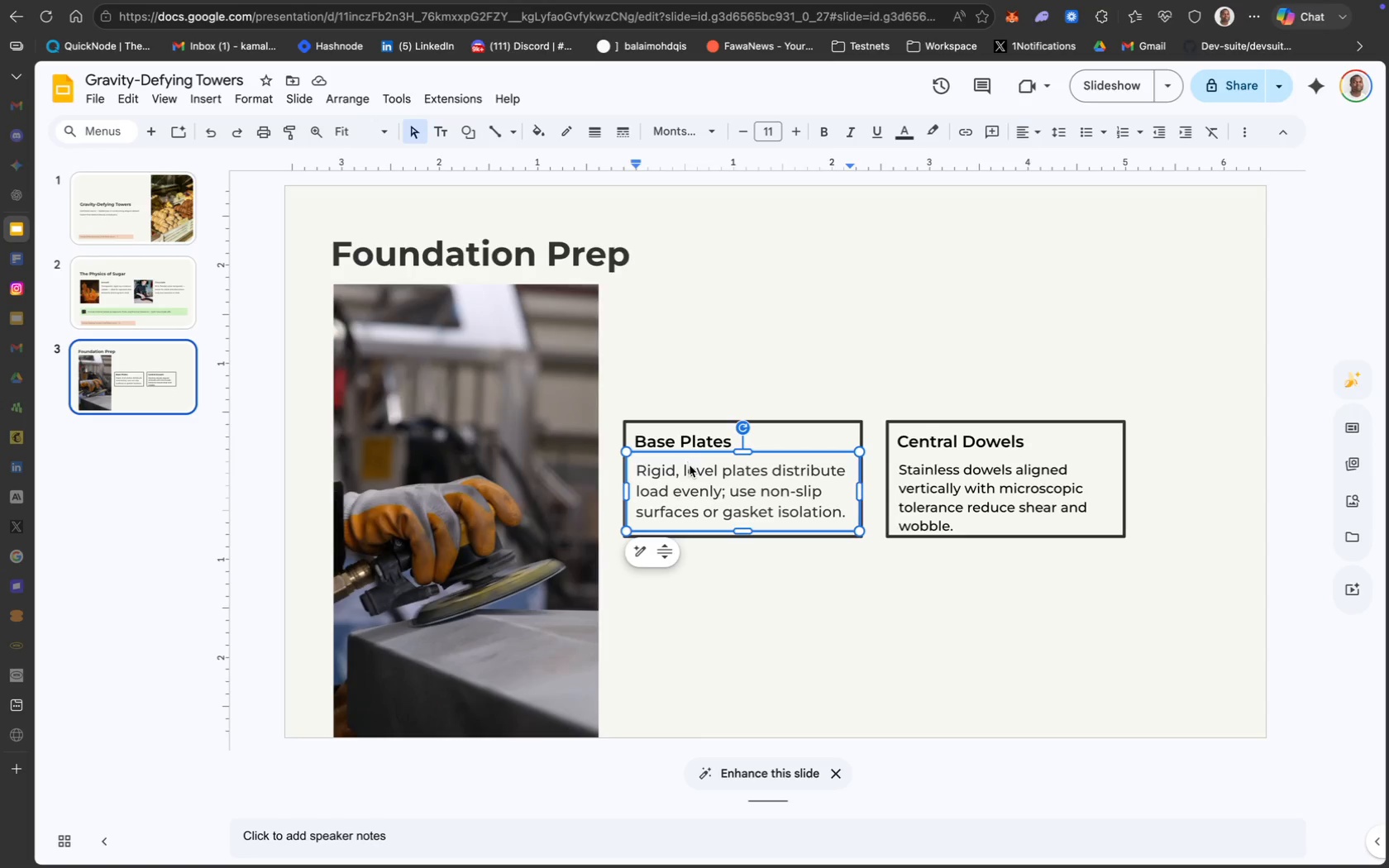 
wait(7.49)
 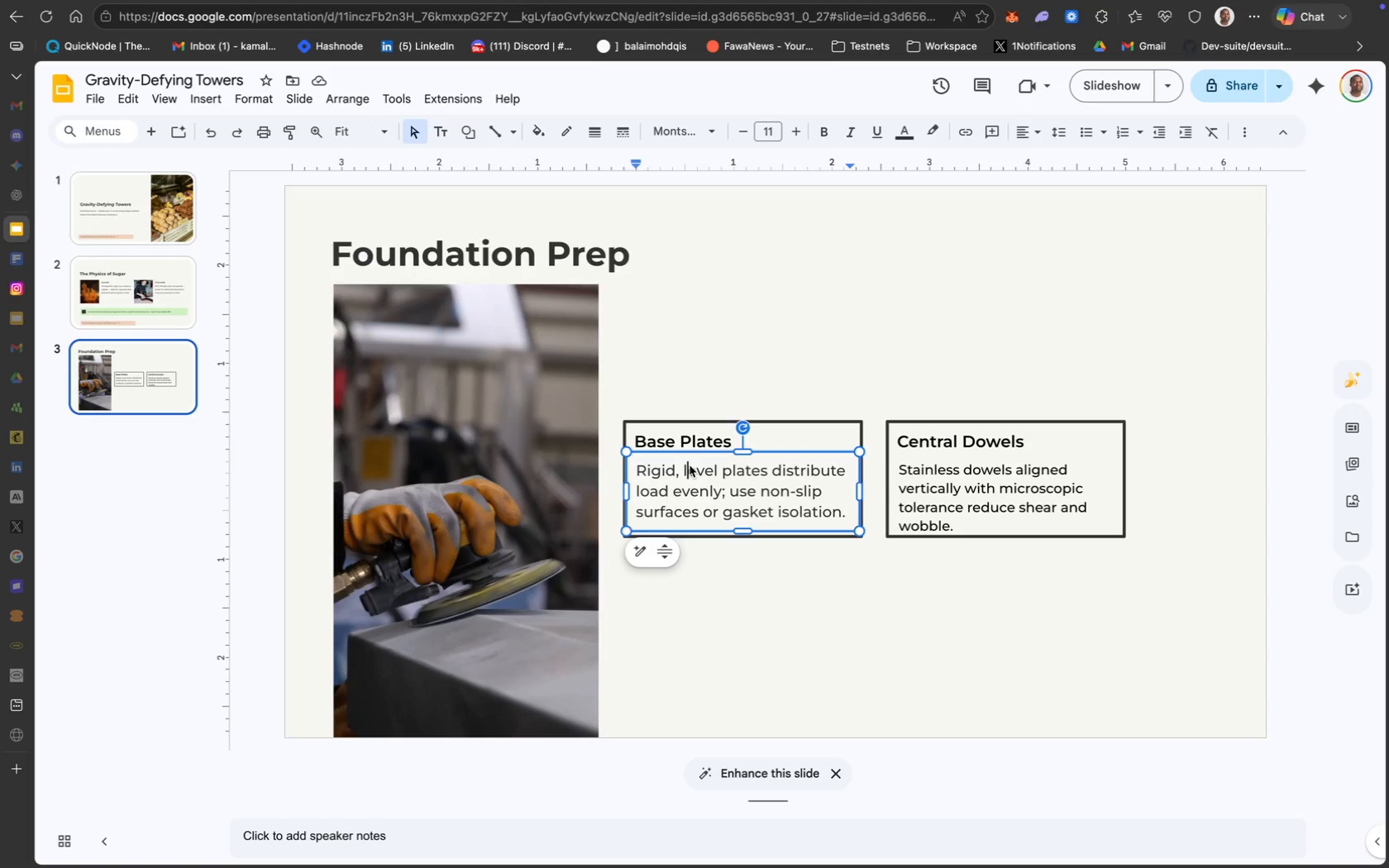 
left_click([690, 465])
 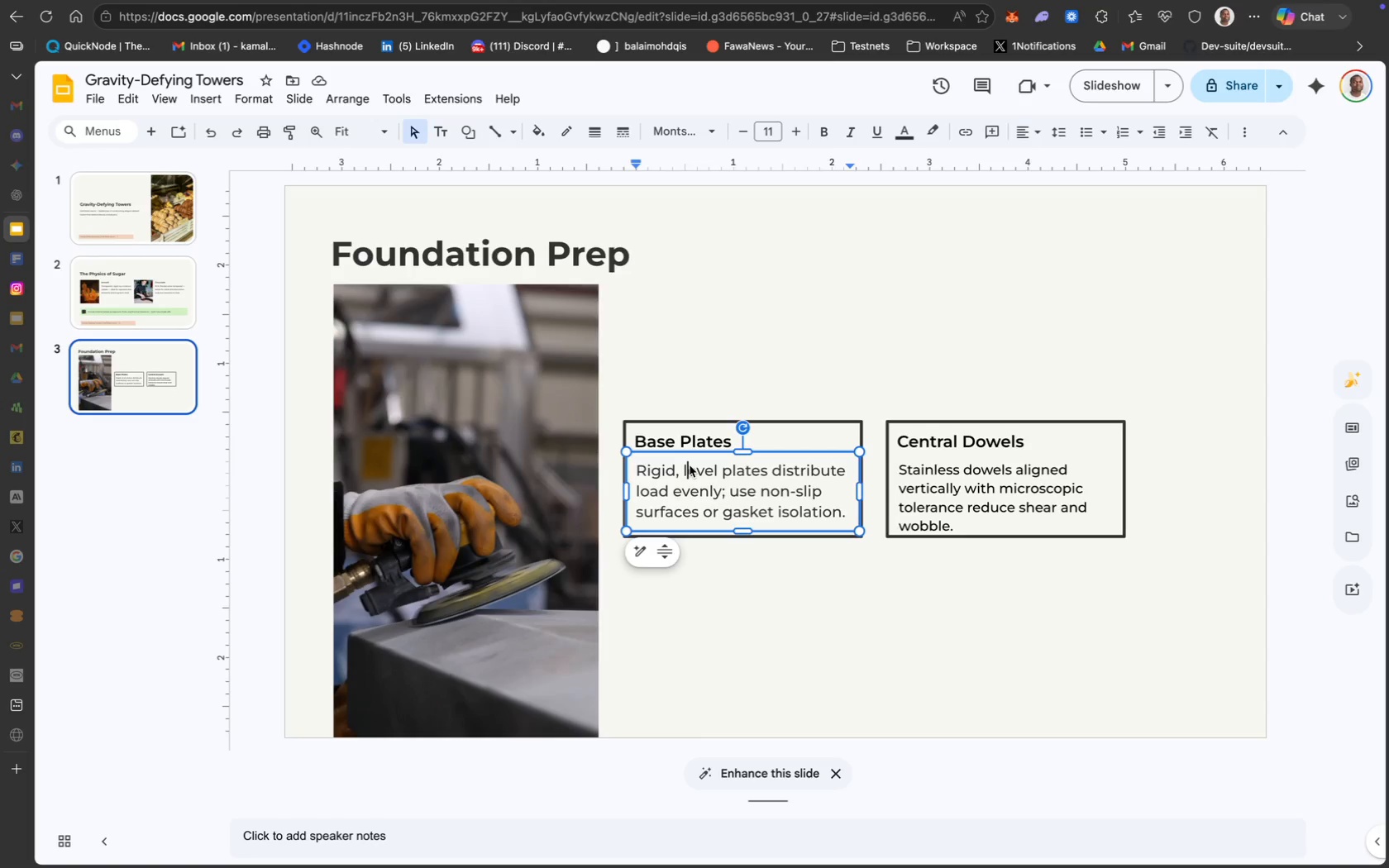 
wait(15.37)
 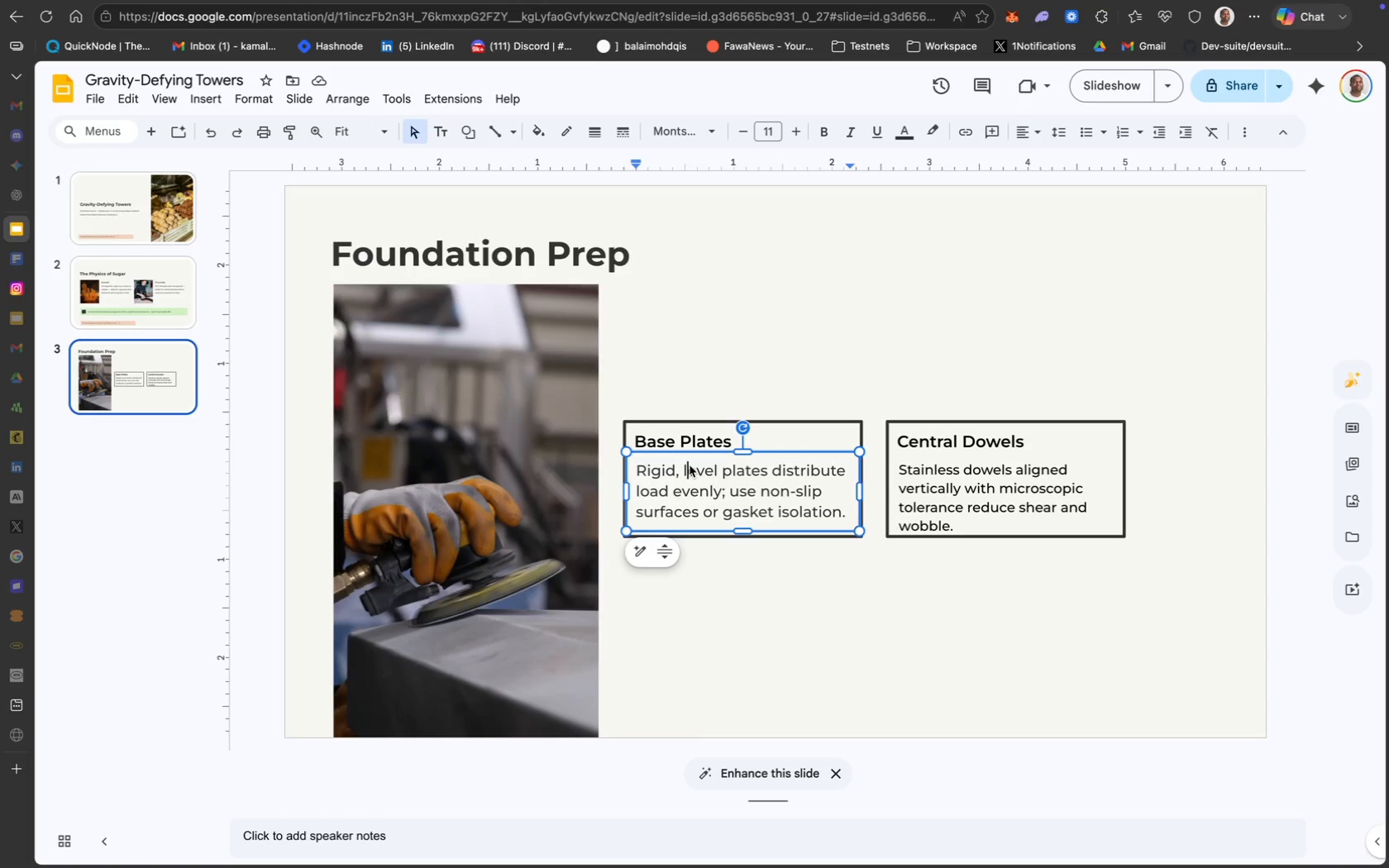 
left_click([1081, 448])
 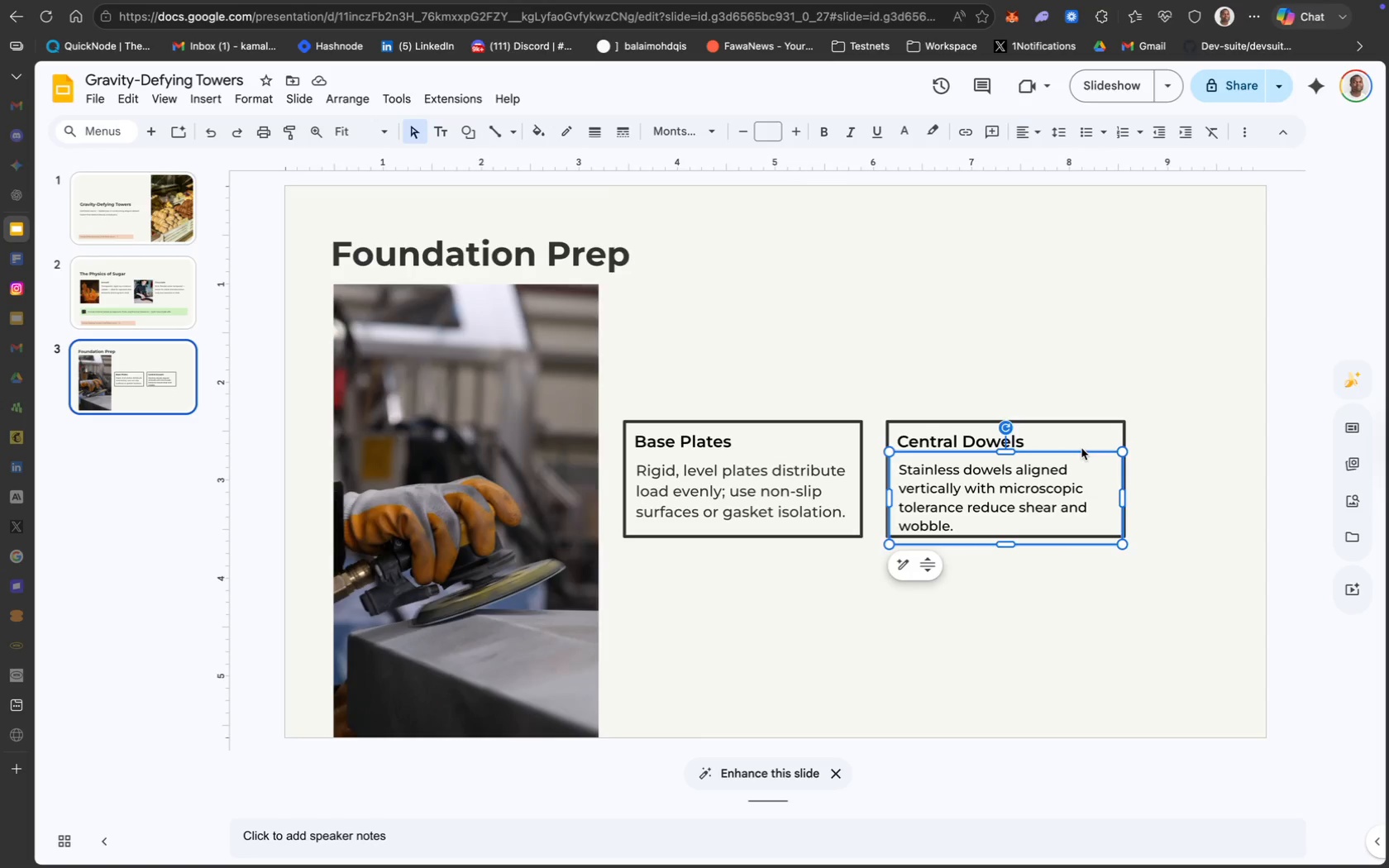 
key(ArrowUp)
 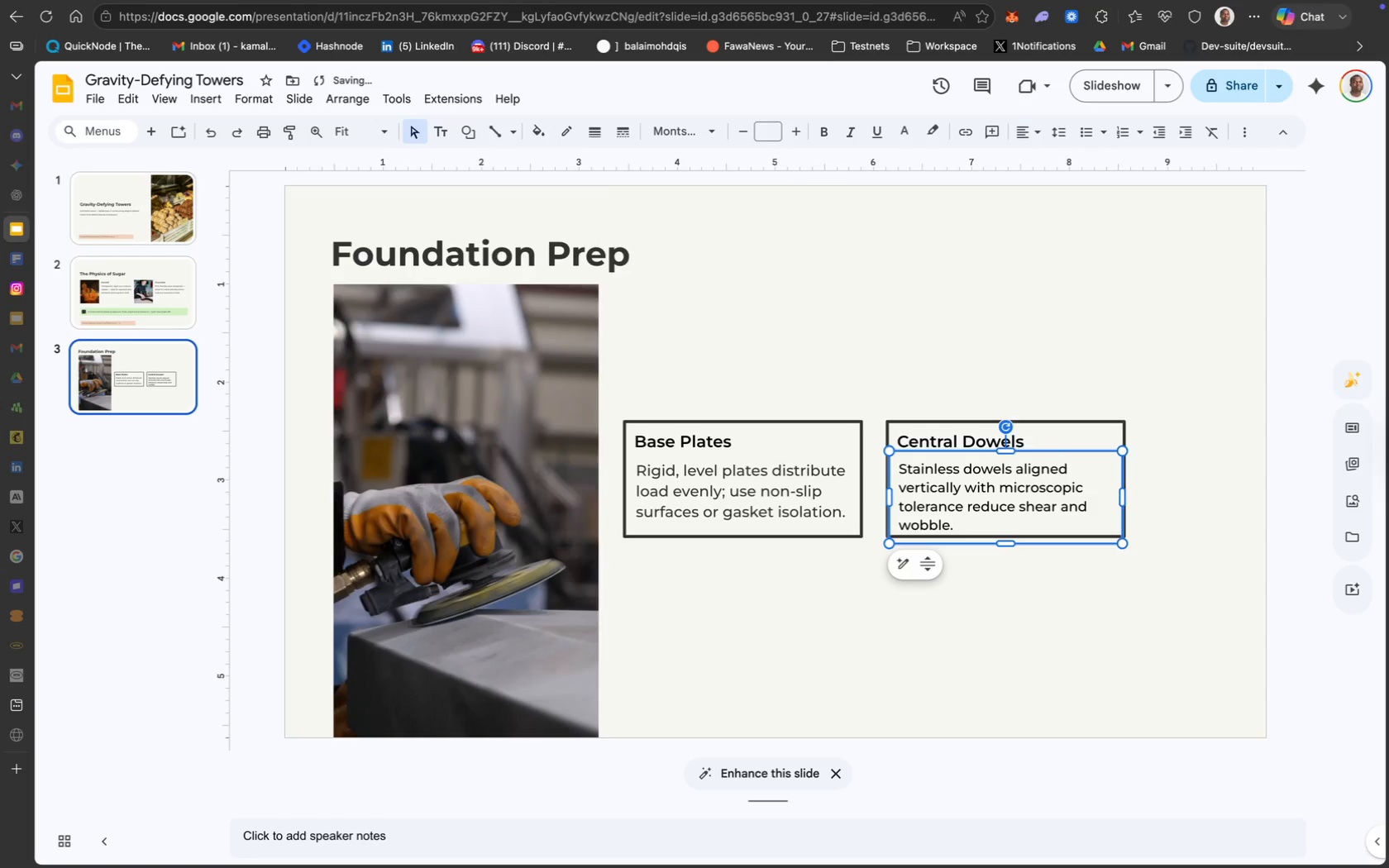 
key(ArrowUp)
 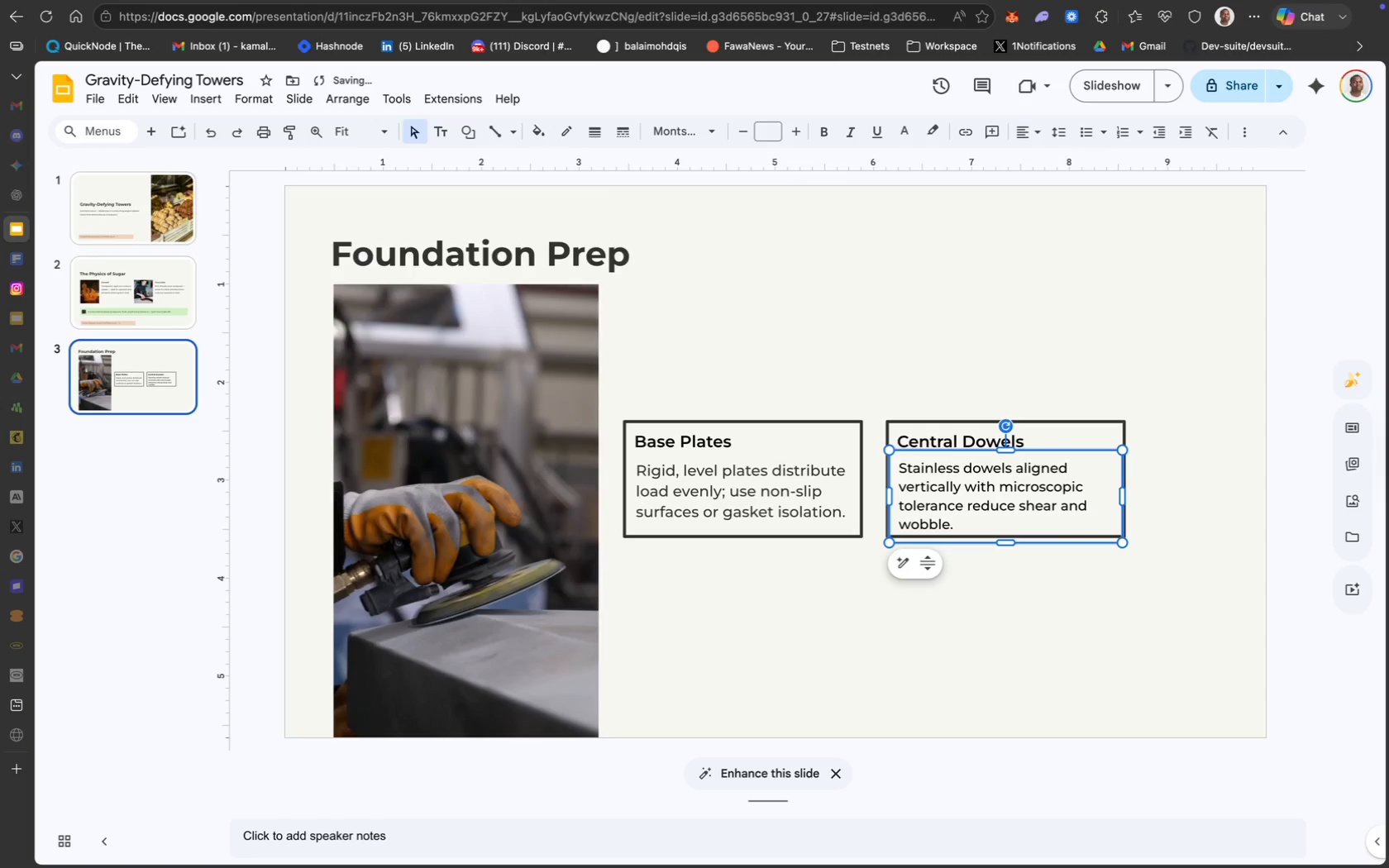 
key(ArrowUp)
 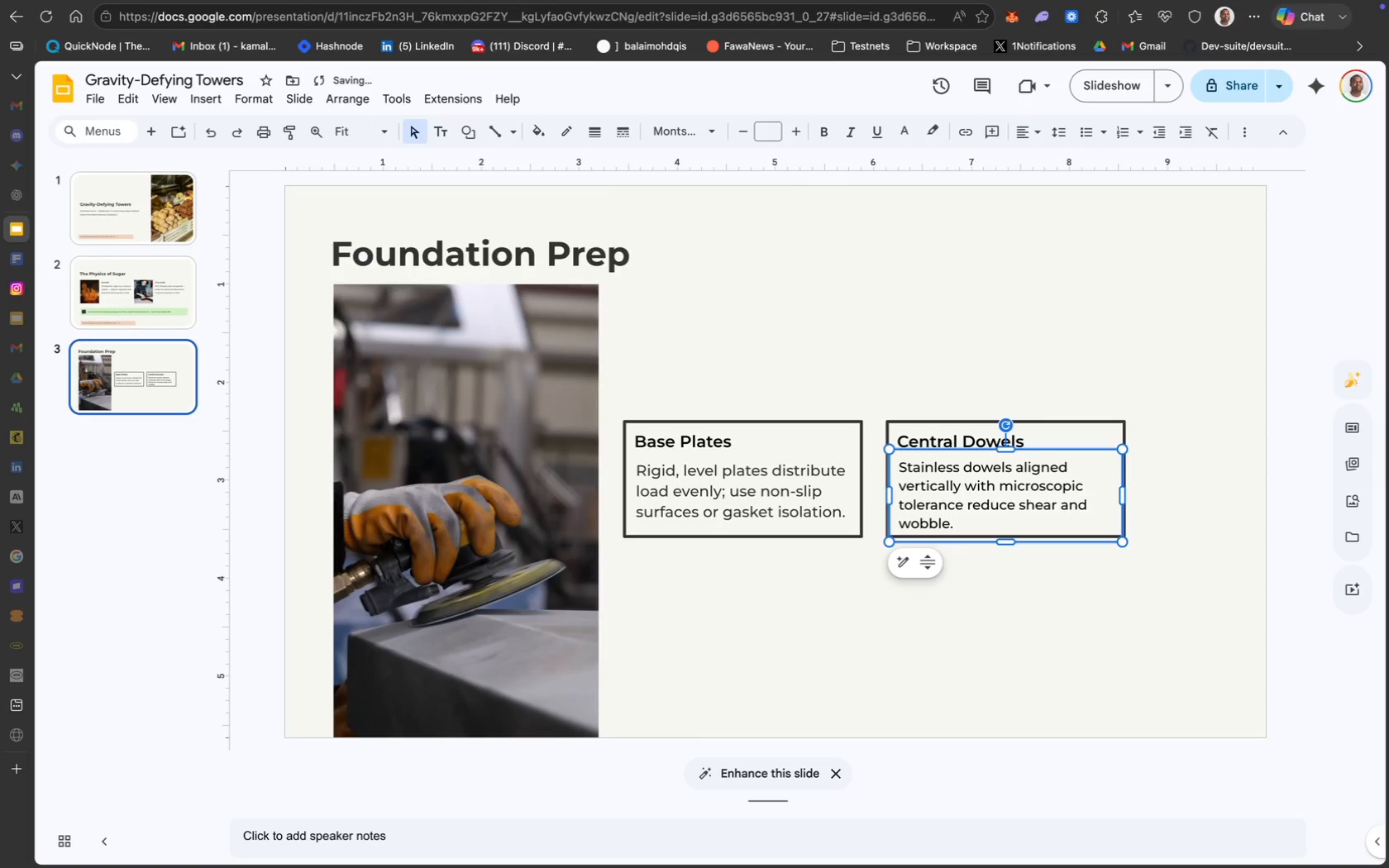 
key(ArrowUp)
 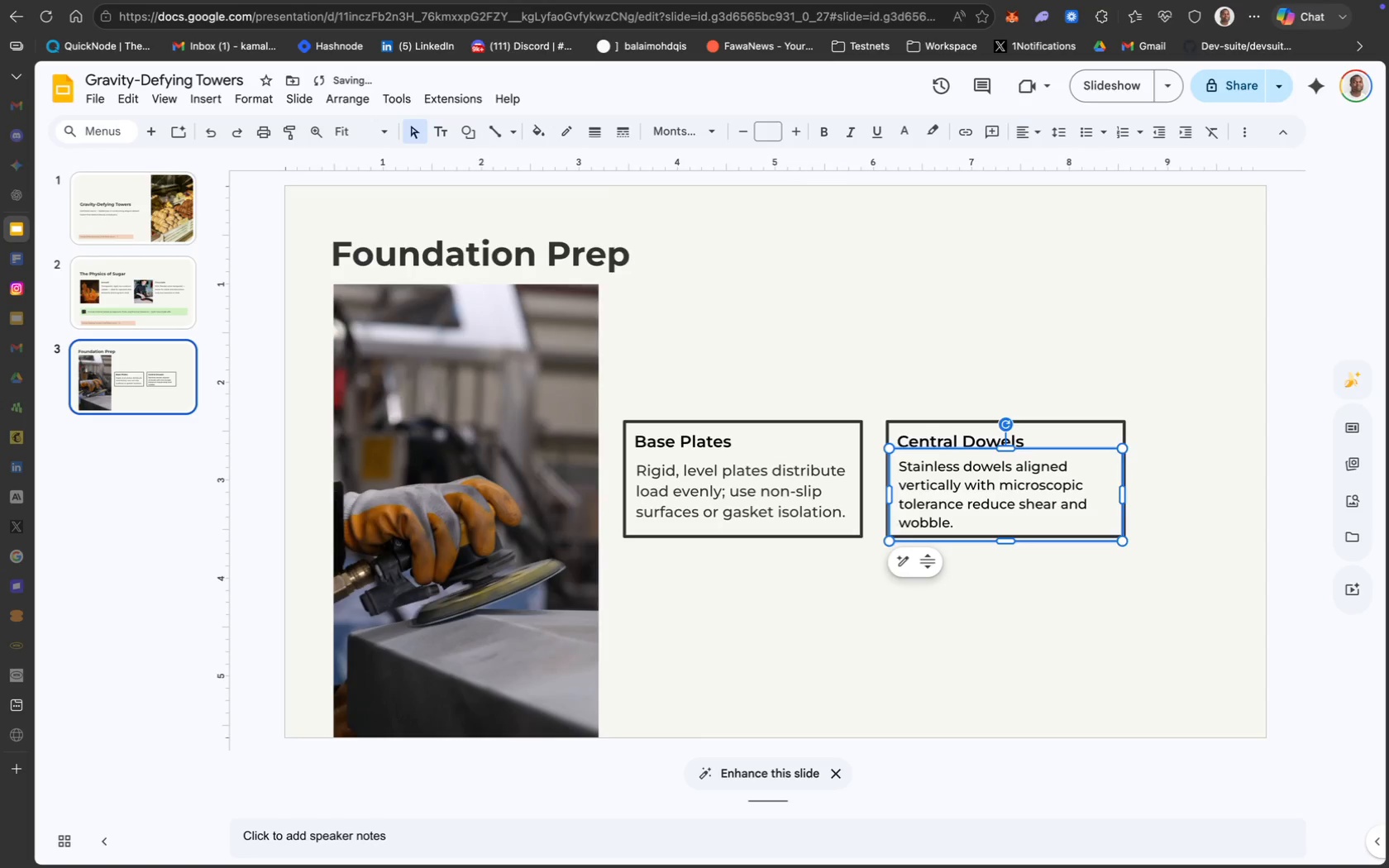 
key(ArrowUp)
 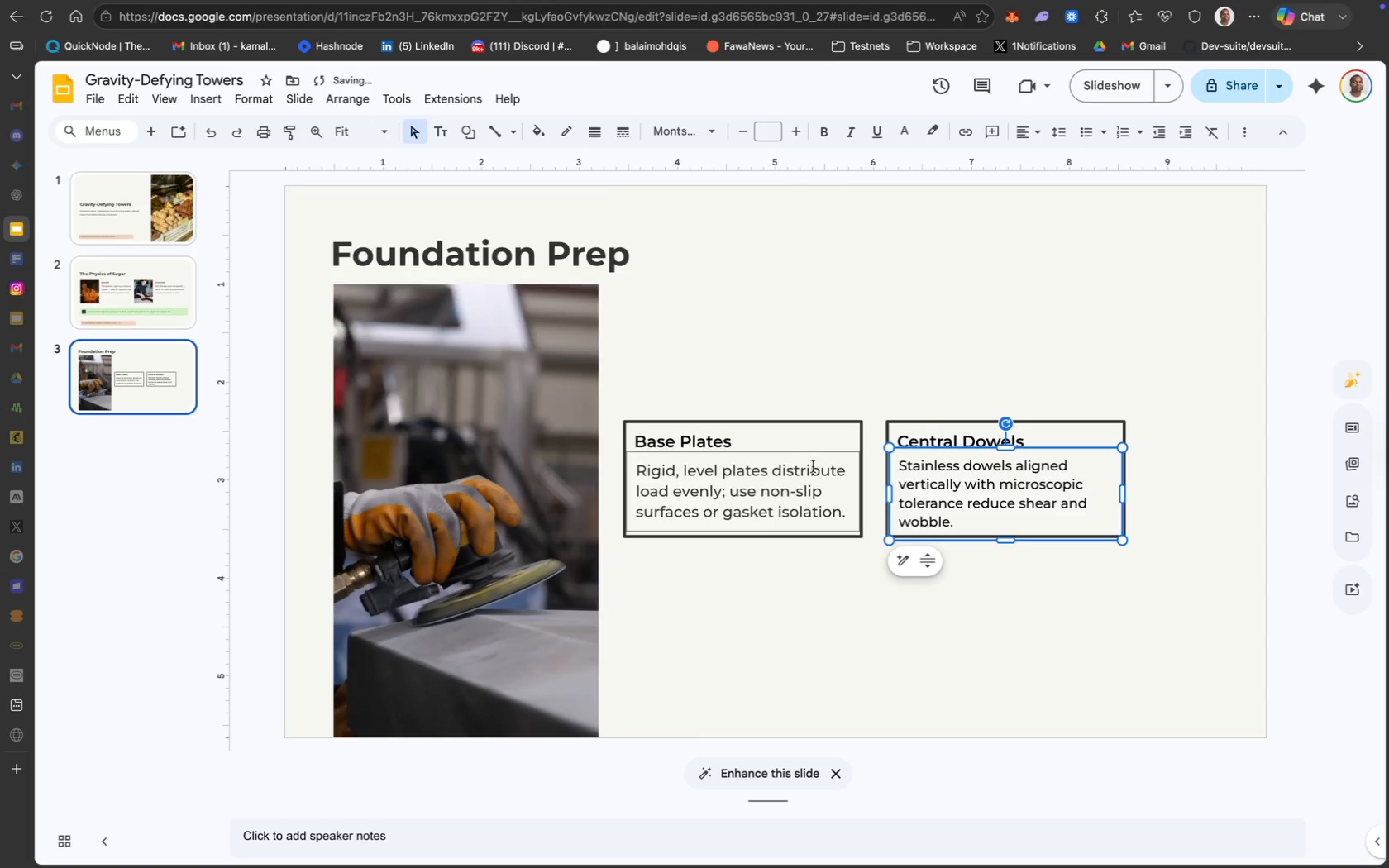 
left_click([819, 459])
 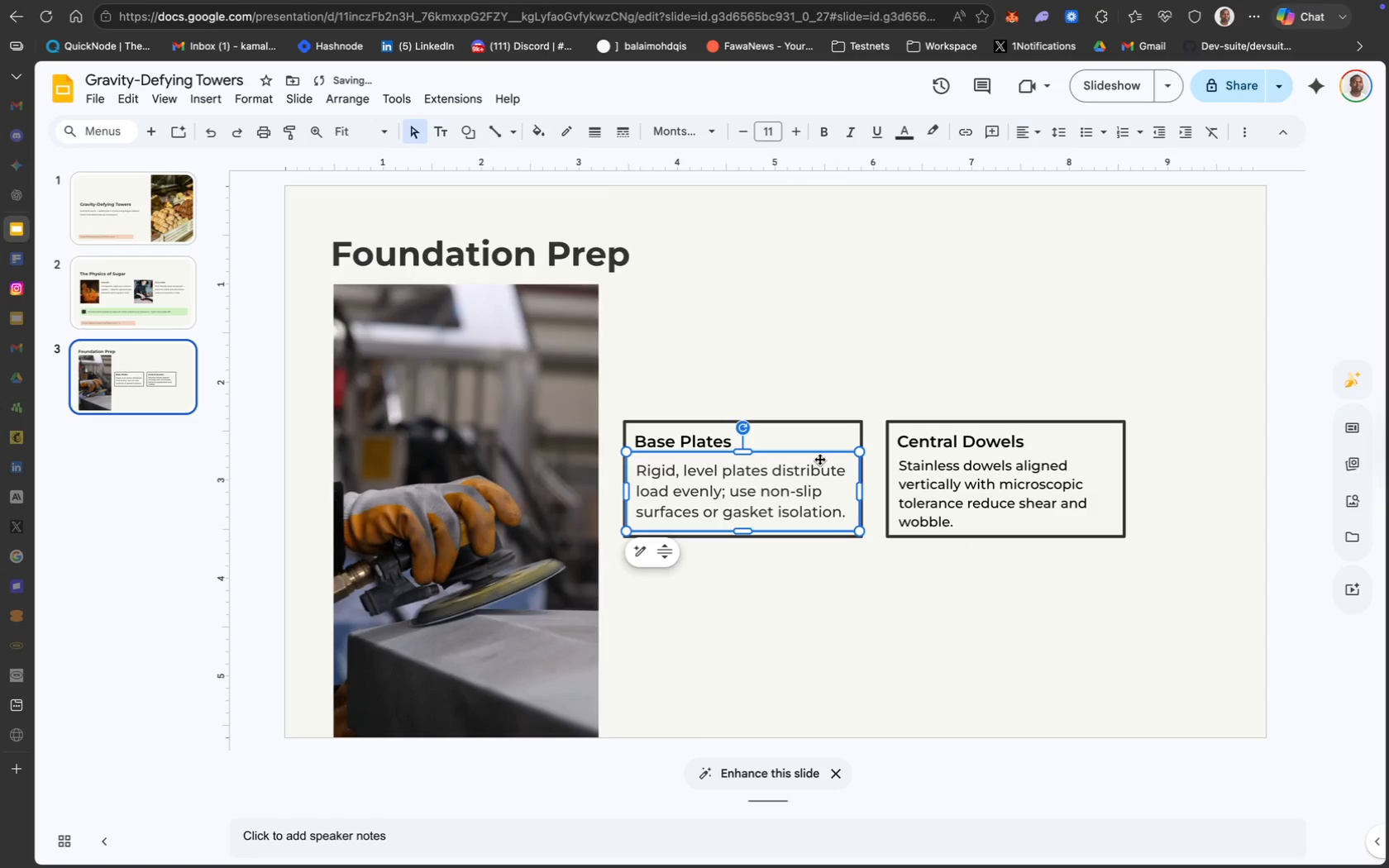 
key(ArrowUp)
 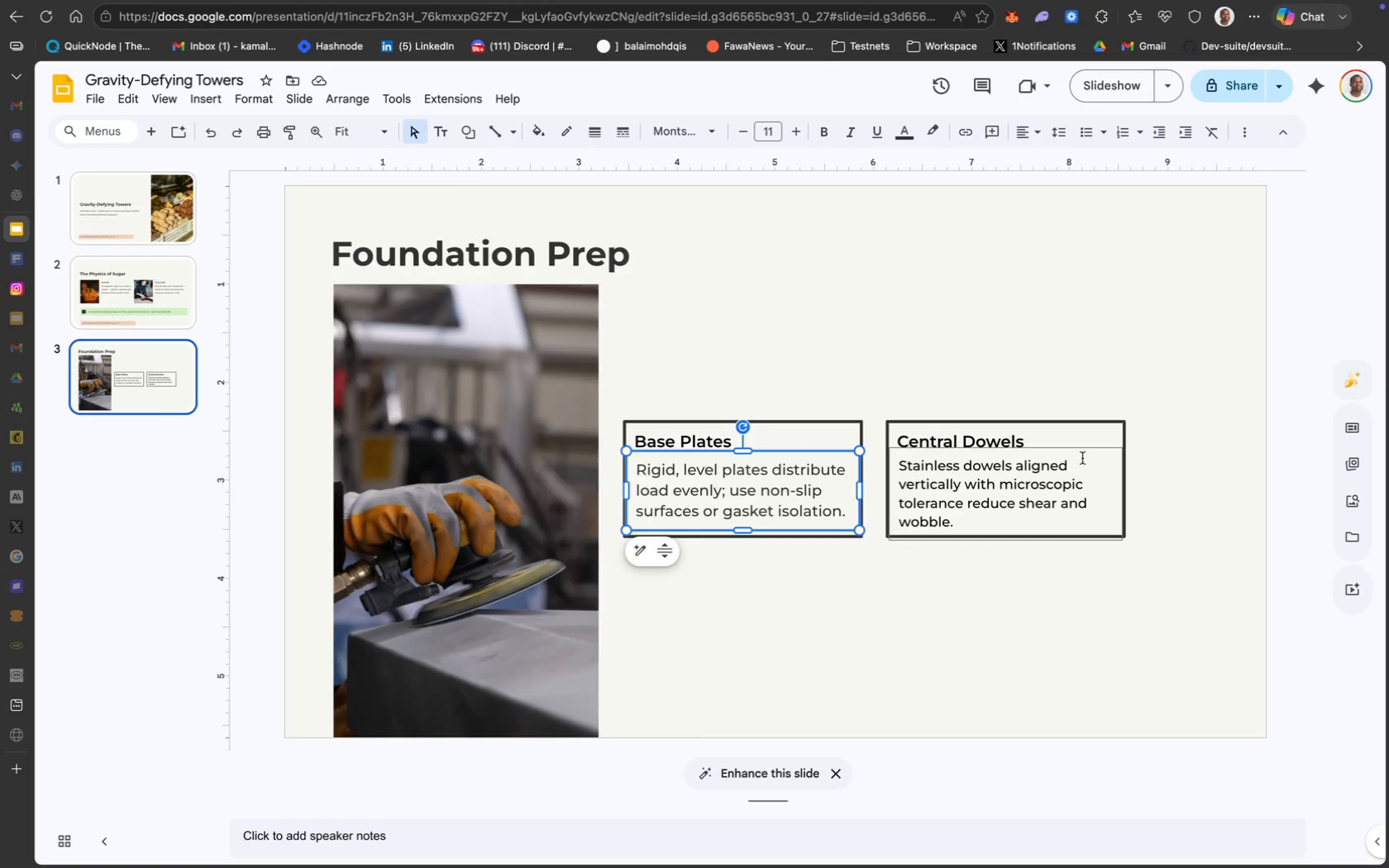 
wait(27.94)
 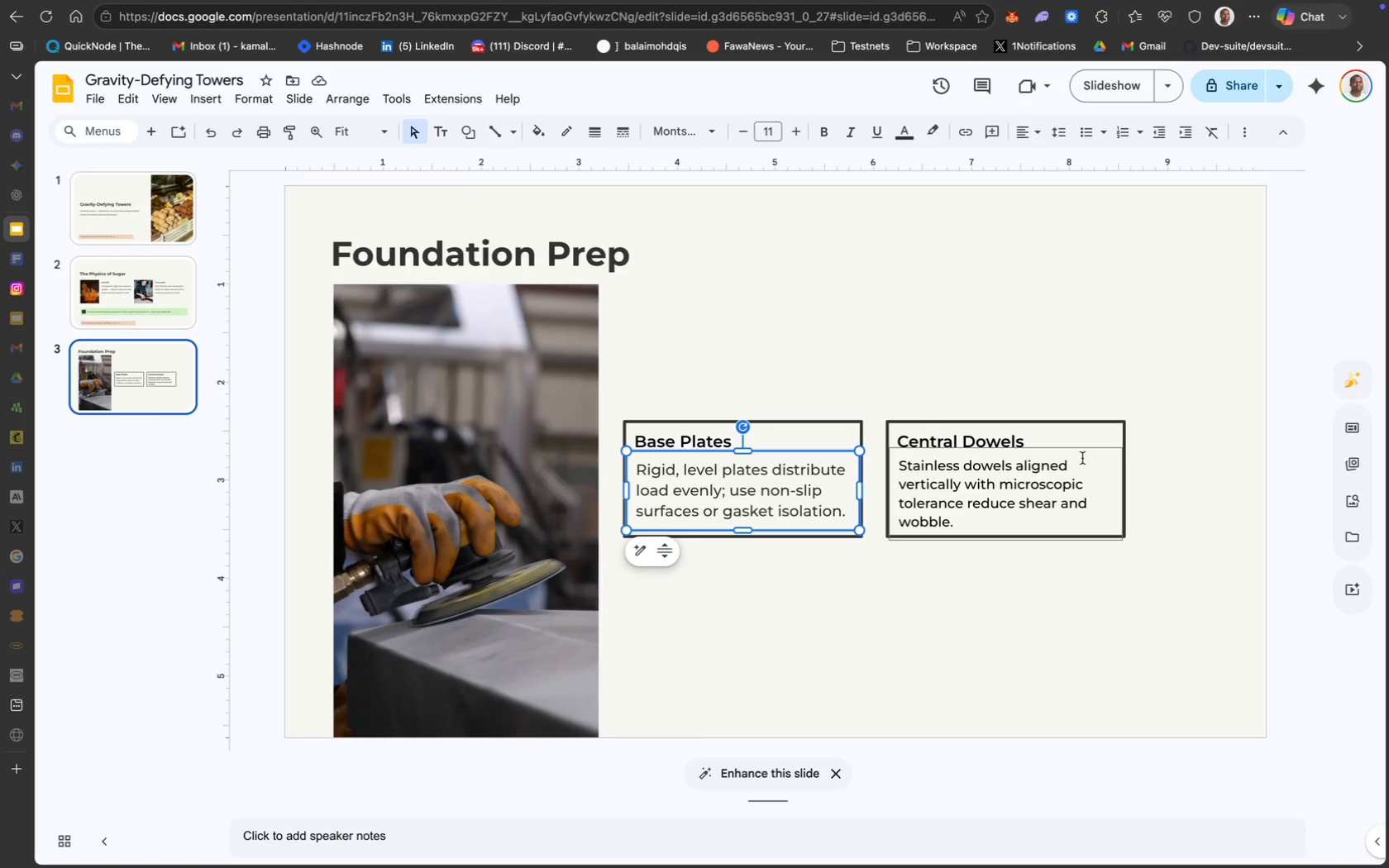 
left_click([1082, 458])
 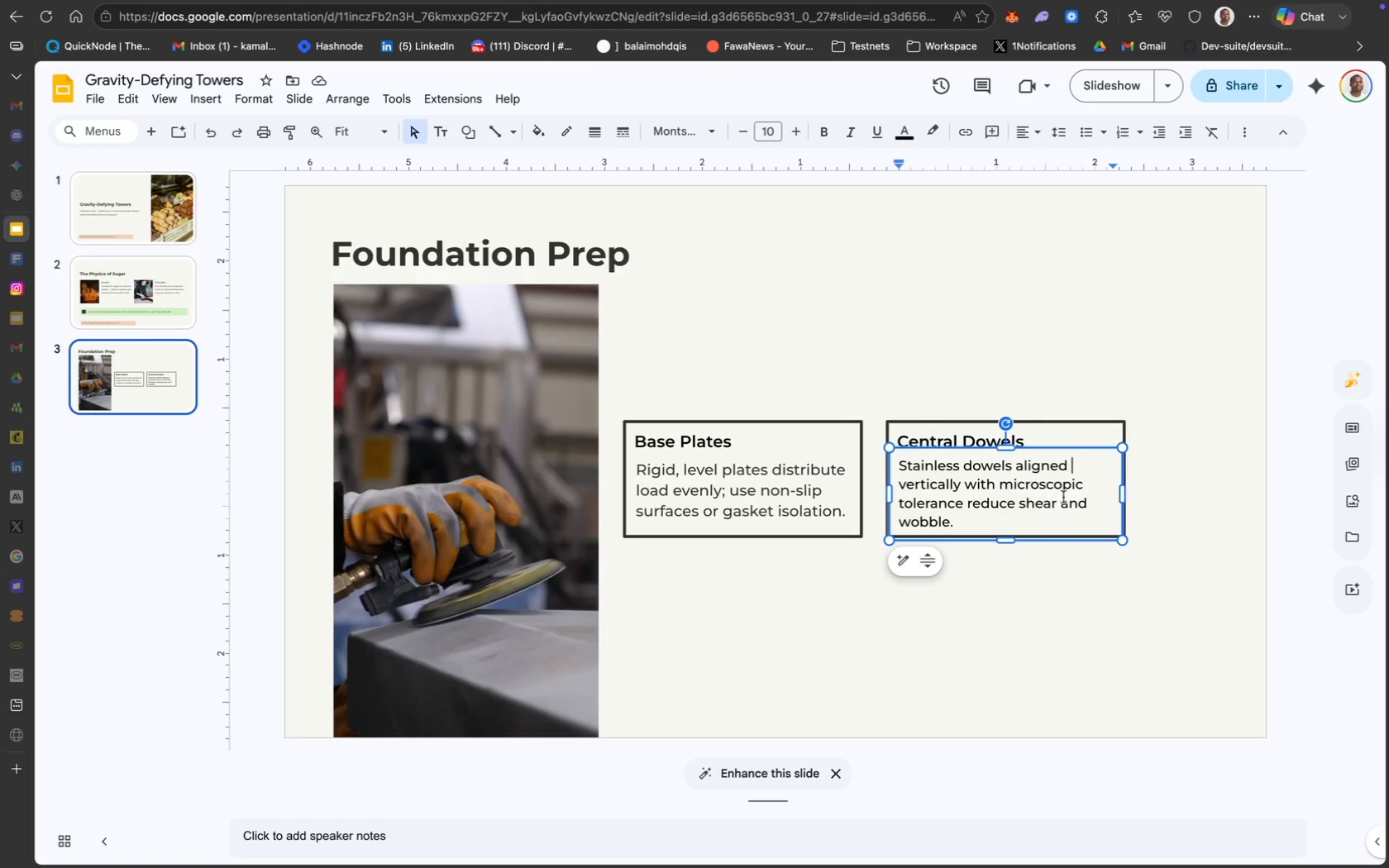 
wait(6.83)
 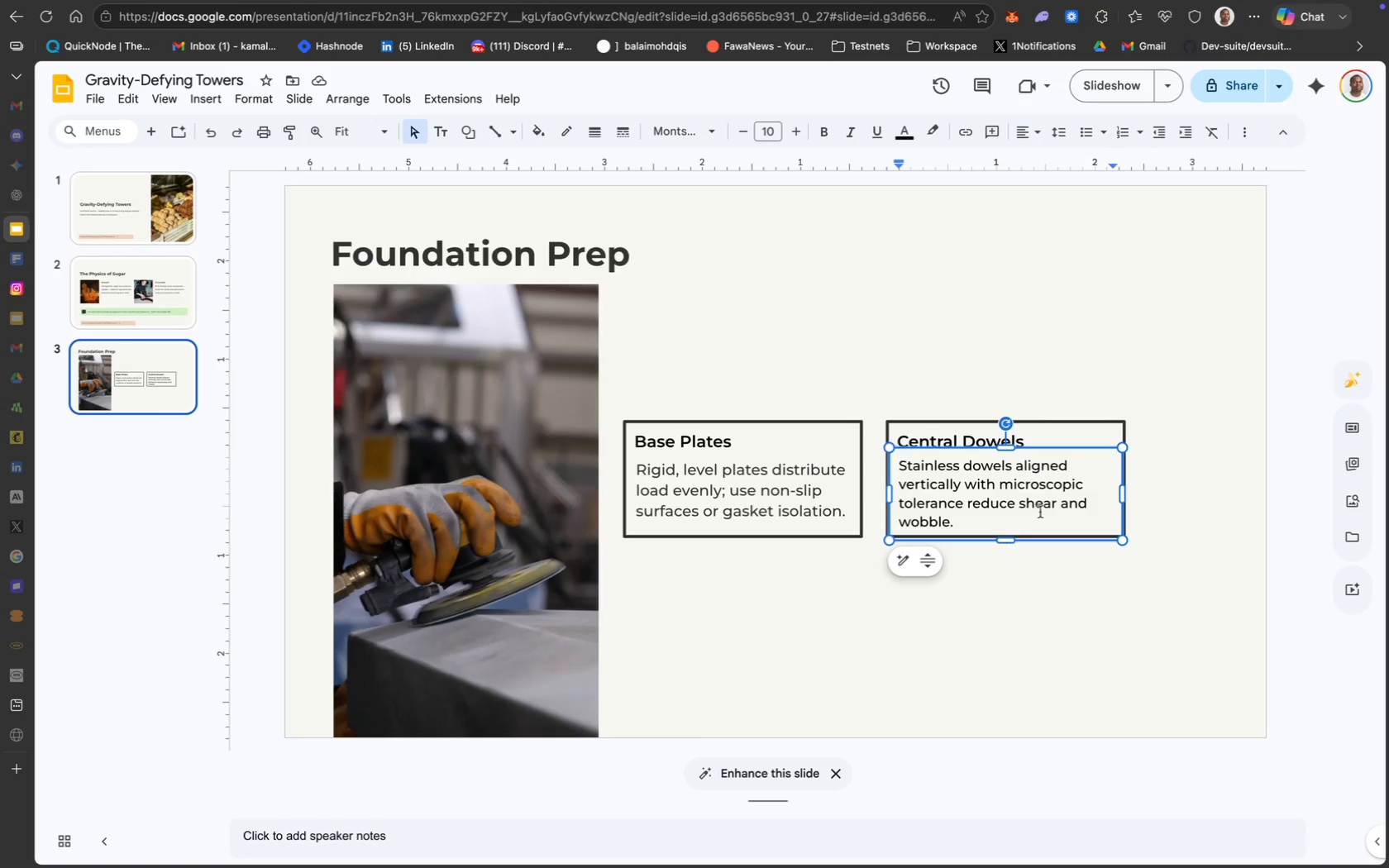 
left_click([1111, 450])
 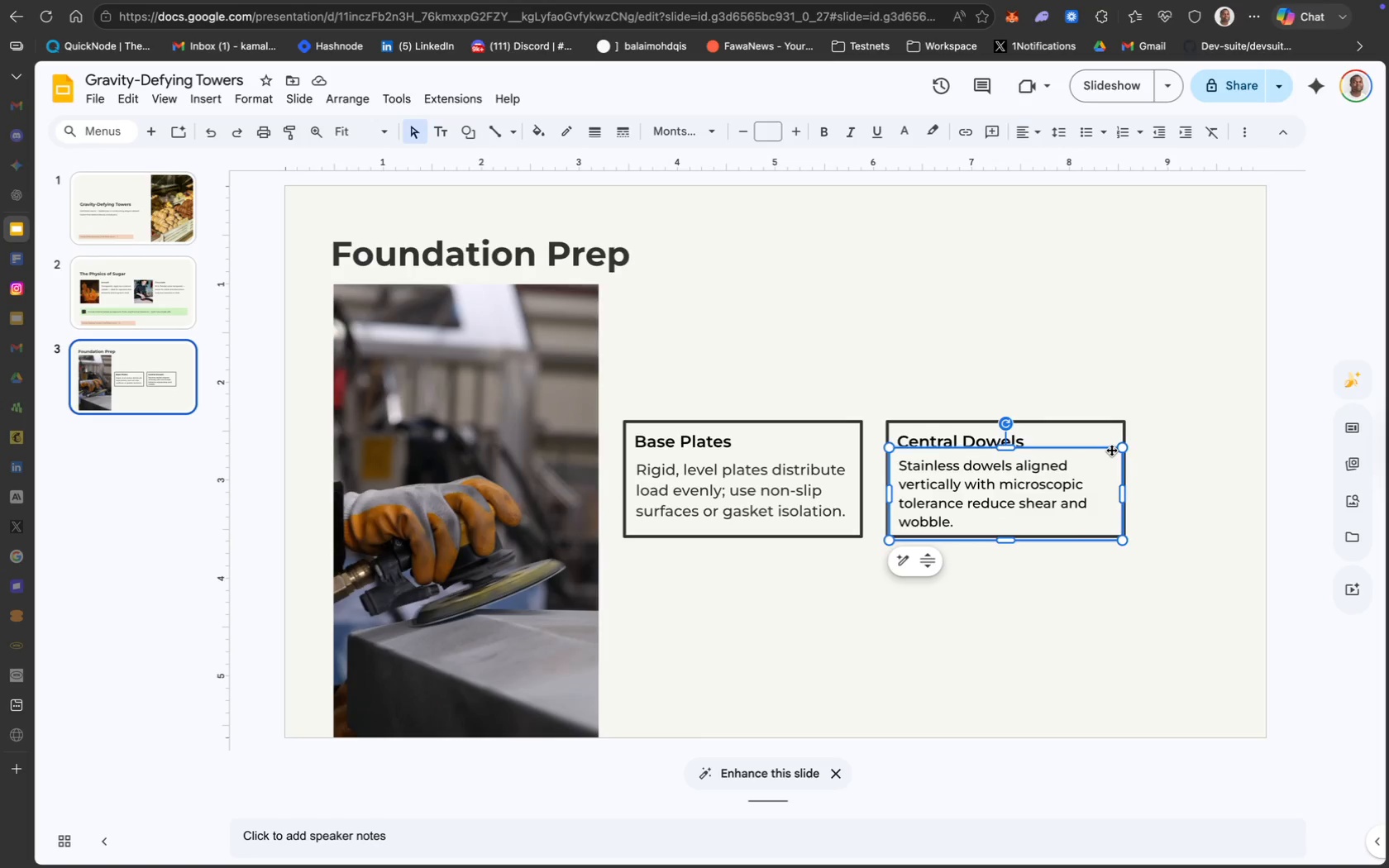 
key(ArrowUp)
 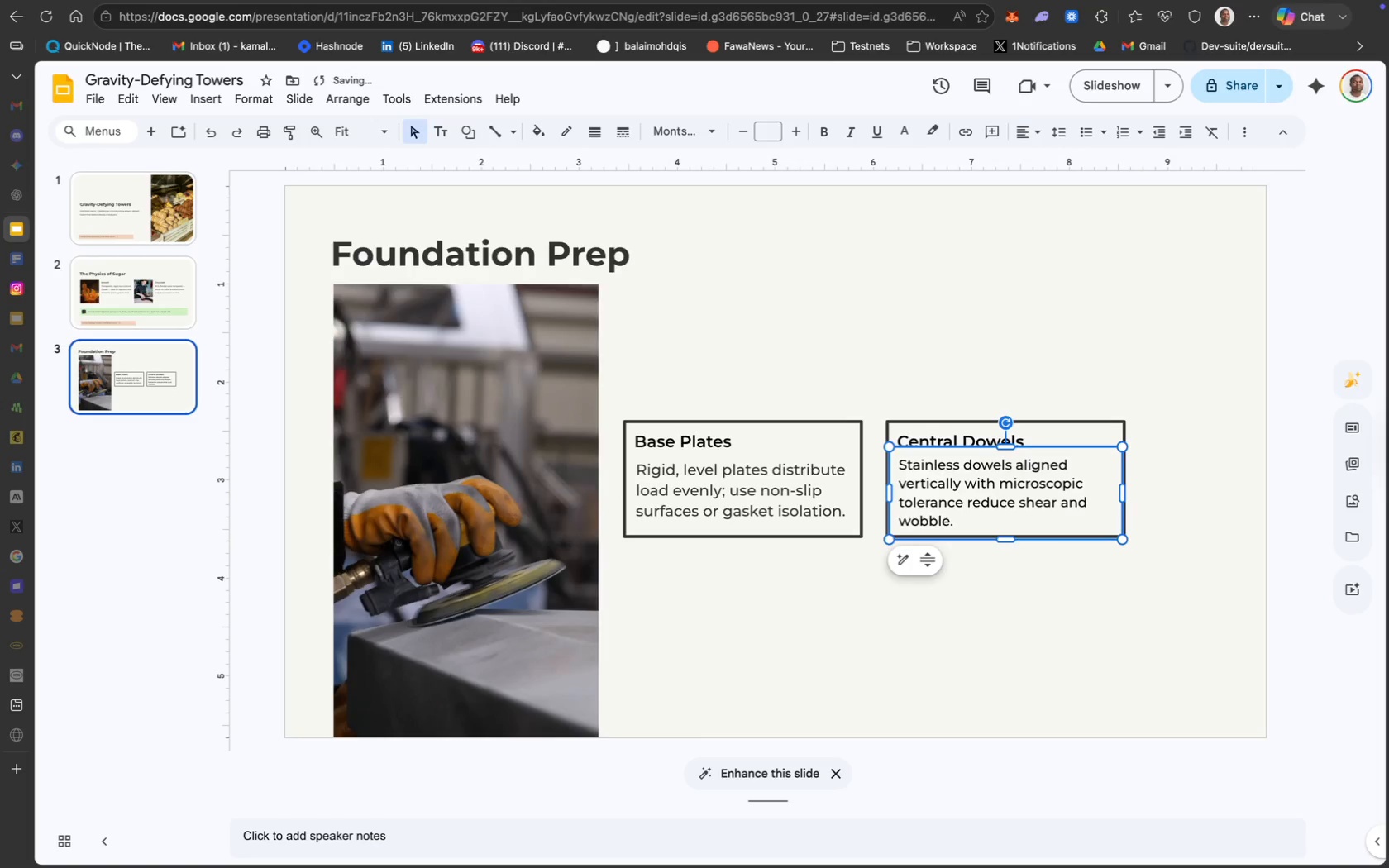 
key(ArrowUp)
 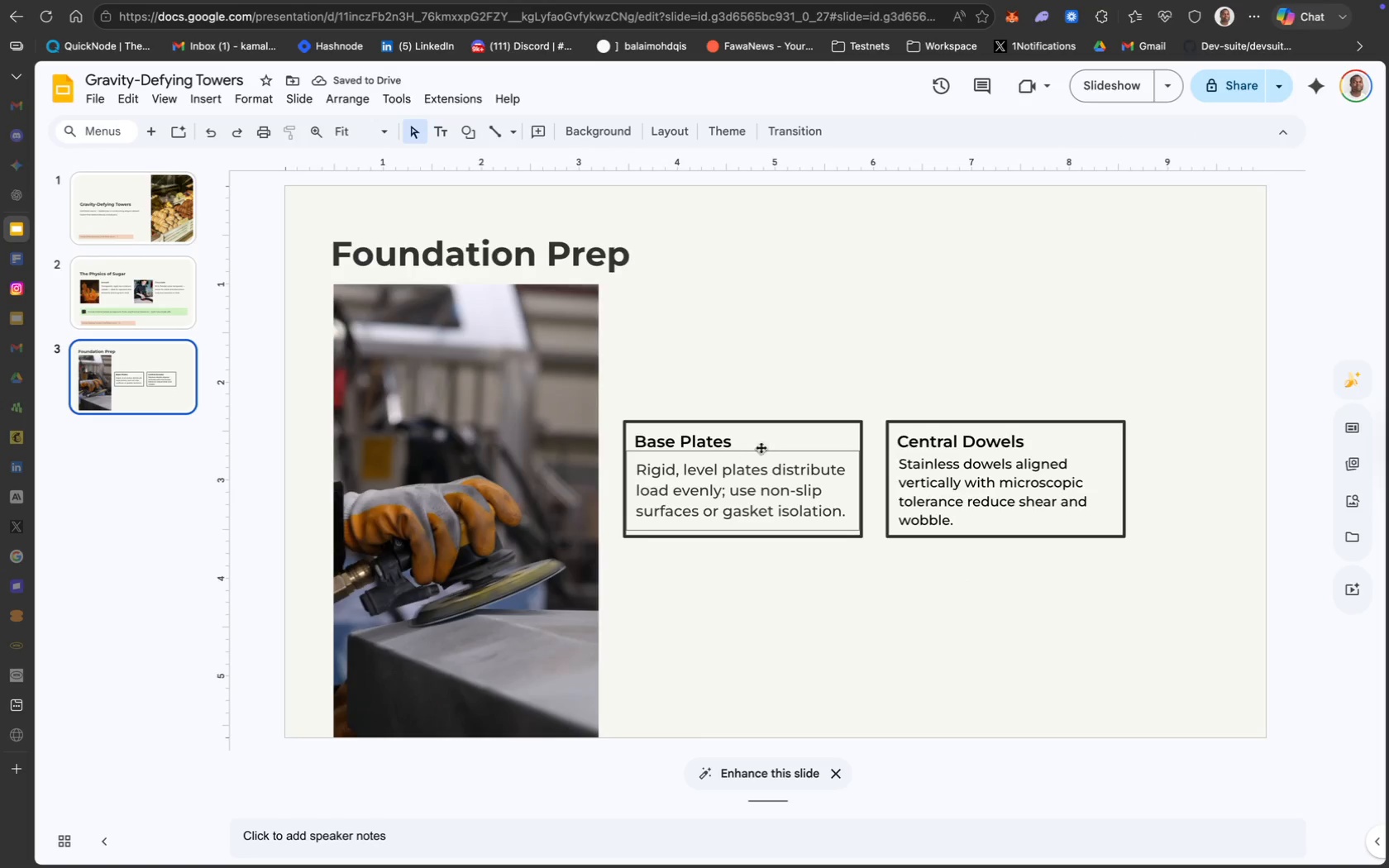 
left_click([814, 456])
 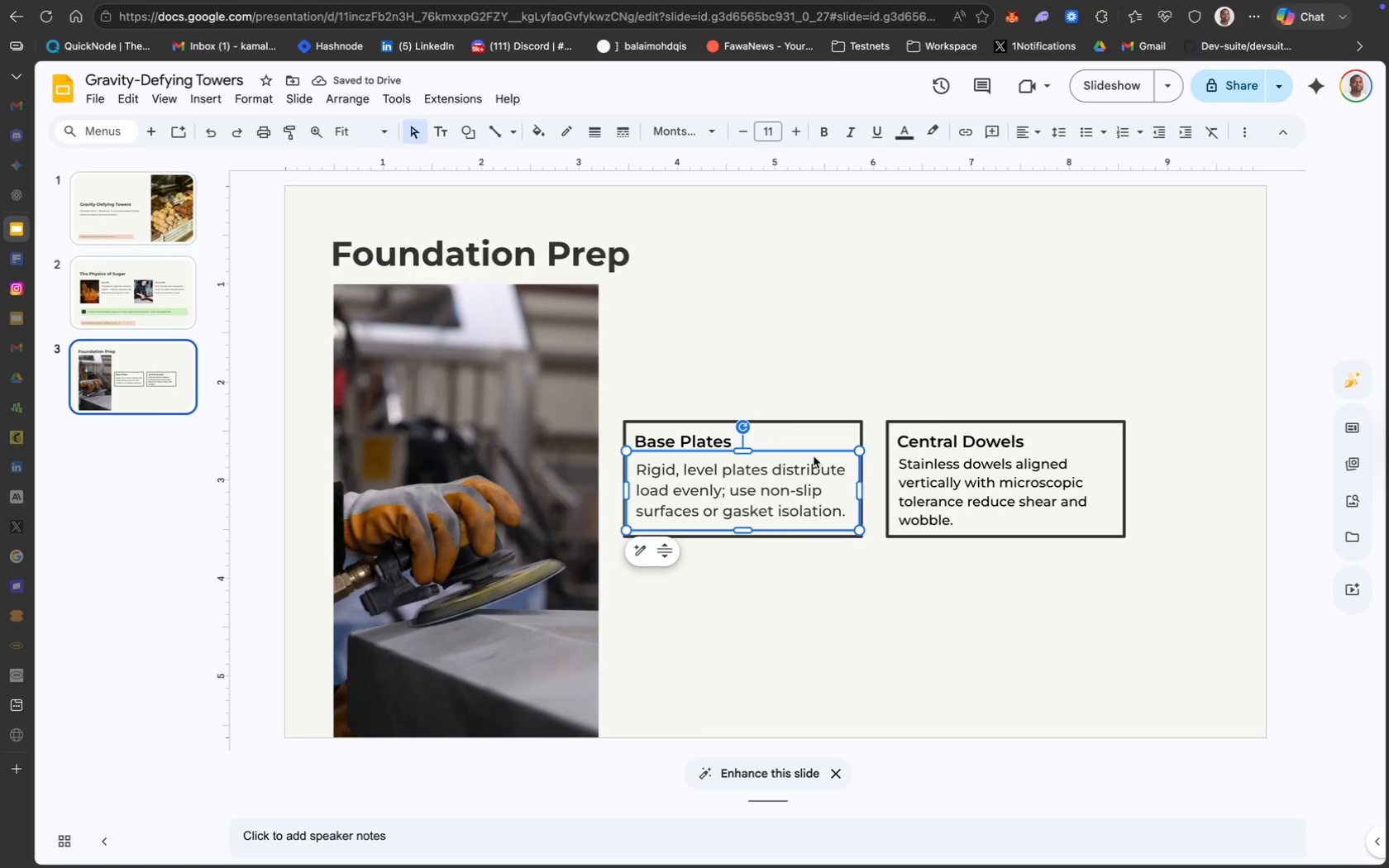 
key(ArrowUp)
 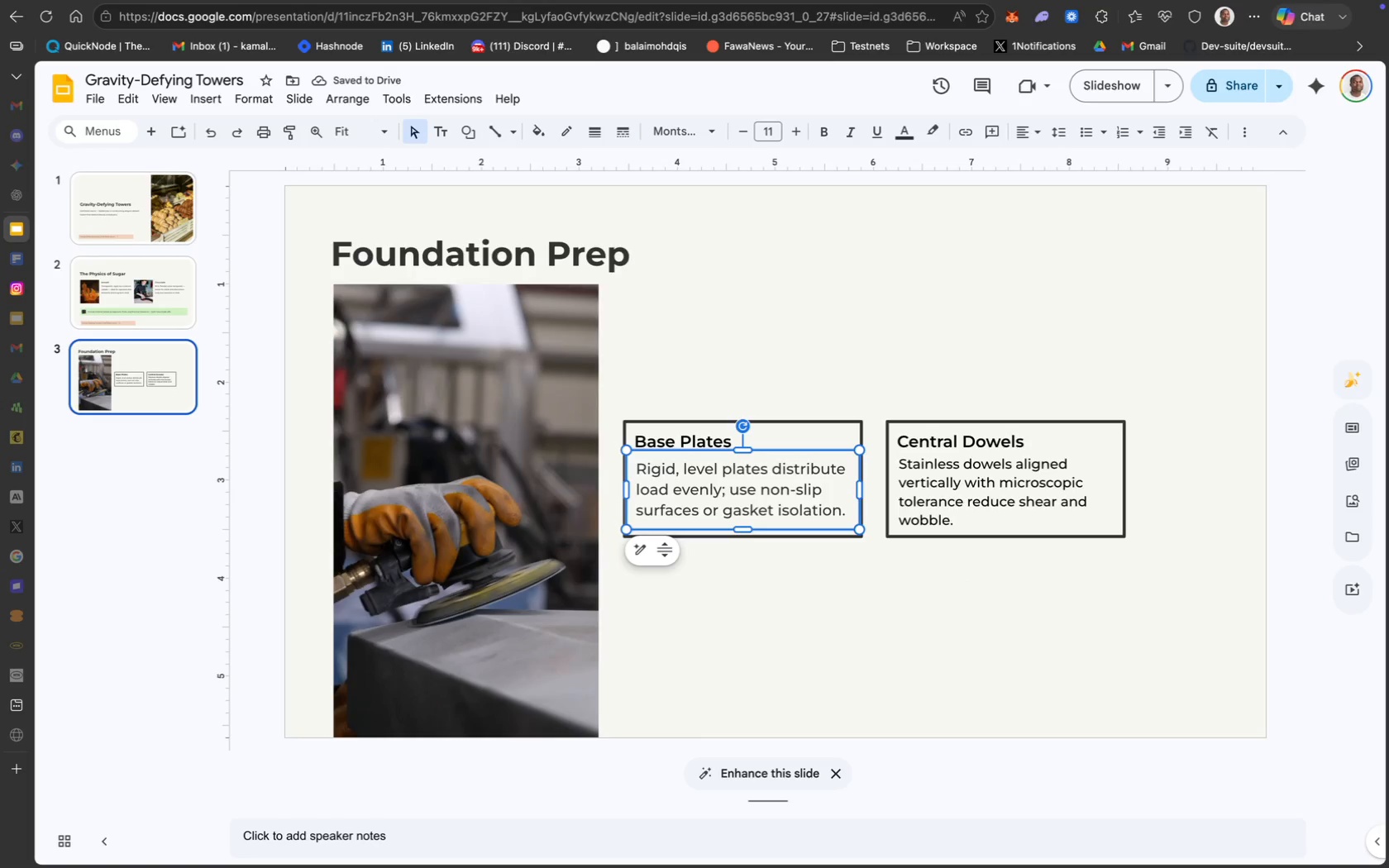 
wait(7.27)
 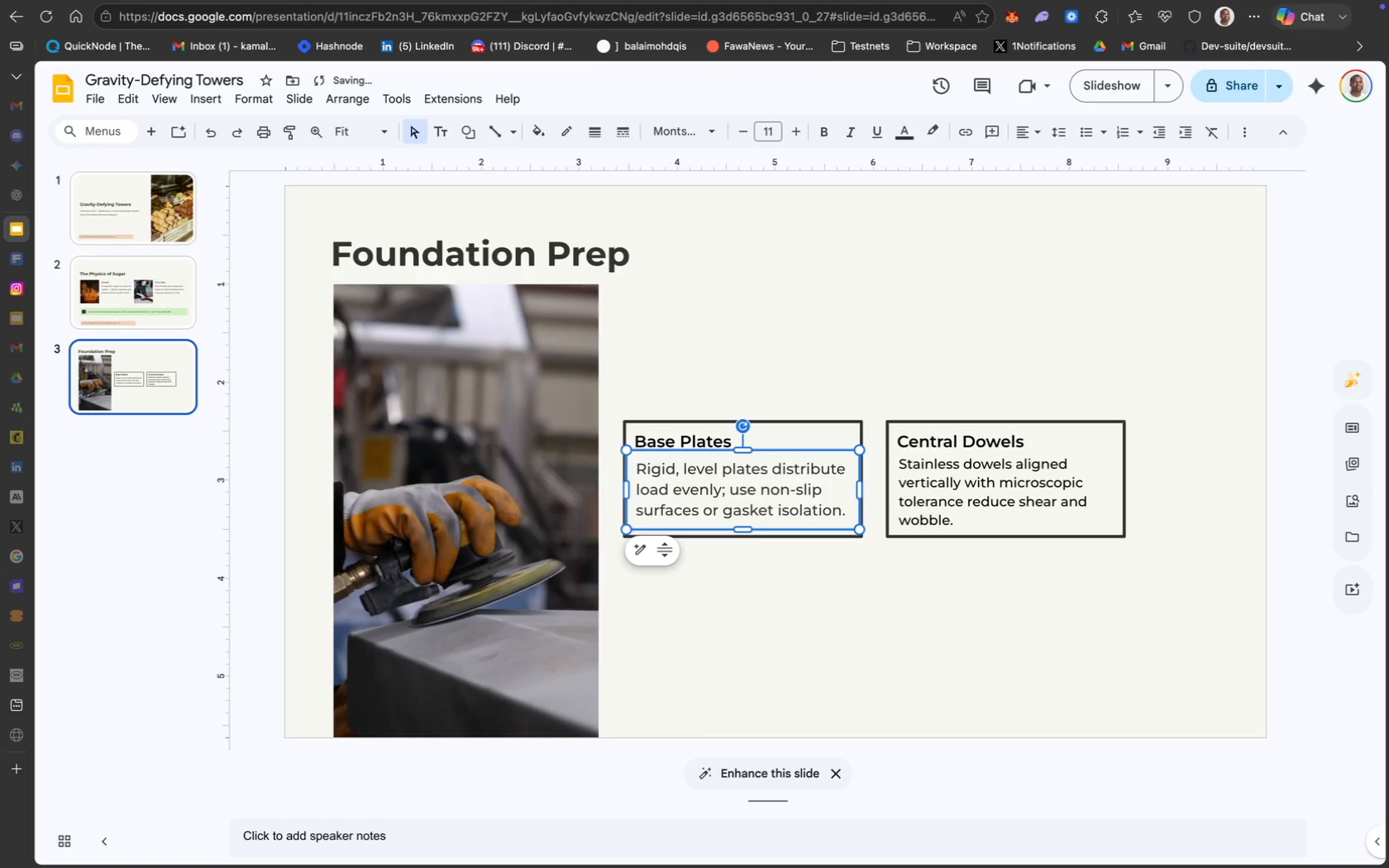 
left_click([800, 453])
 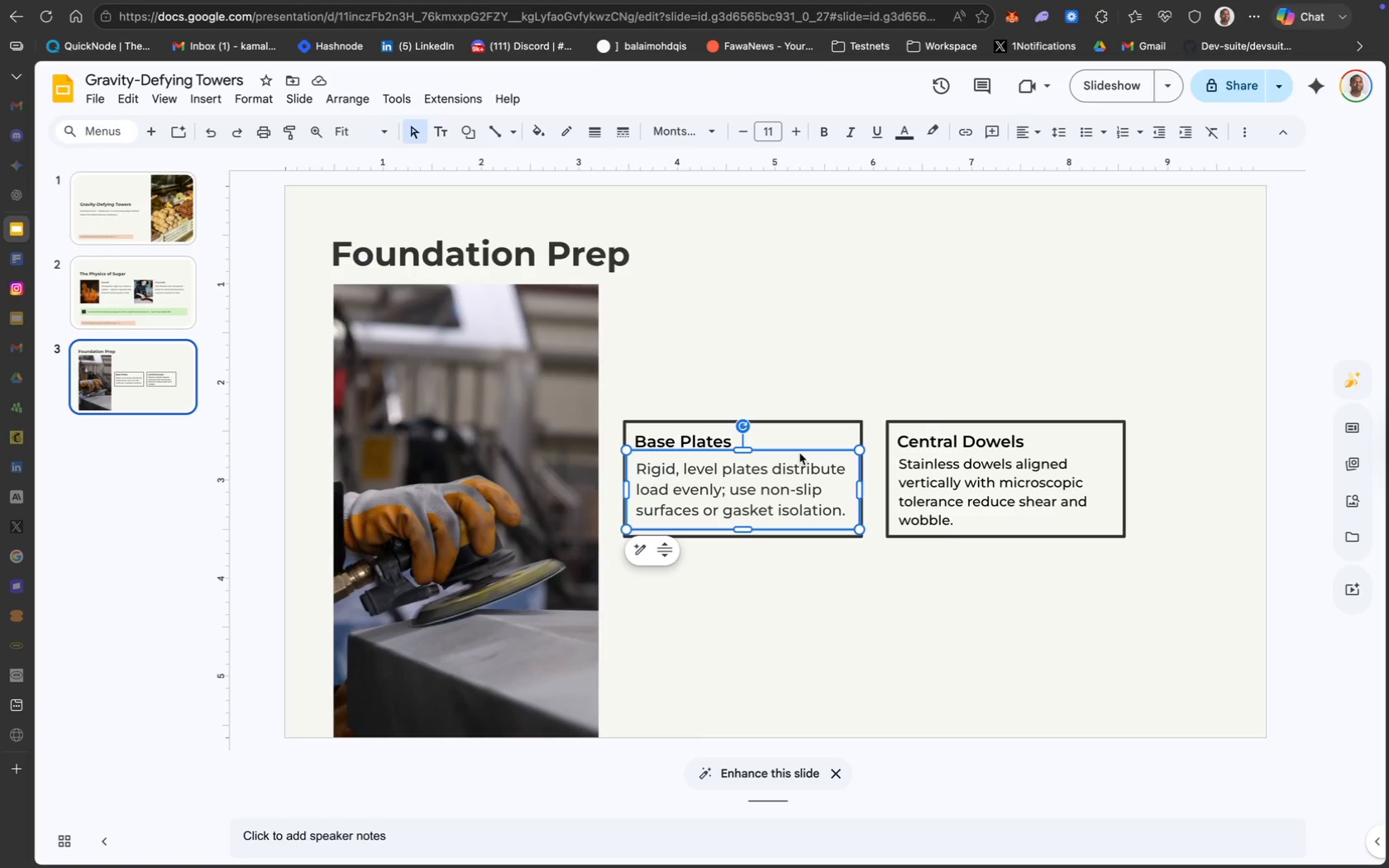 
key(ArrowUp)
 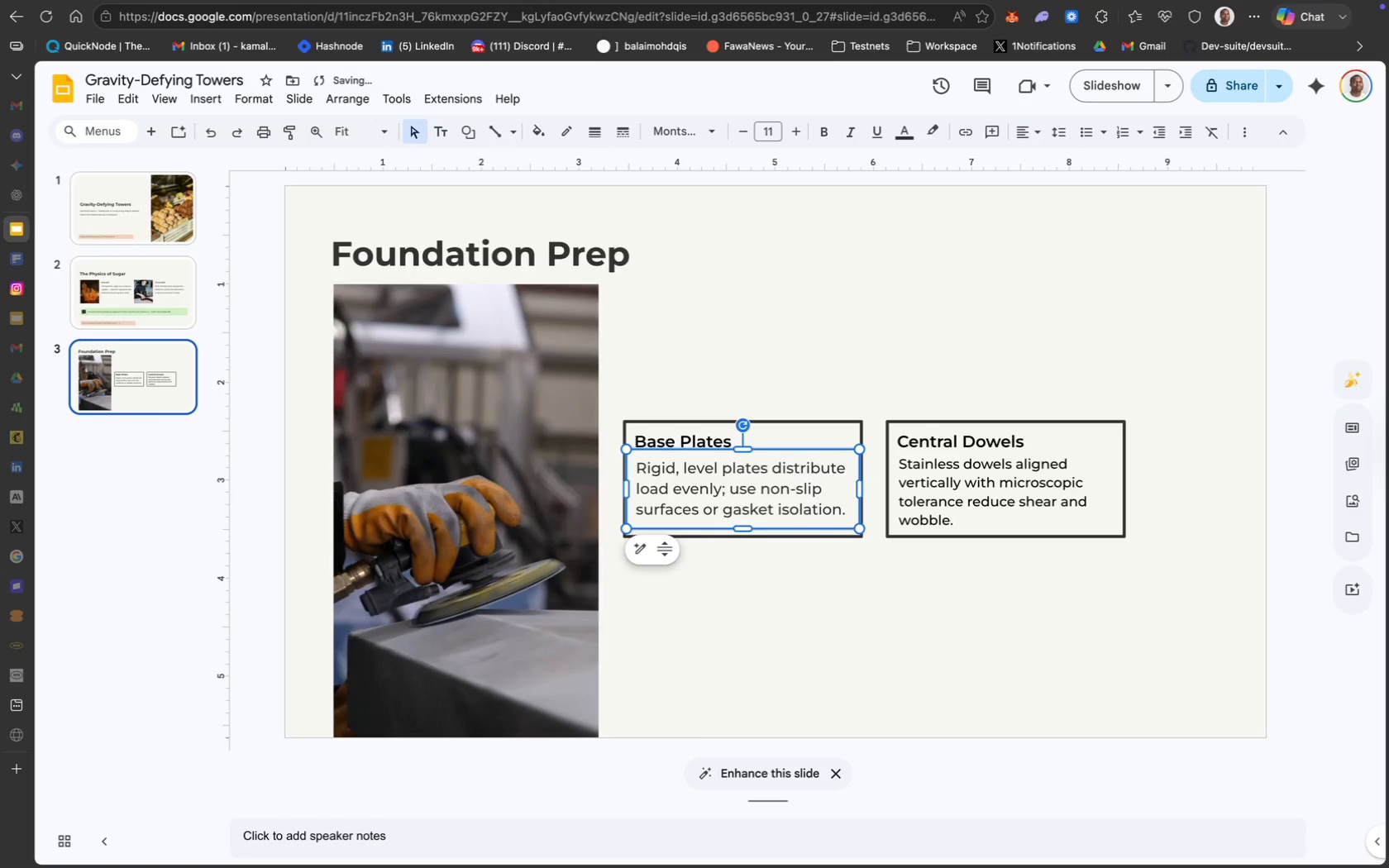 
key(ArrowUp)
 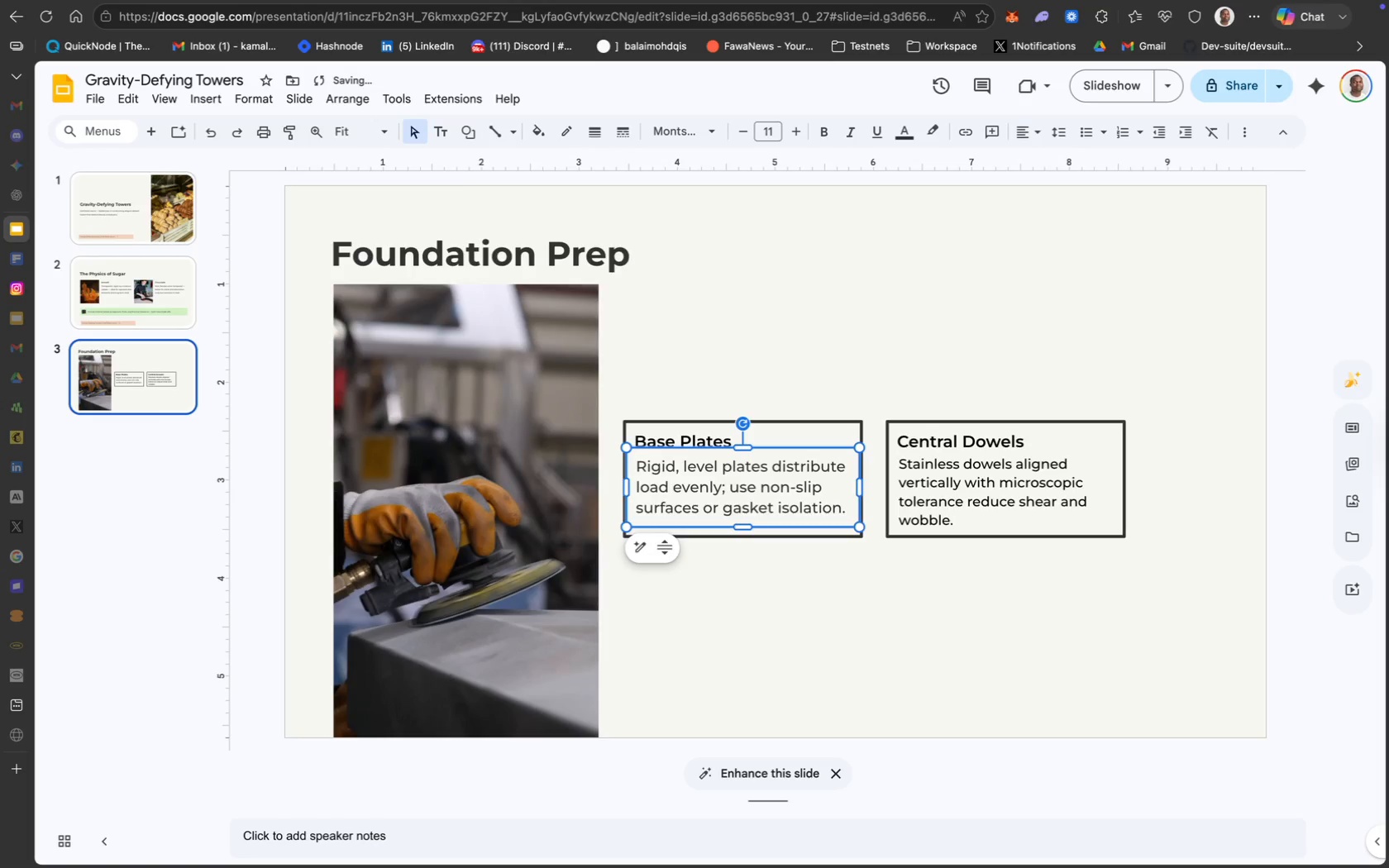 
key(ArrowUp)
 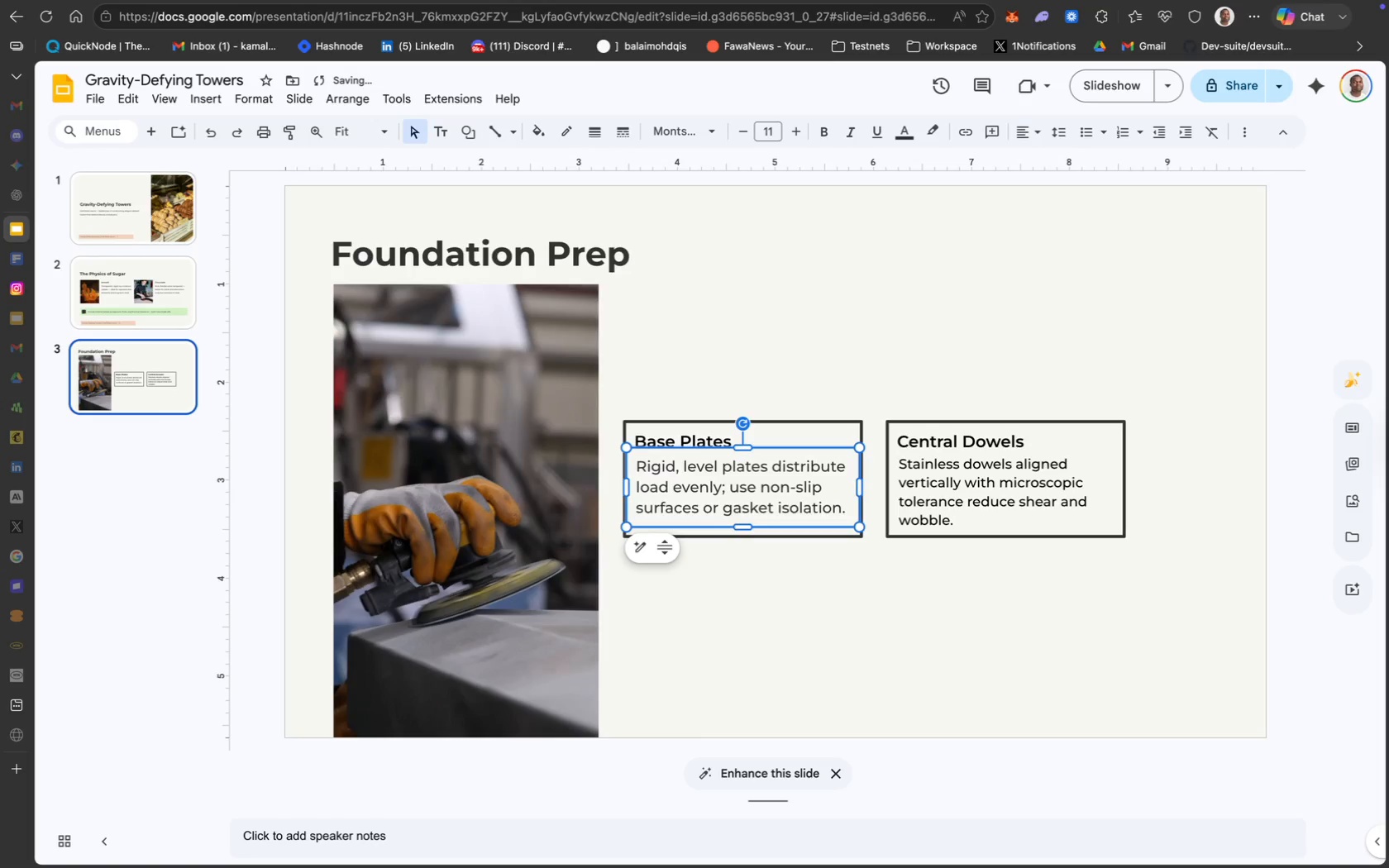 
key(ArrowDown)
 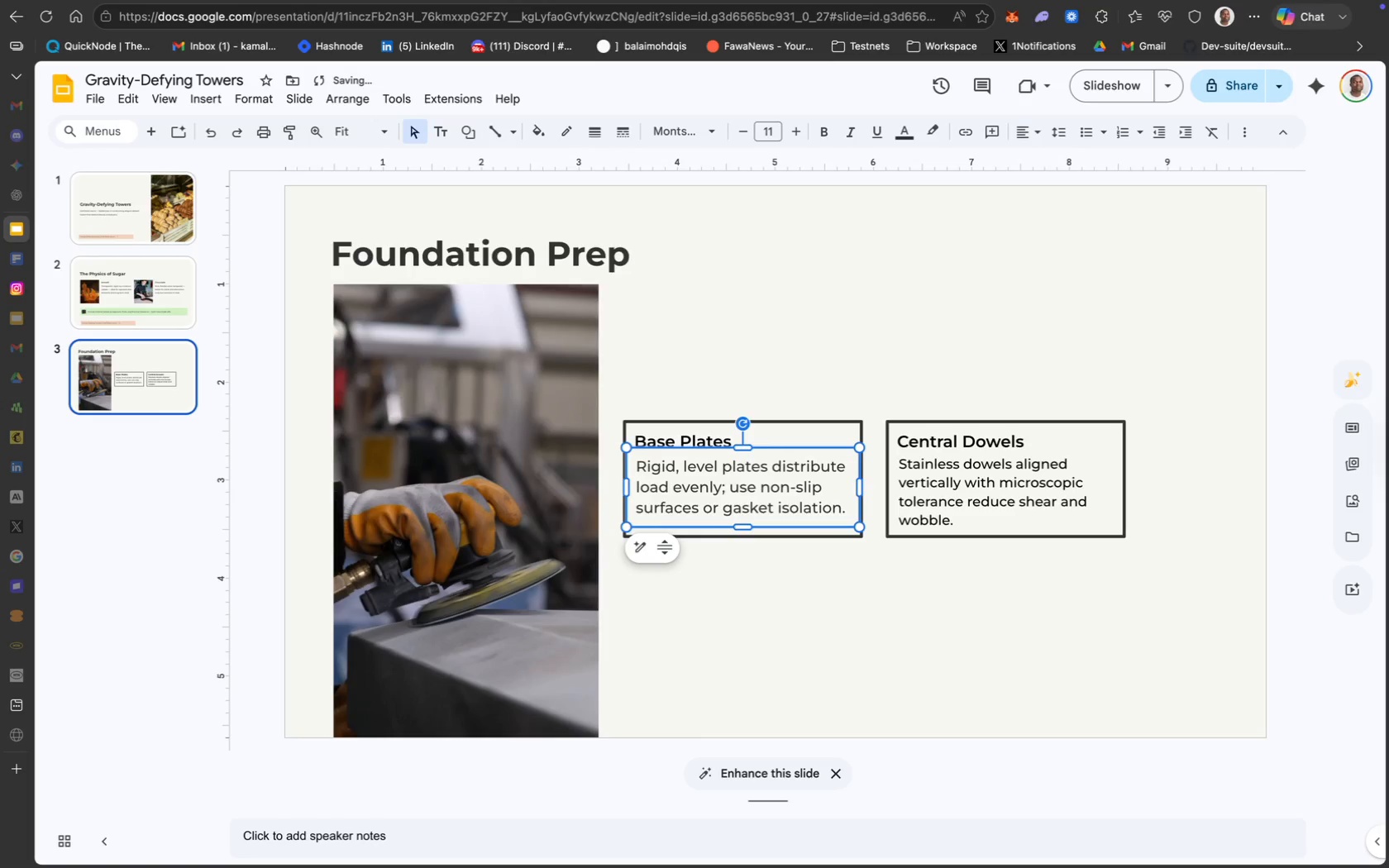 
key(ArrowDown)
 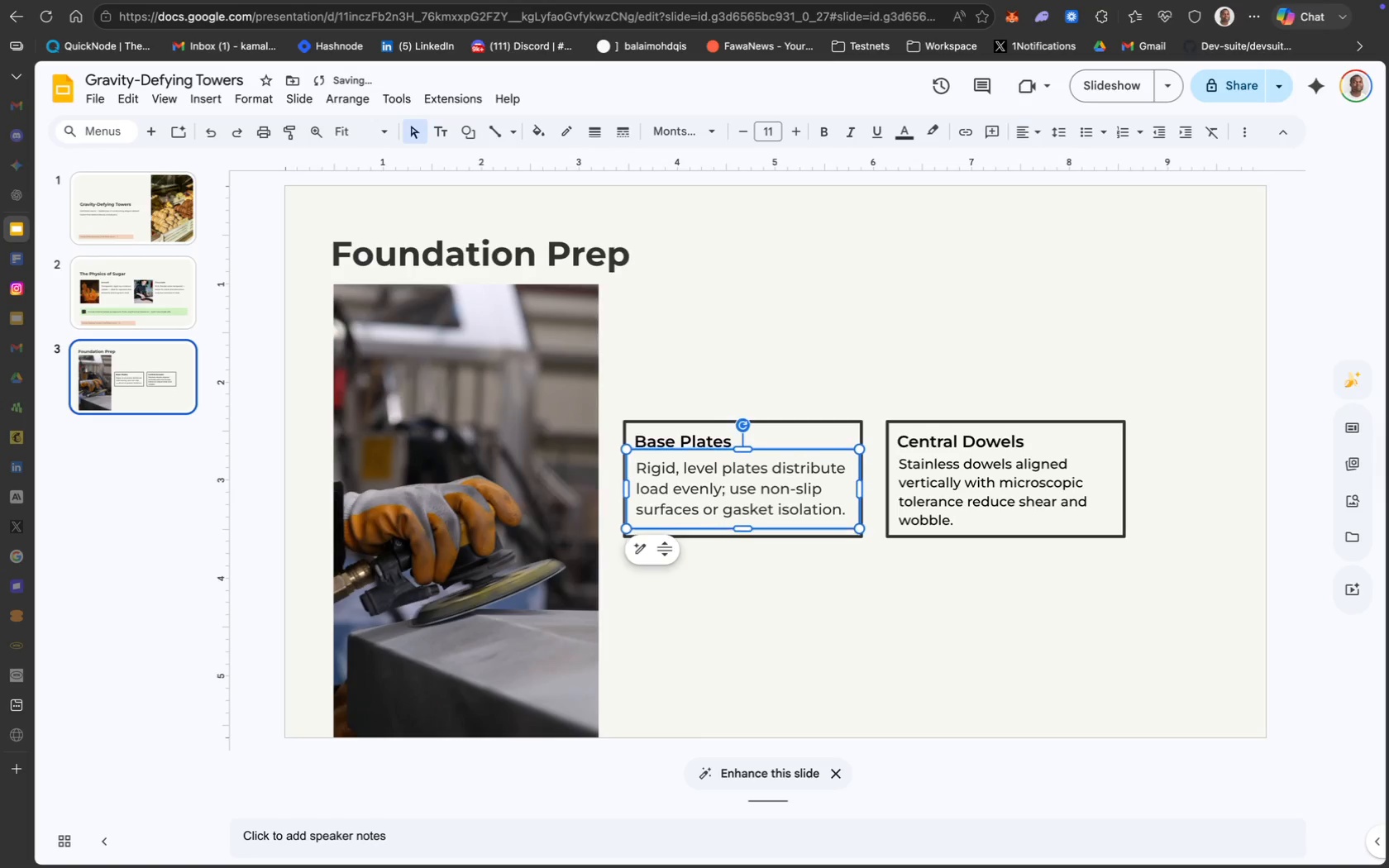 
key(ArrowDown)
 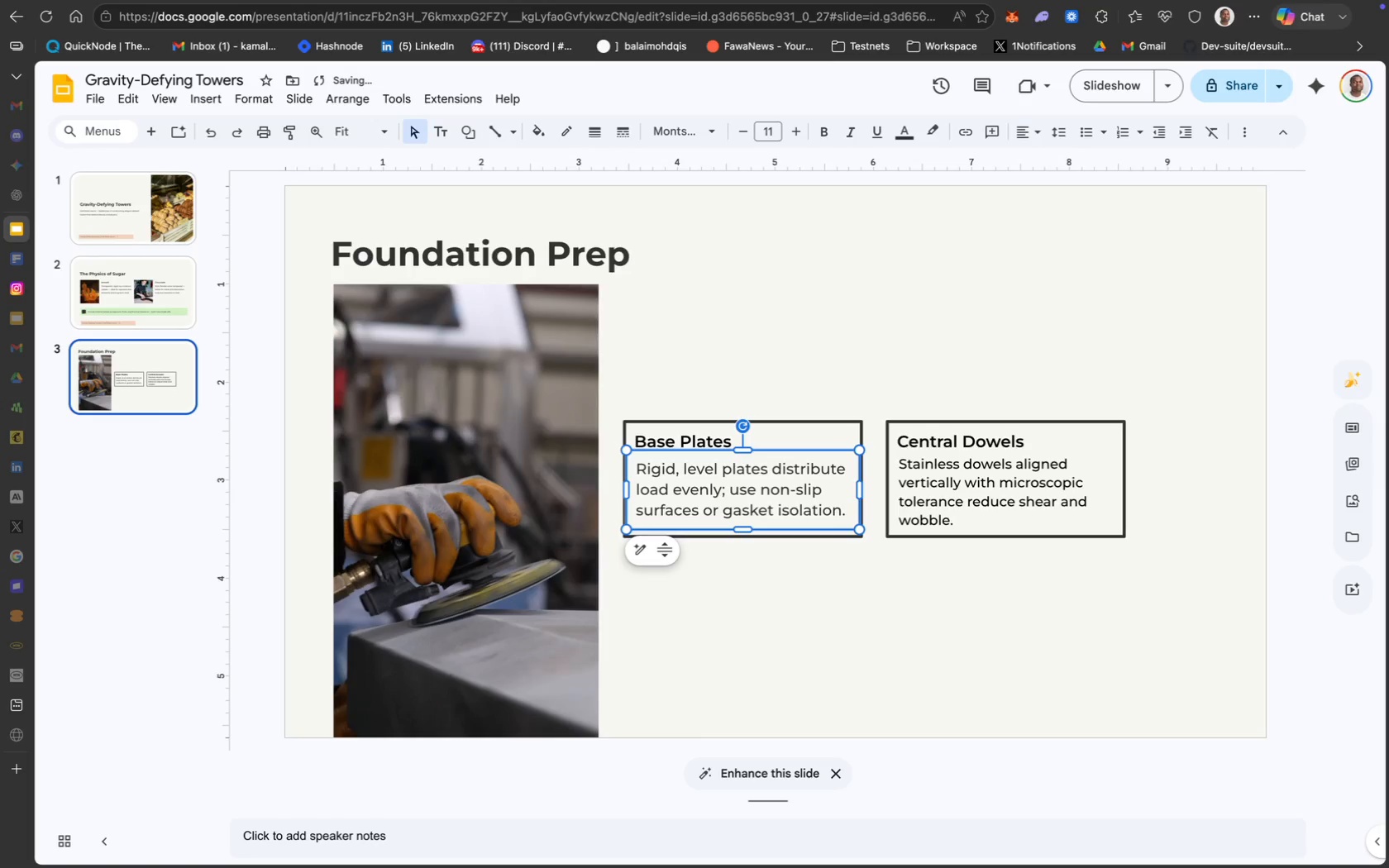 
key(ArrowDown)
 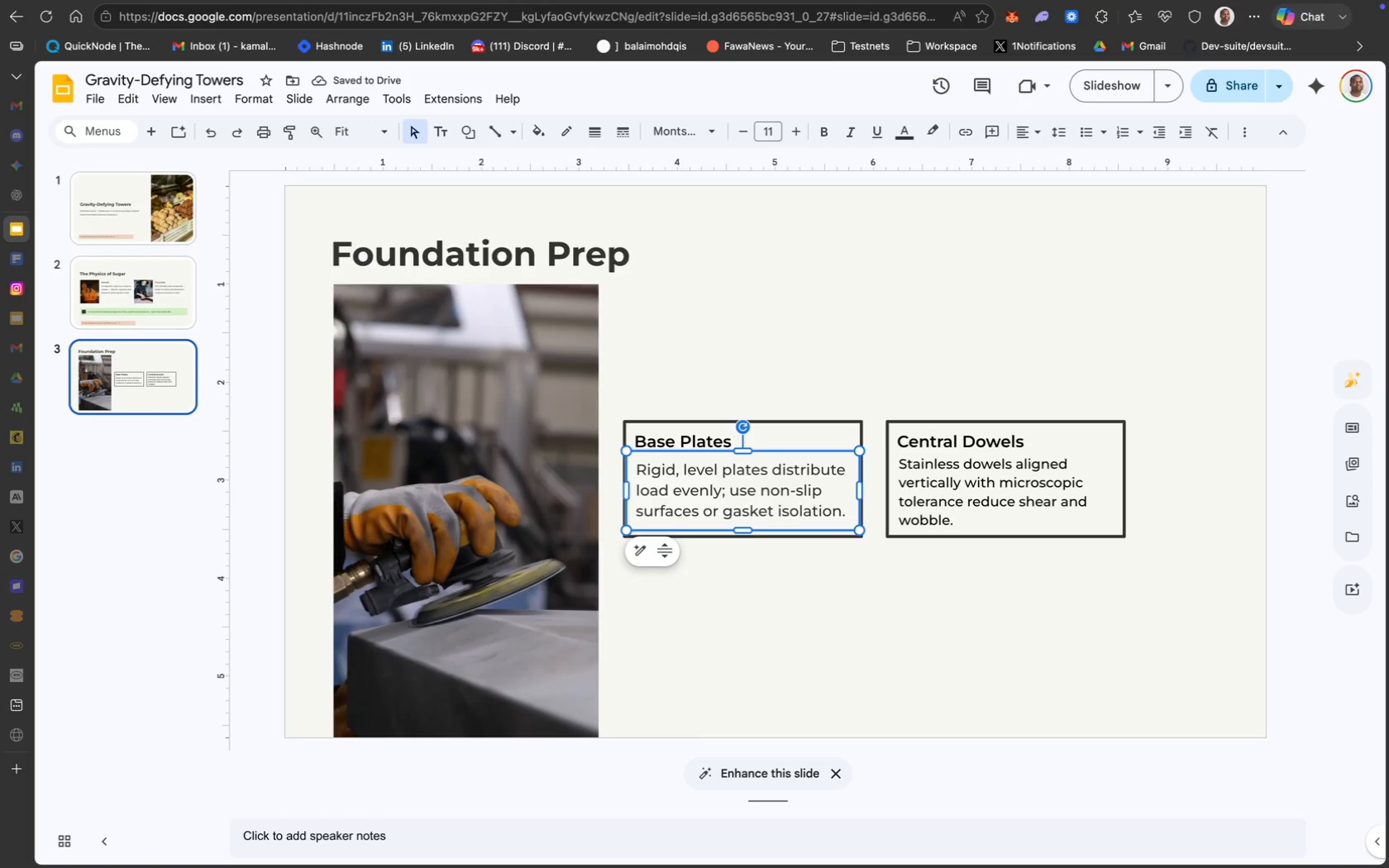 
key(ArrowDown)
 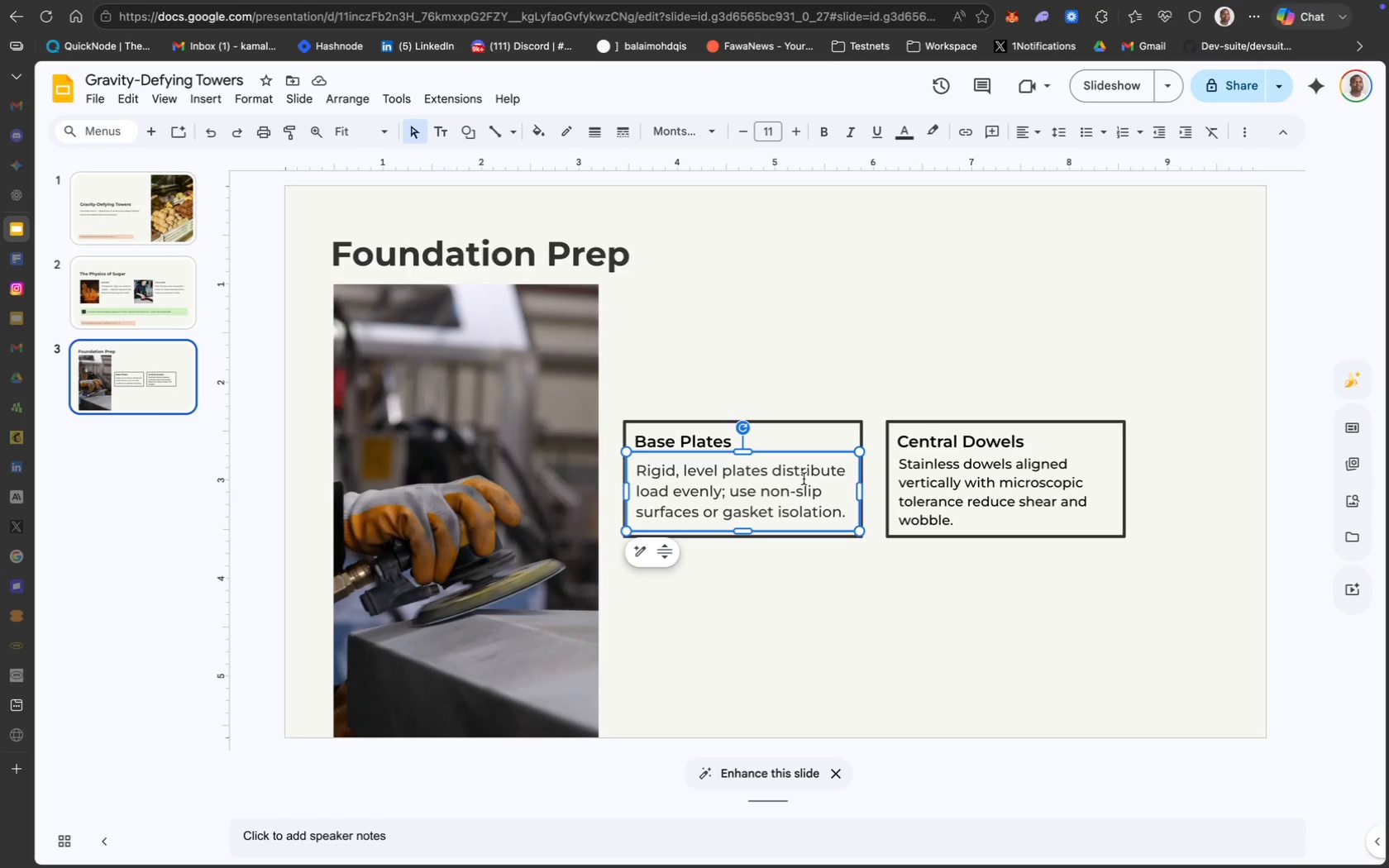 
wait(15.42)
 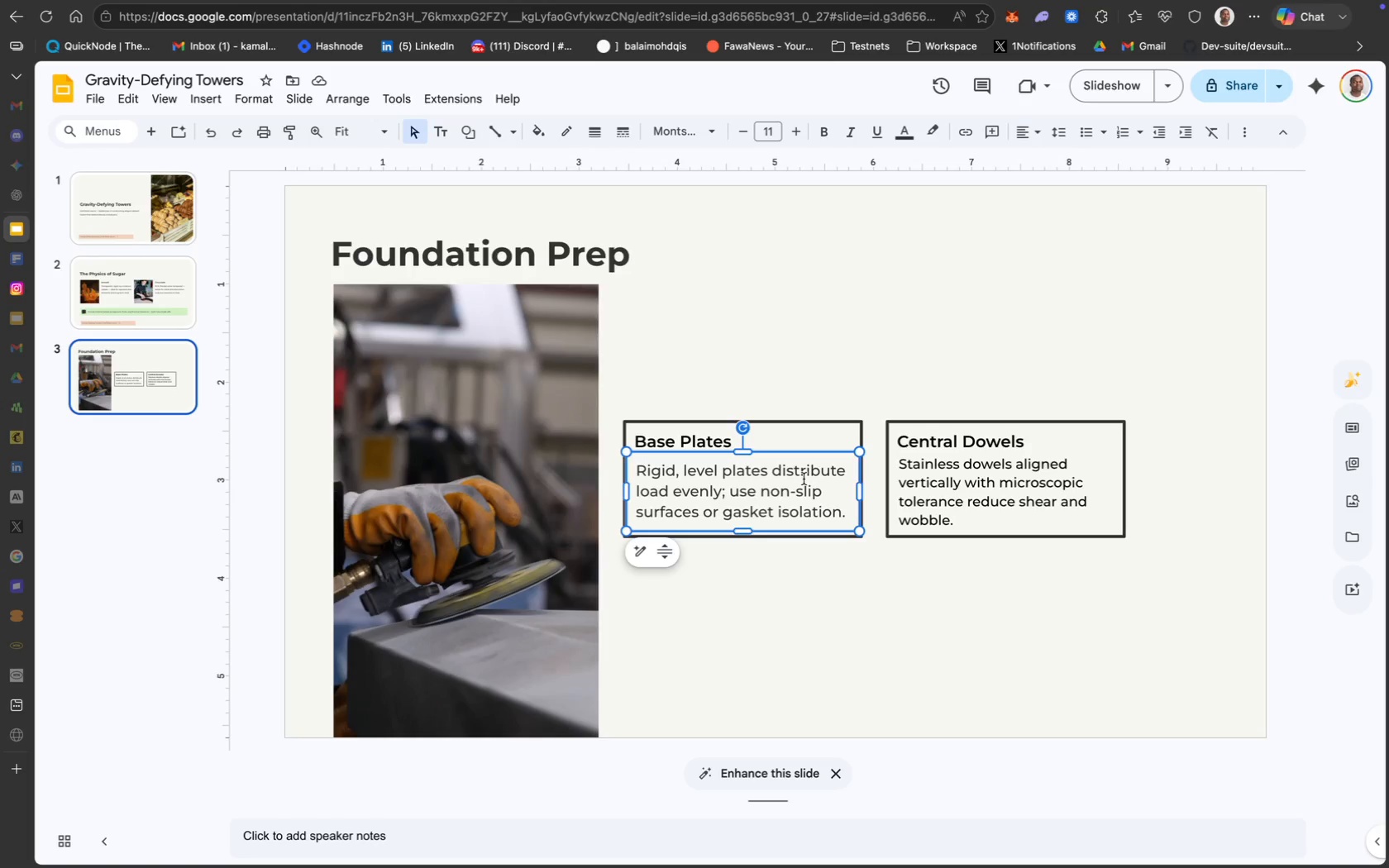 
left_click([782, 438])
 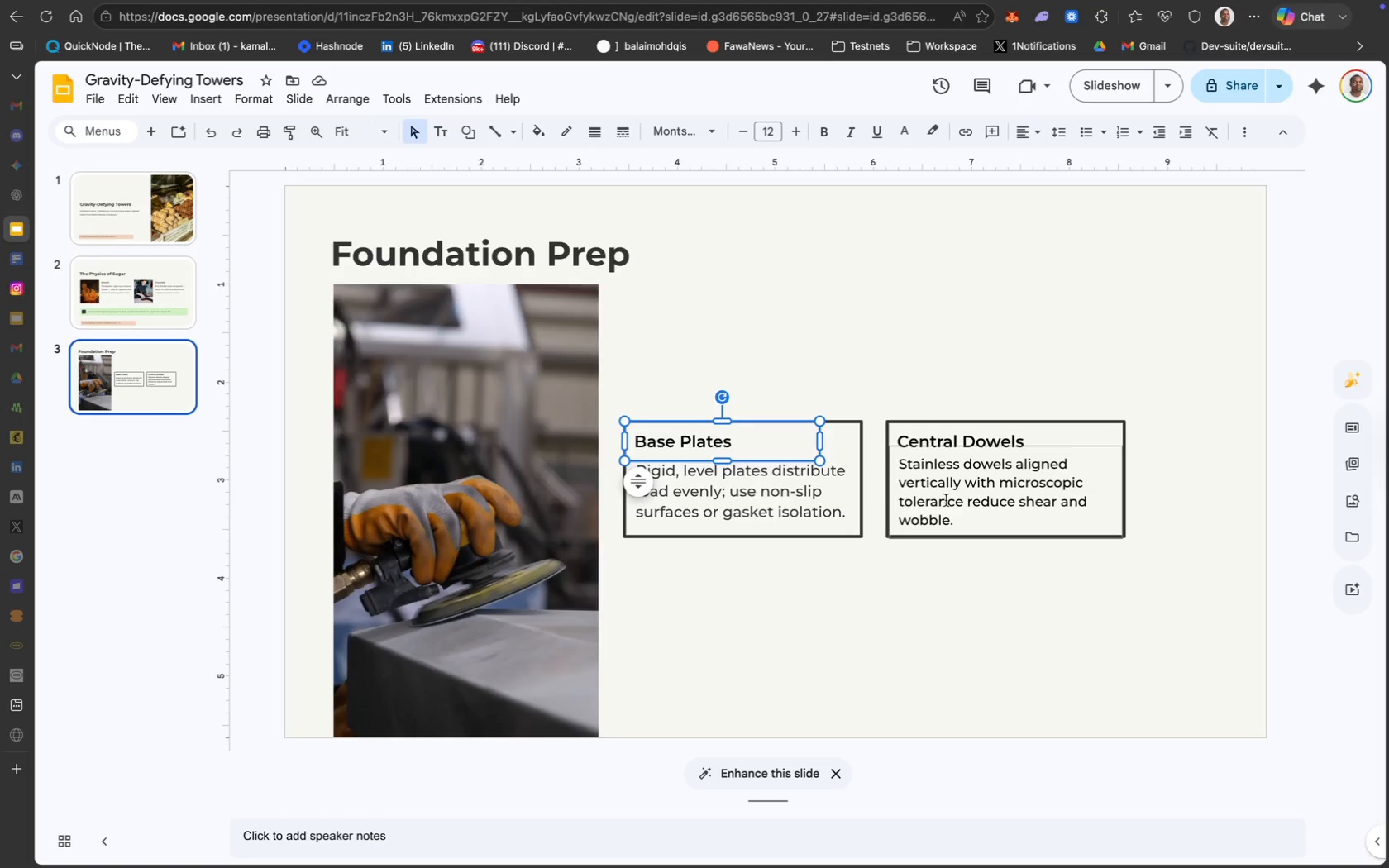 
left_click([976, 513])
 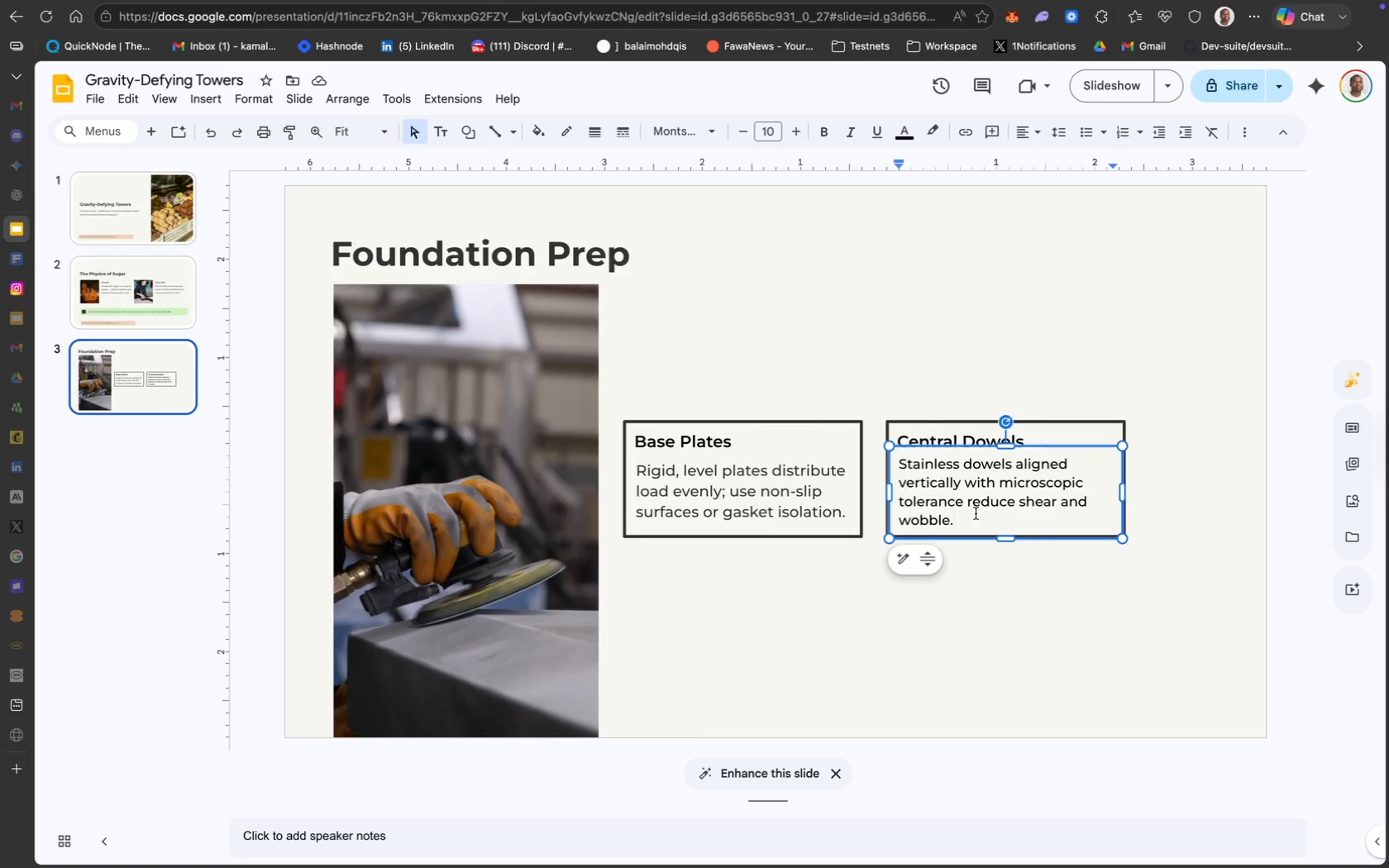 
key(Meta+A)
 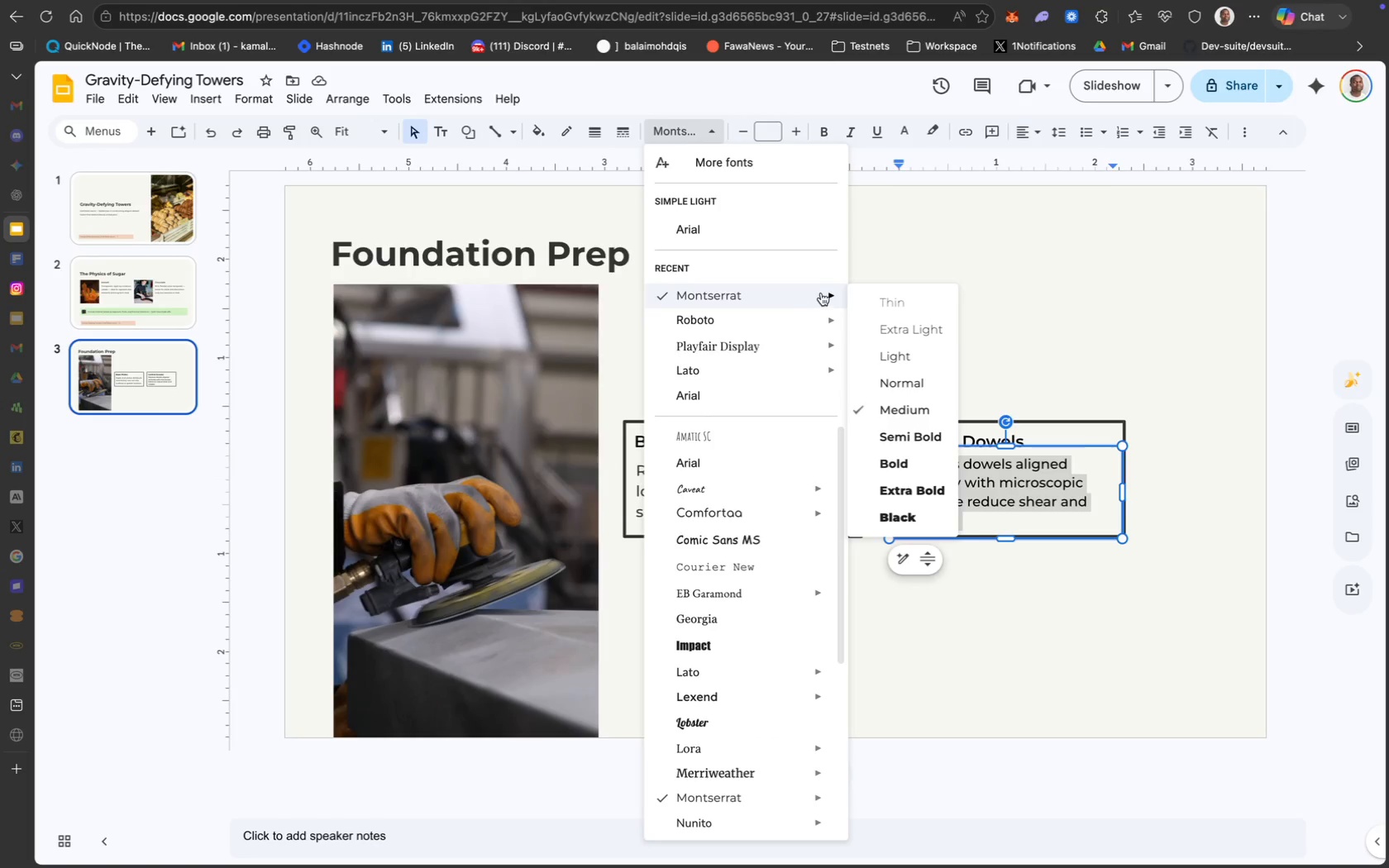 
left_click([775, 133])
 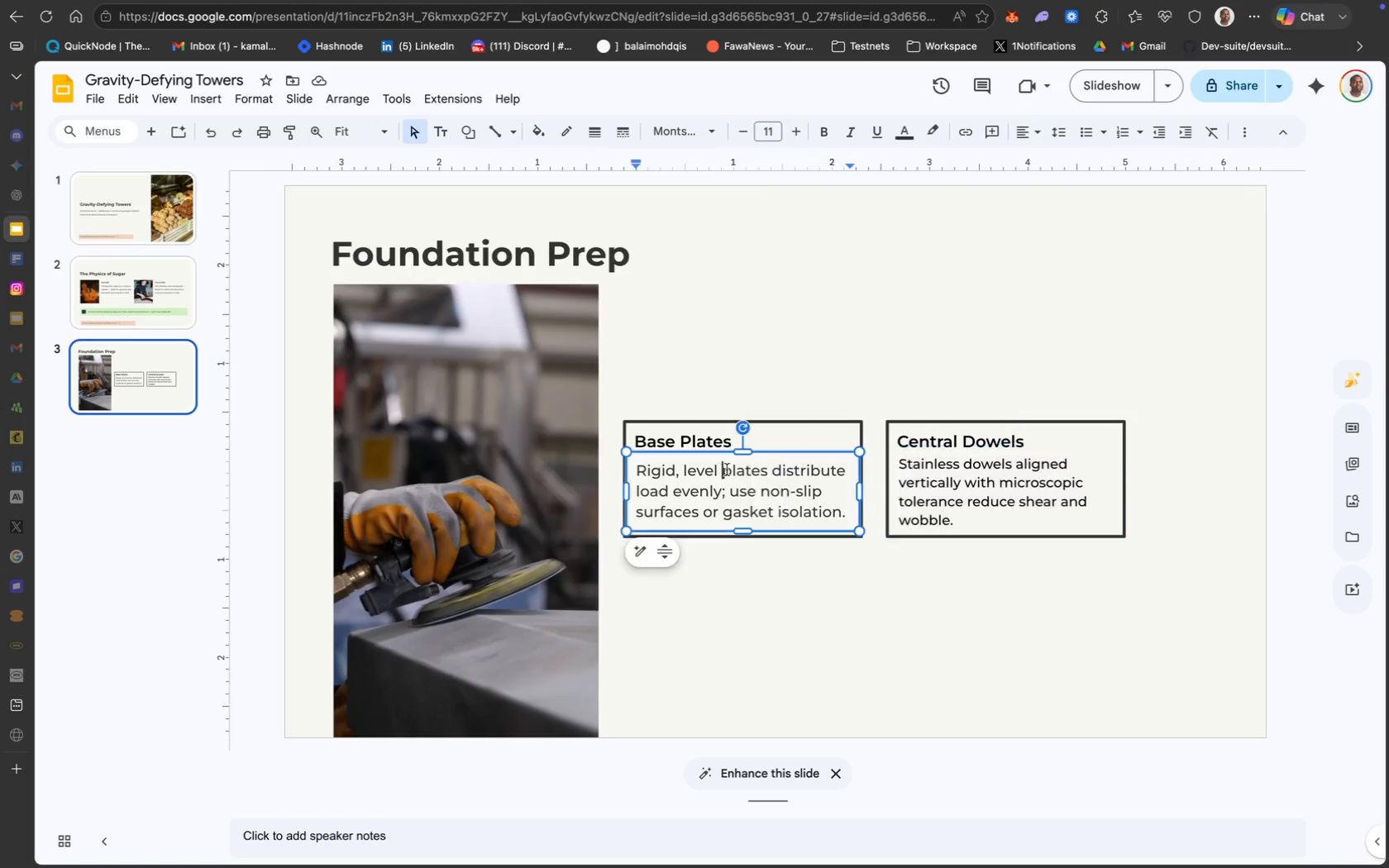 
left_click([955, 473])
 